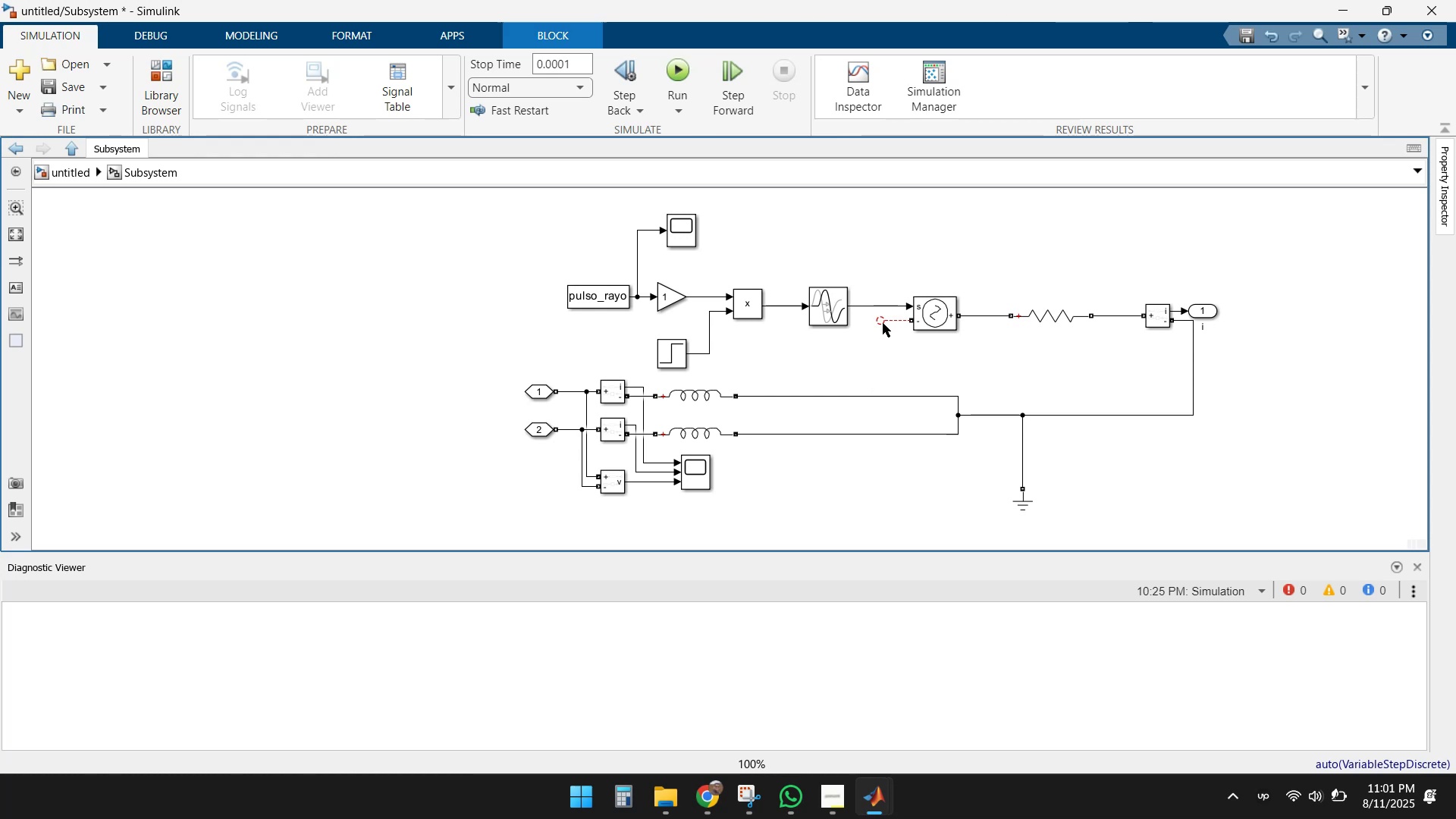 
left_click_drag(start_coordinate=[882, 323], to_coordinate=[878, 396])
 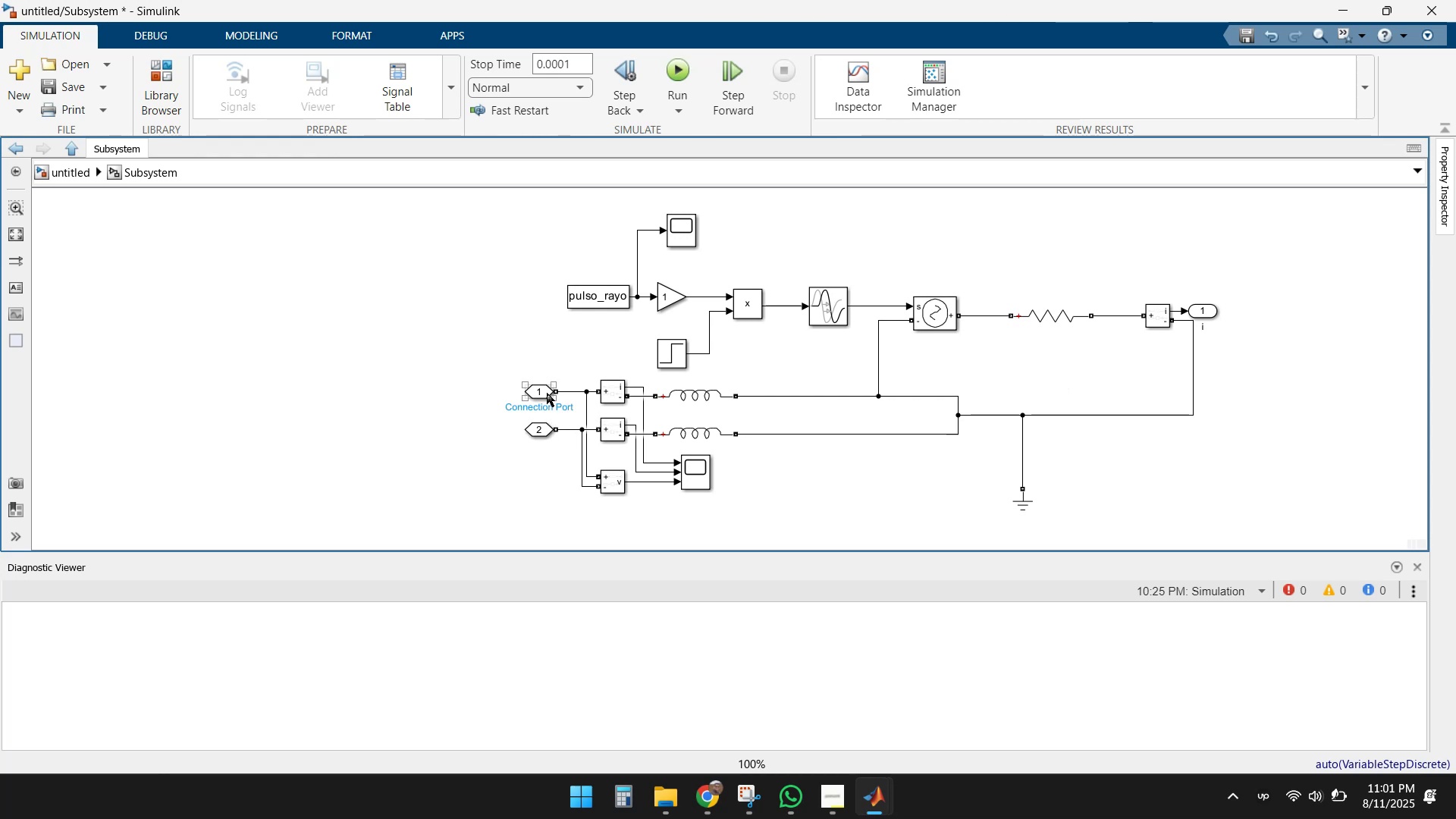 
wait(22.05)
 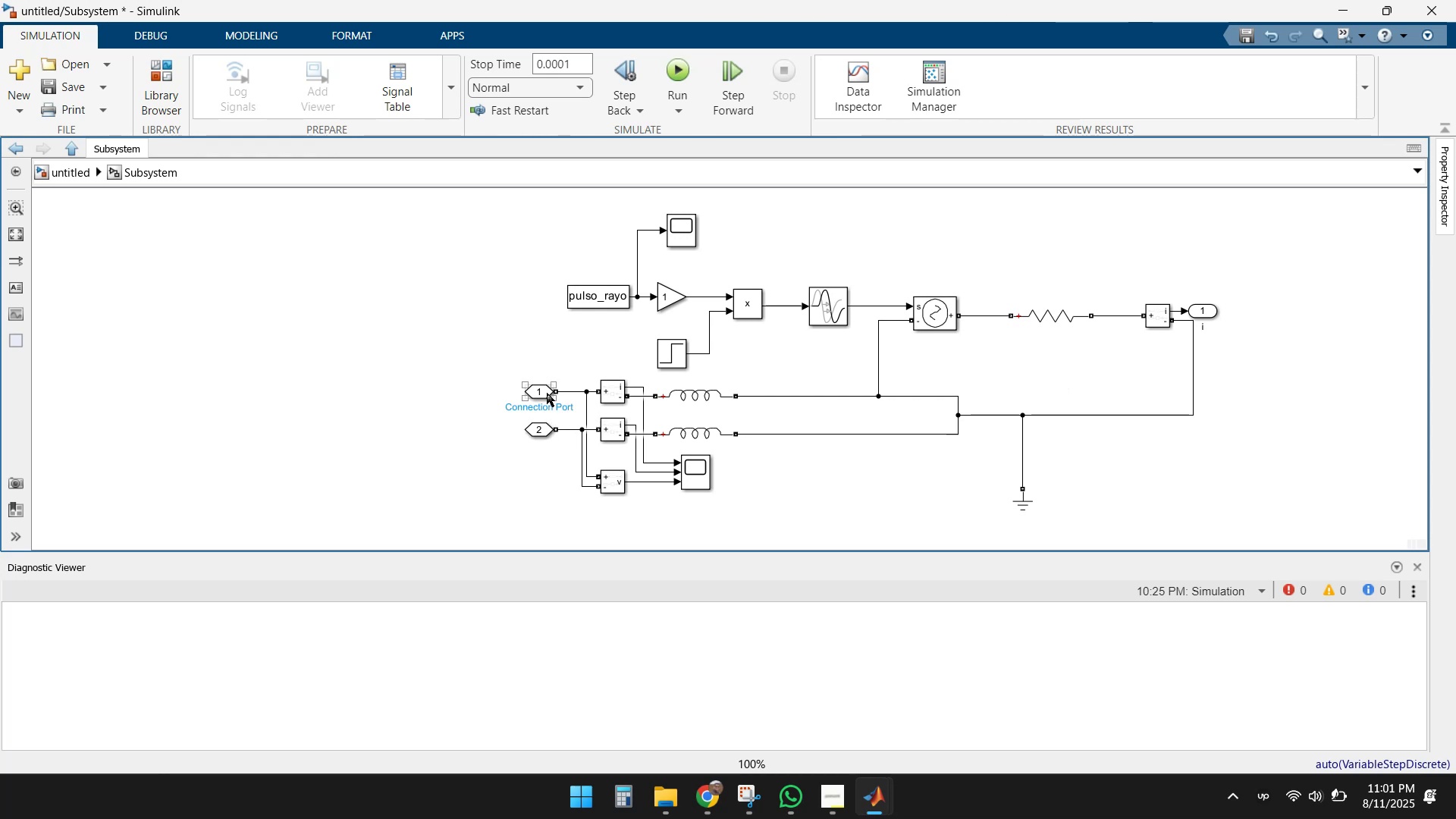 
left_click([431, 353])
 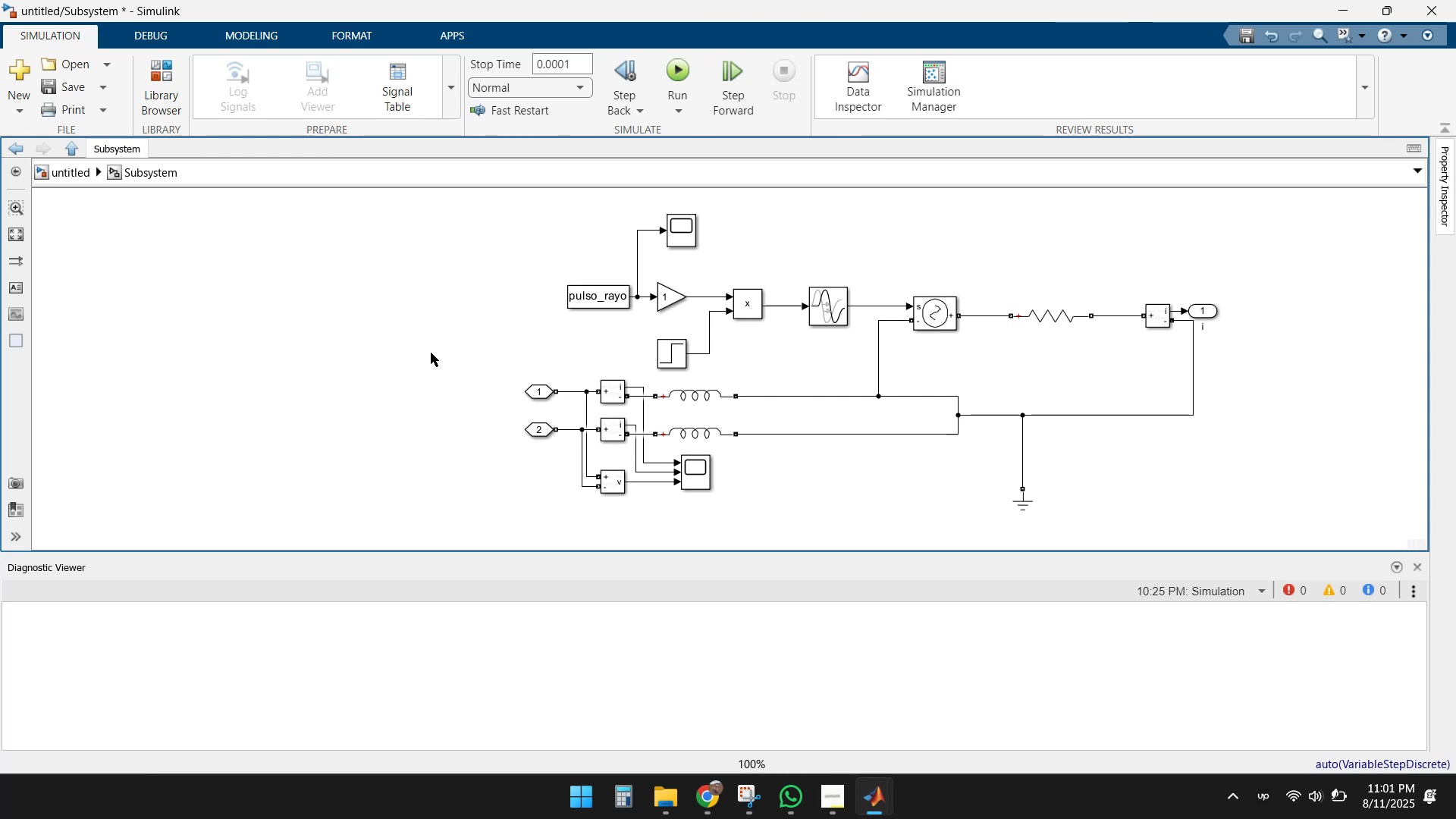 
right_click([431, 353])
 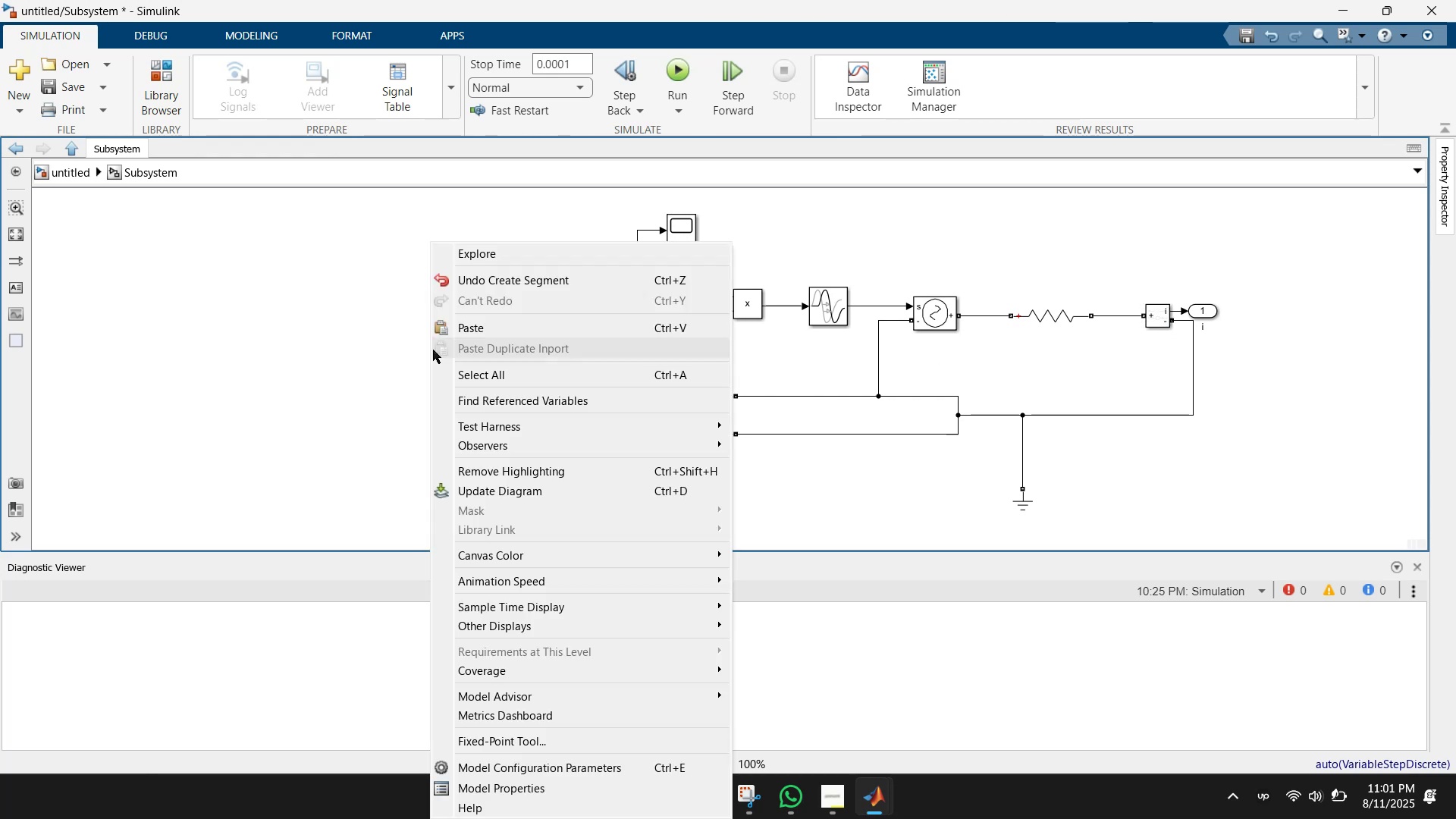 
double_click([433, 350])
 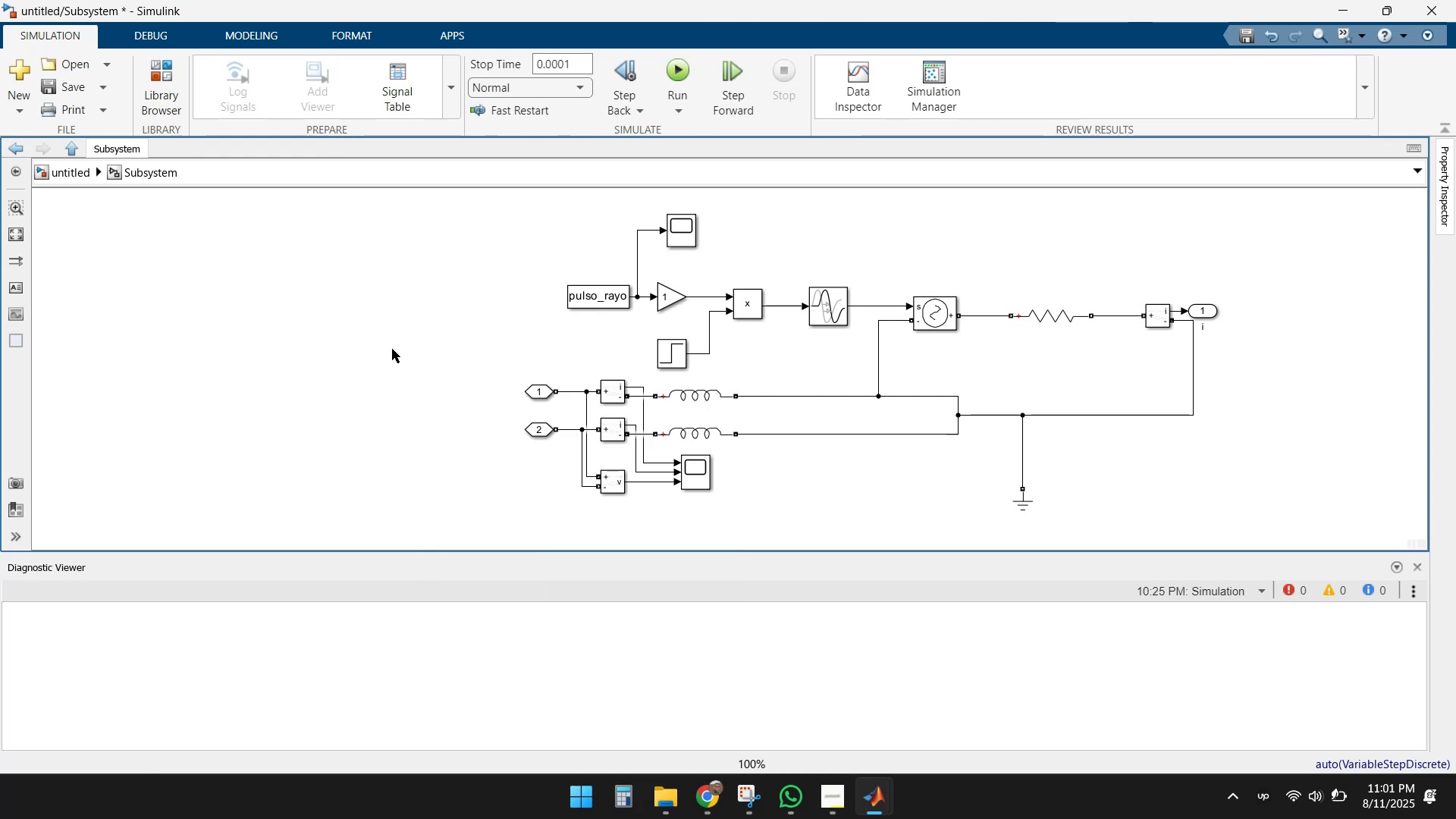 
triple_click([392, 349])
 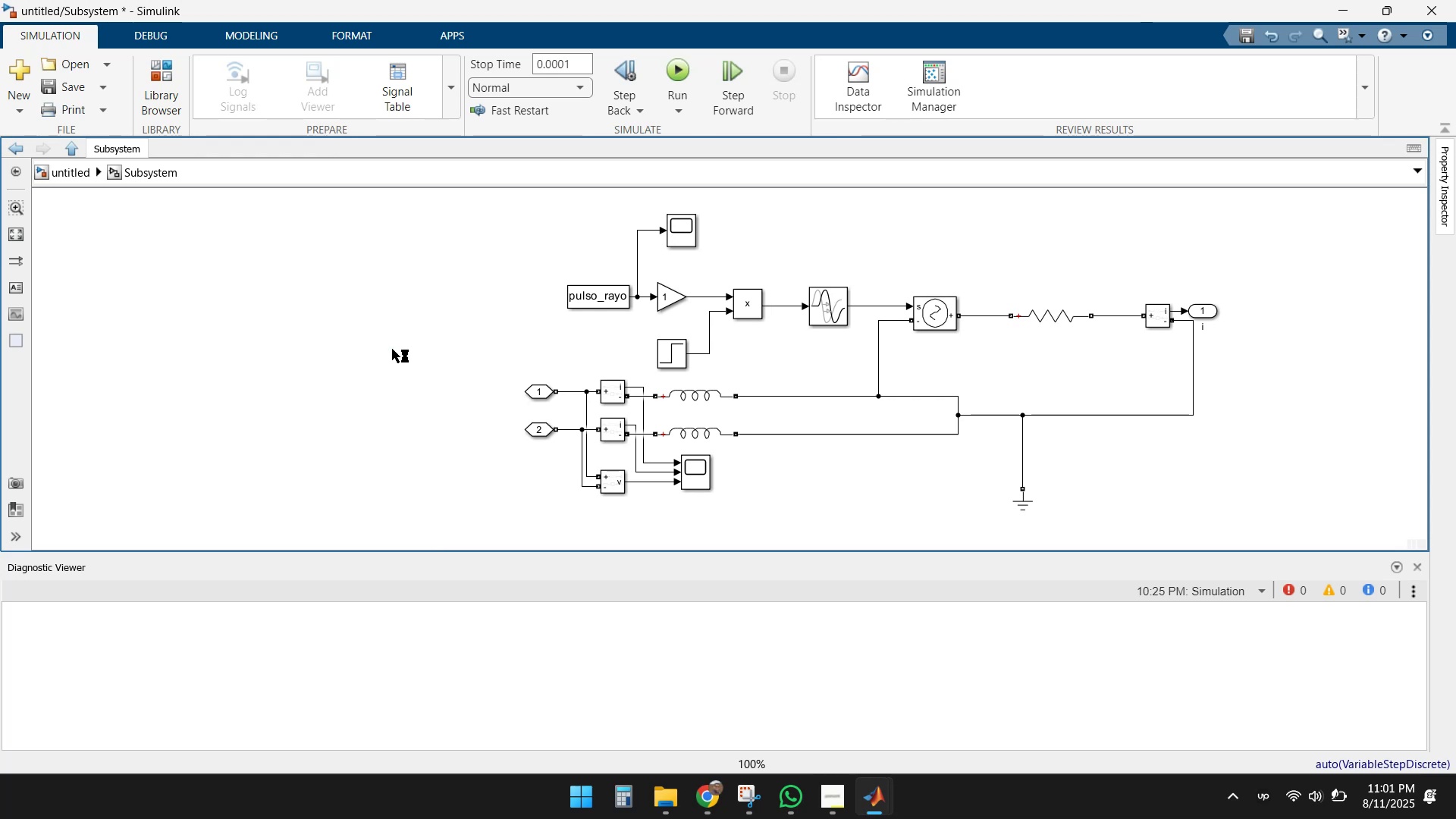 
triple_click([392, 349])
 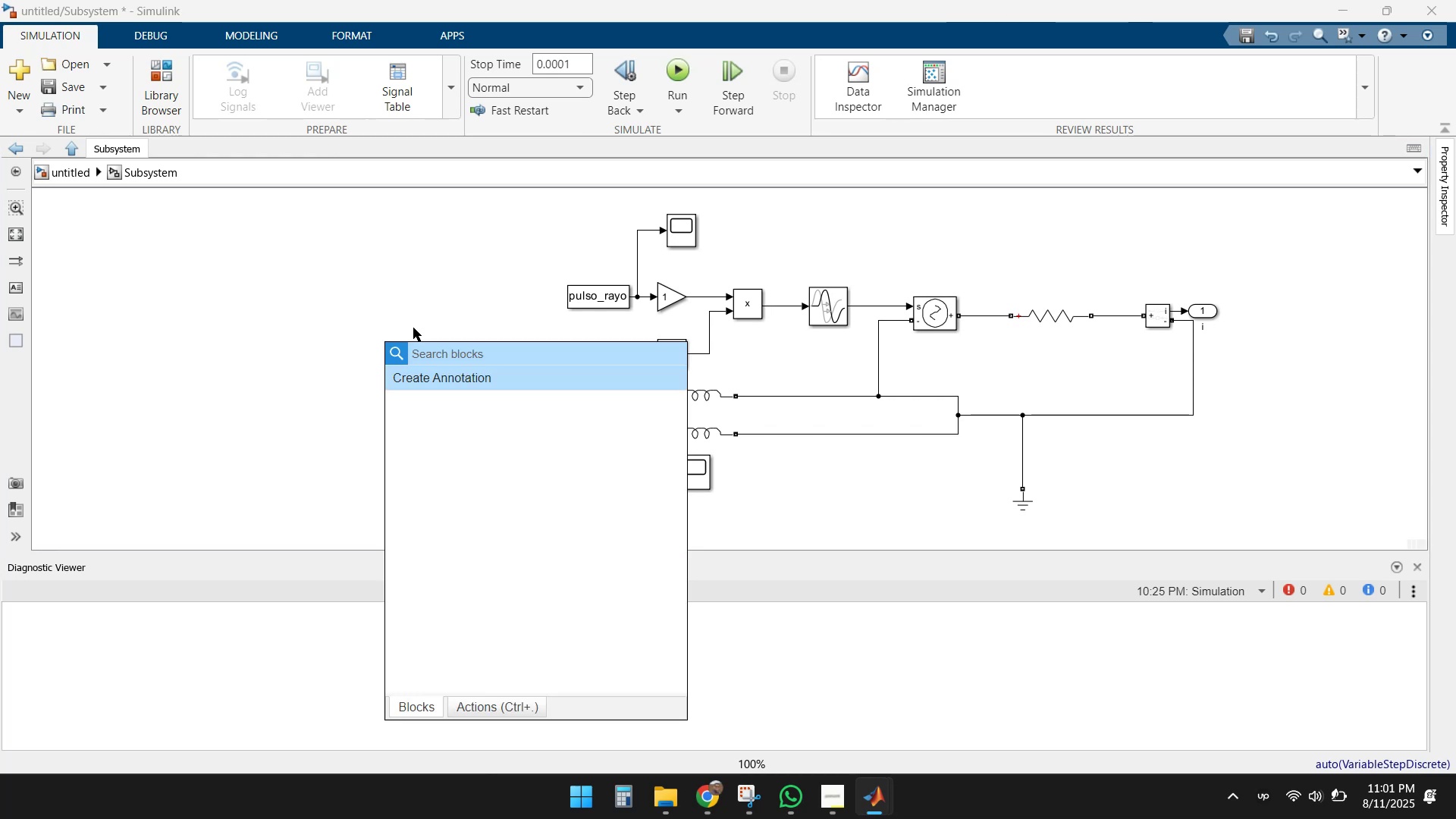 
type(input)
 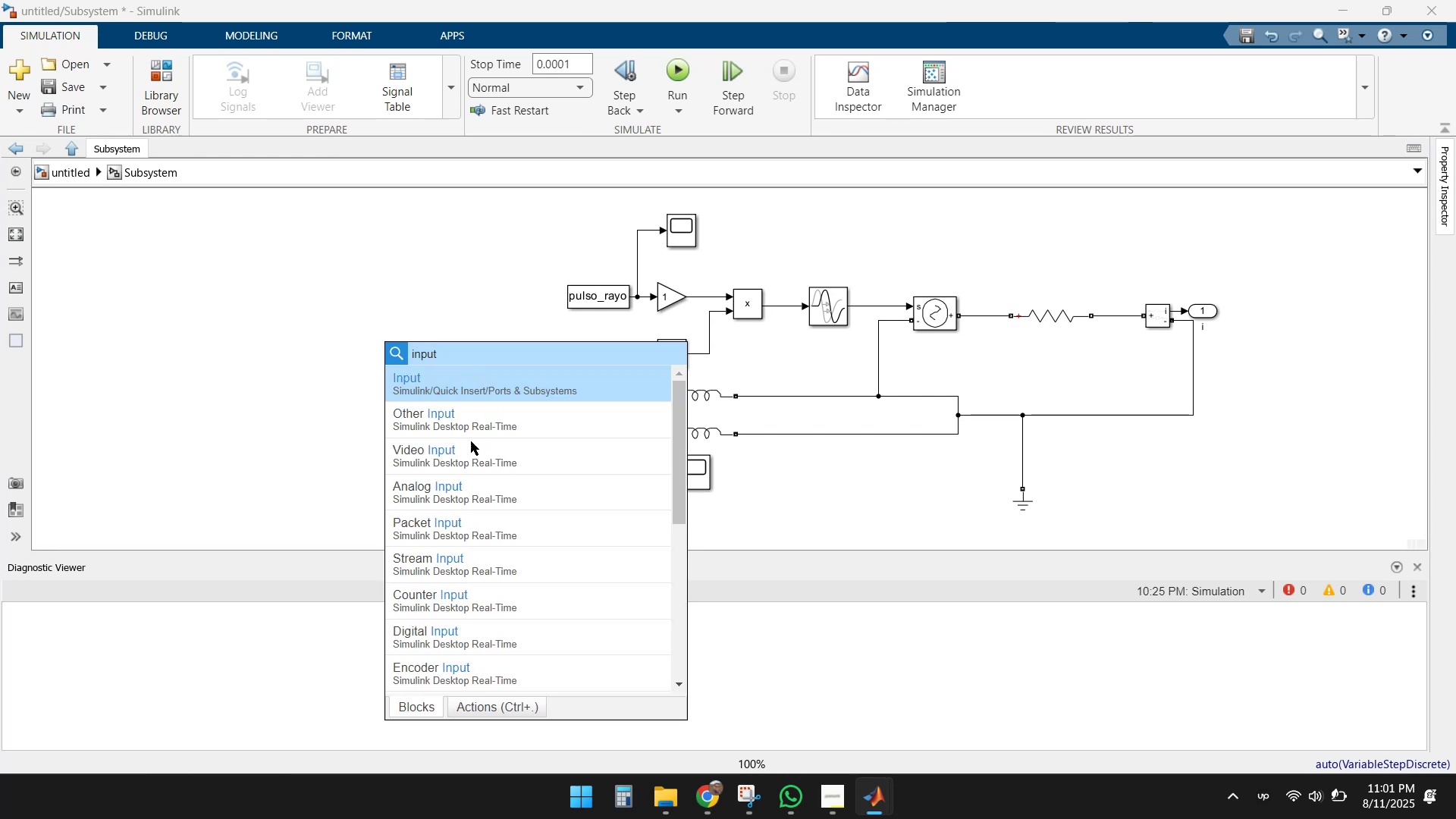 
left_click([452, 386])
 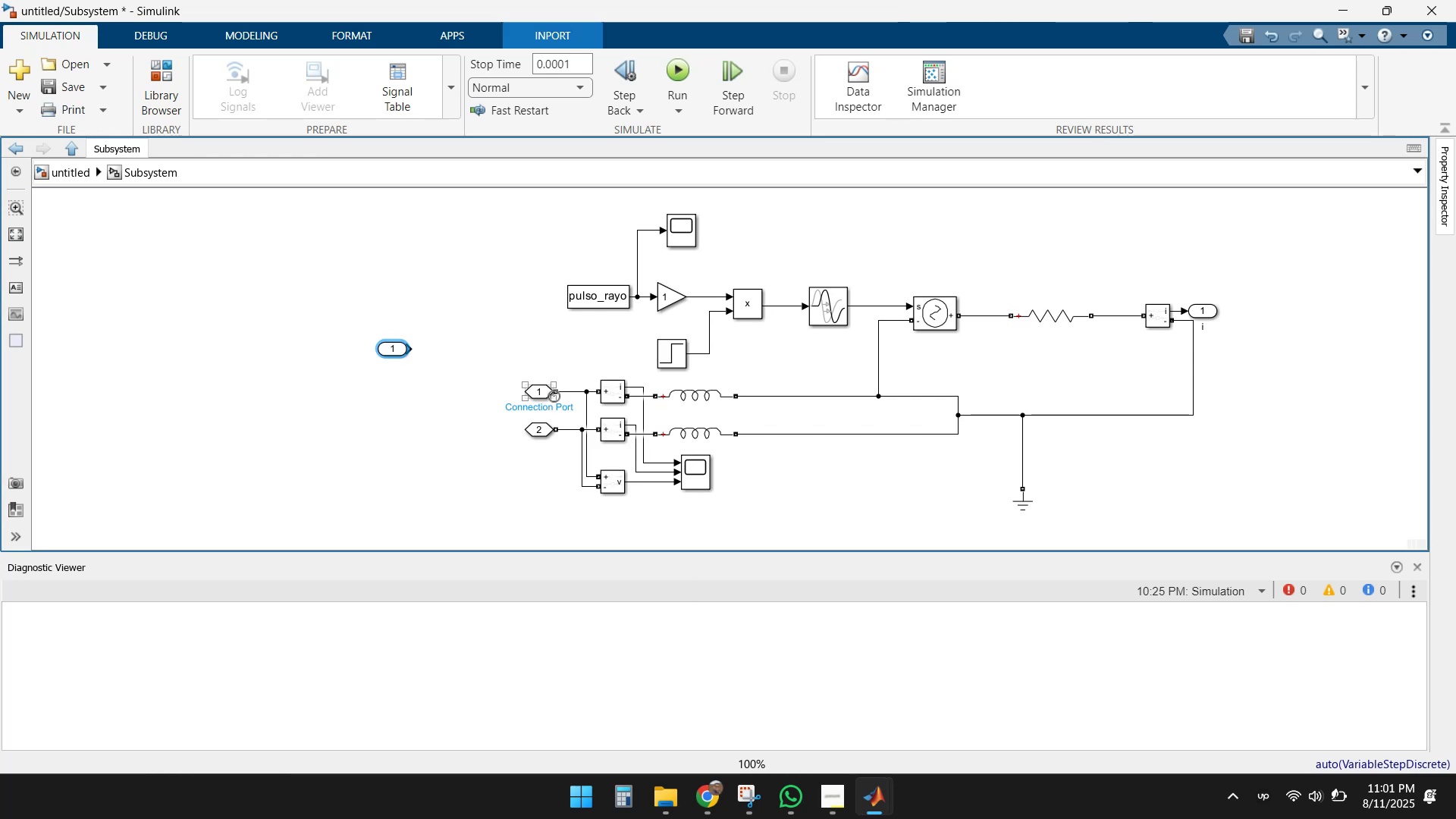 
left_click([554, 397])
 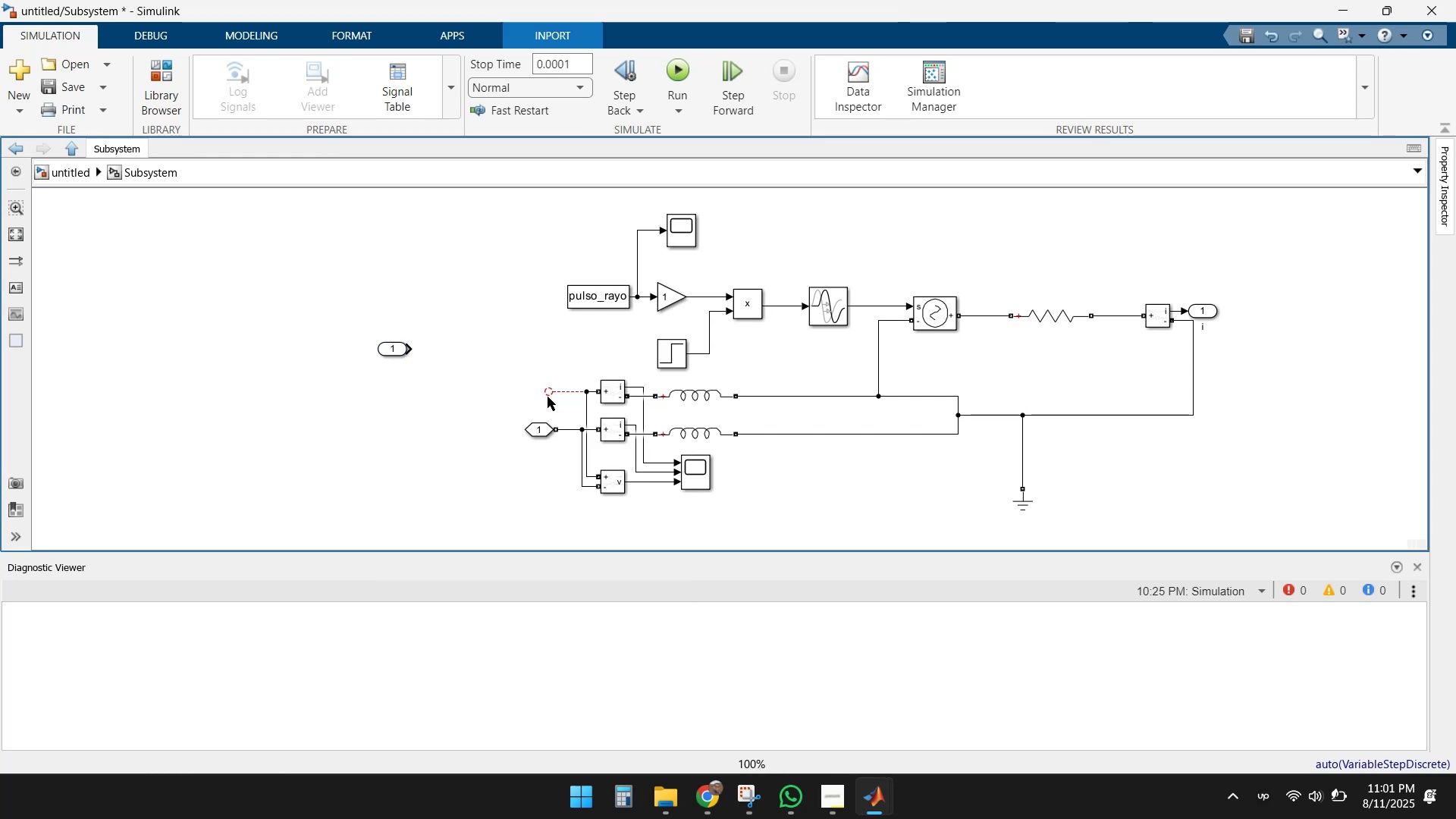 
key(Delete)
 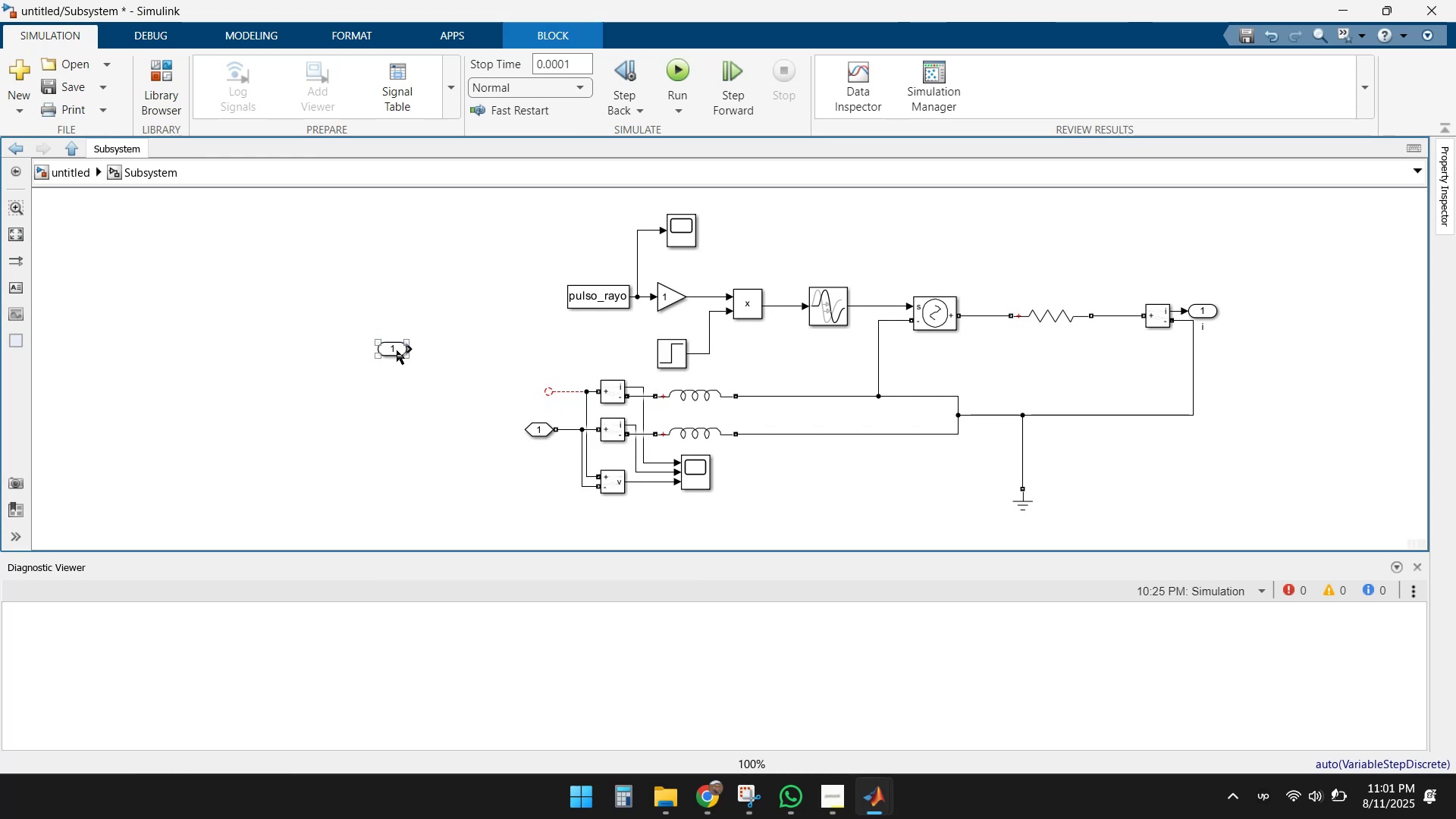 
left_click_drag(start_coordinate=[395, 348], to_coordinate=[506, 391])
 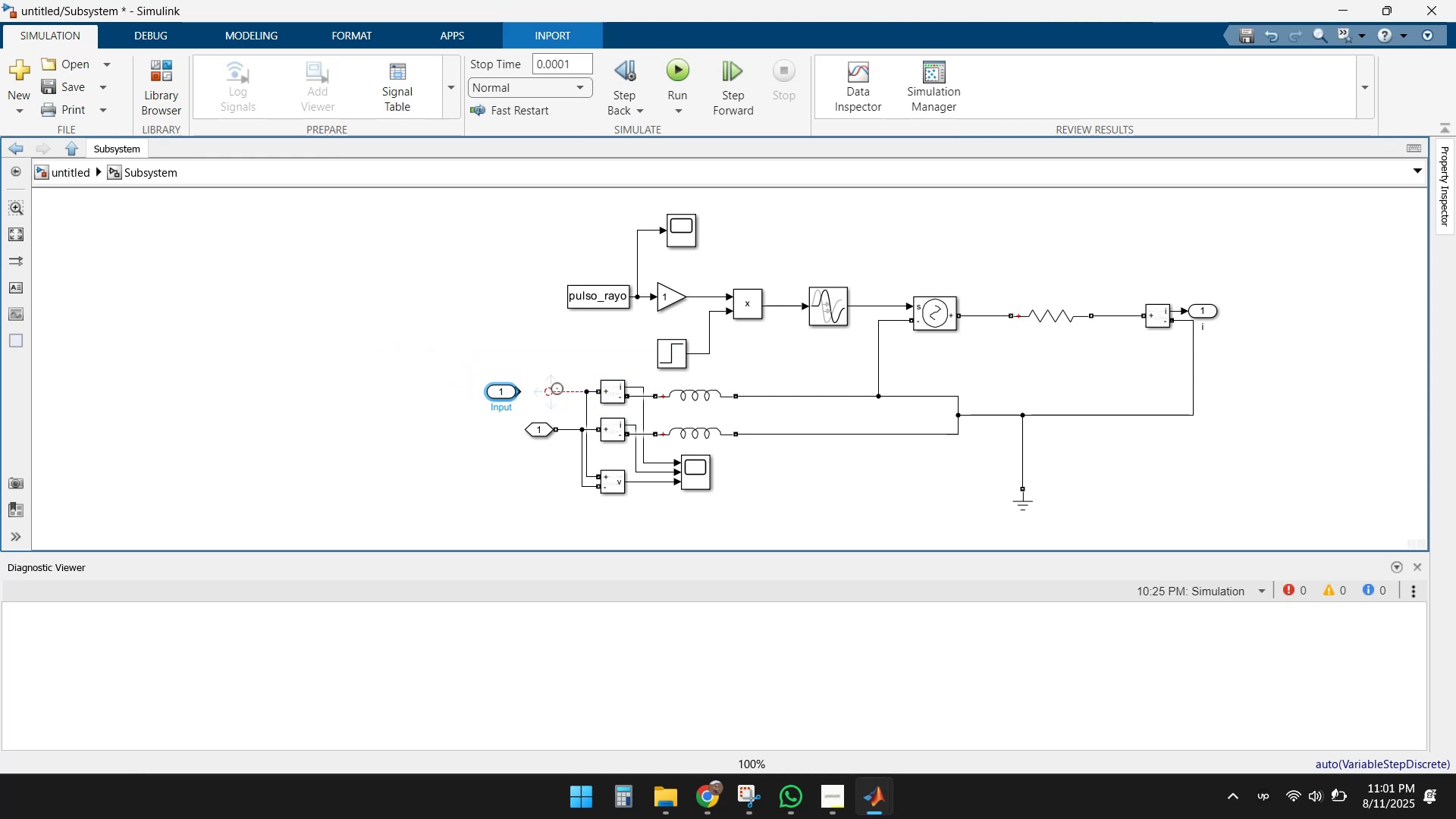 
left_click([557, 389])
 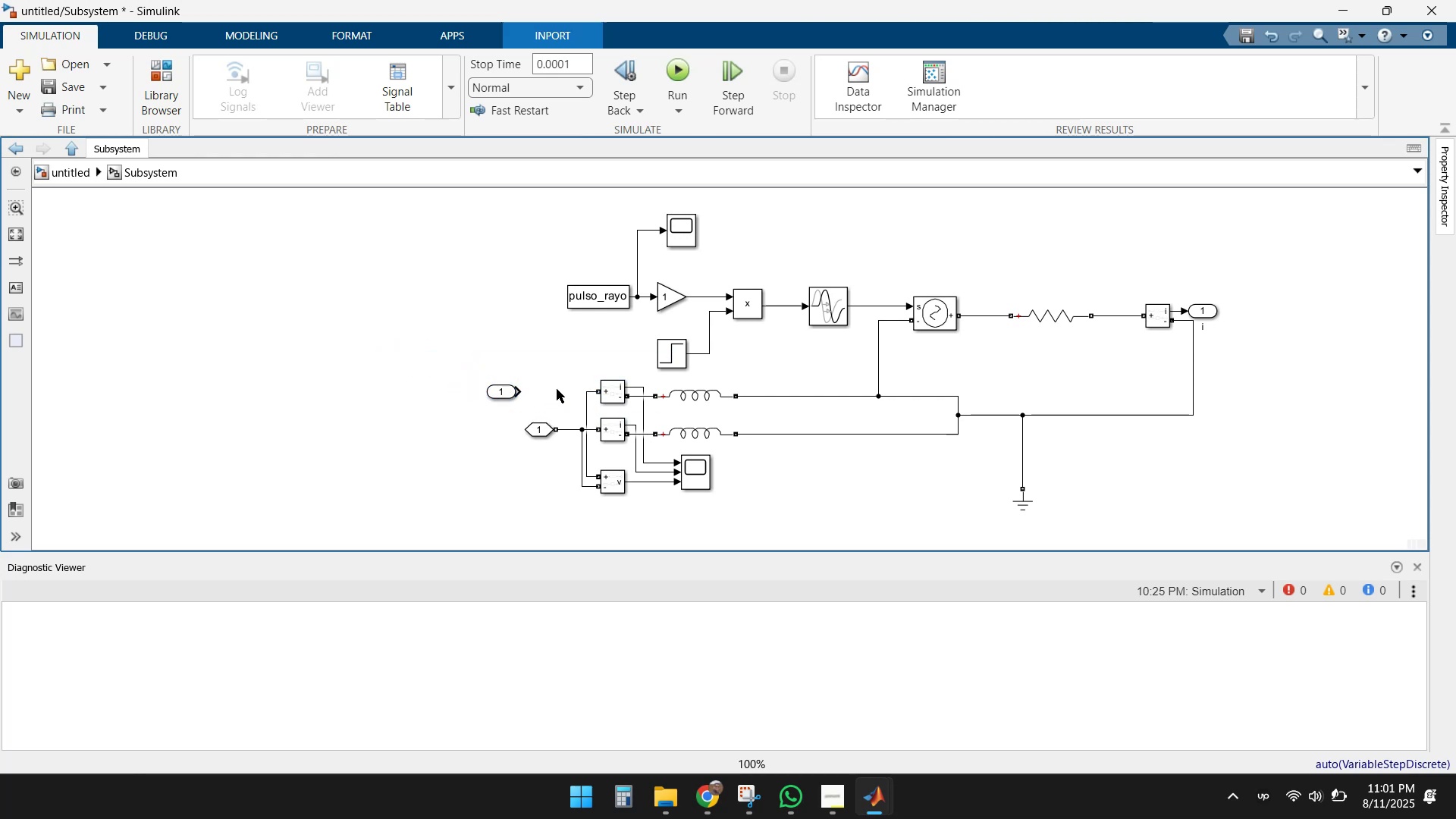 
key(Delete)
 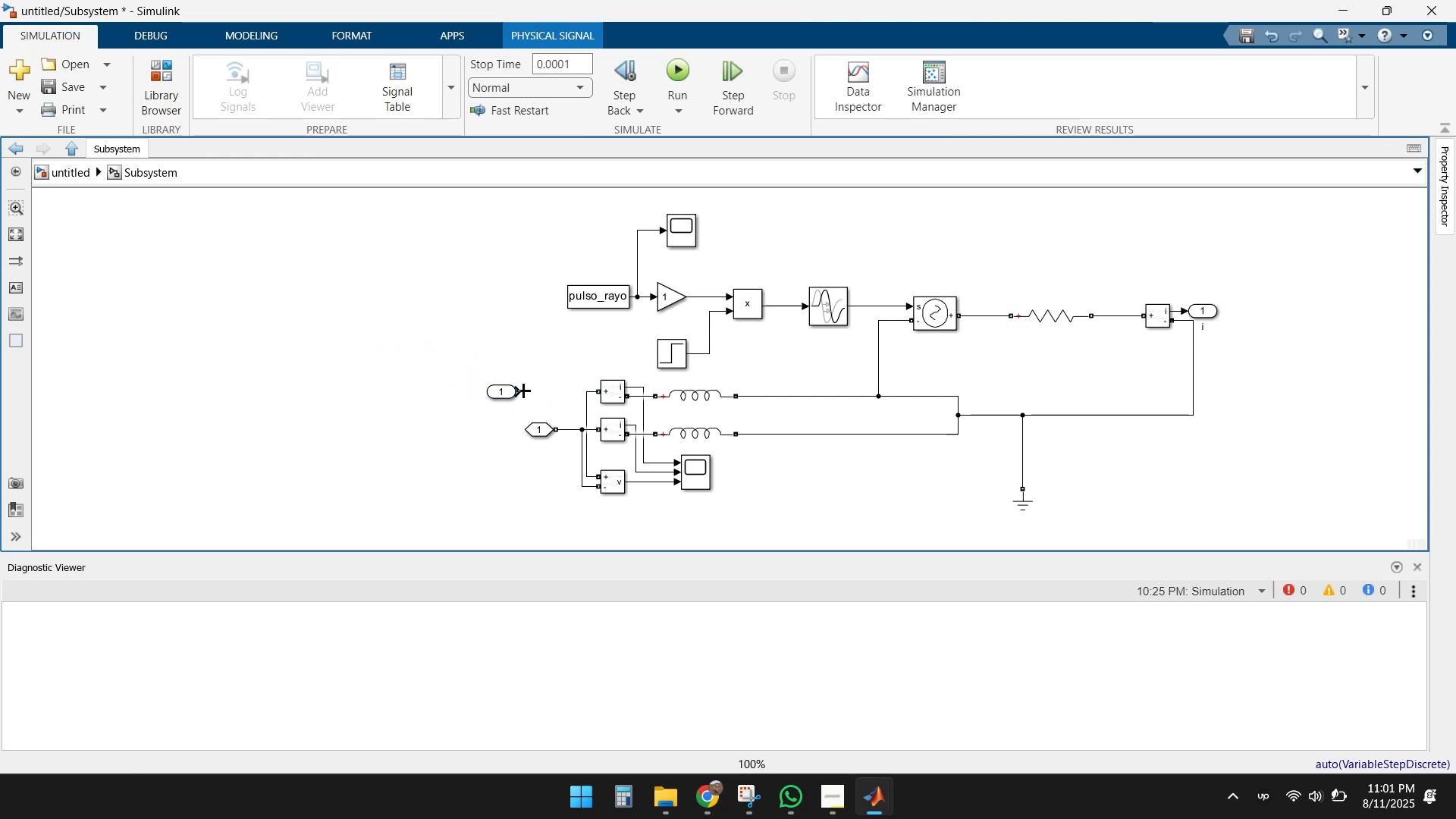 
left_click_drag(start_coordinate=[522, 391], to_coordinate=[550, 391])
 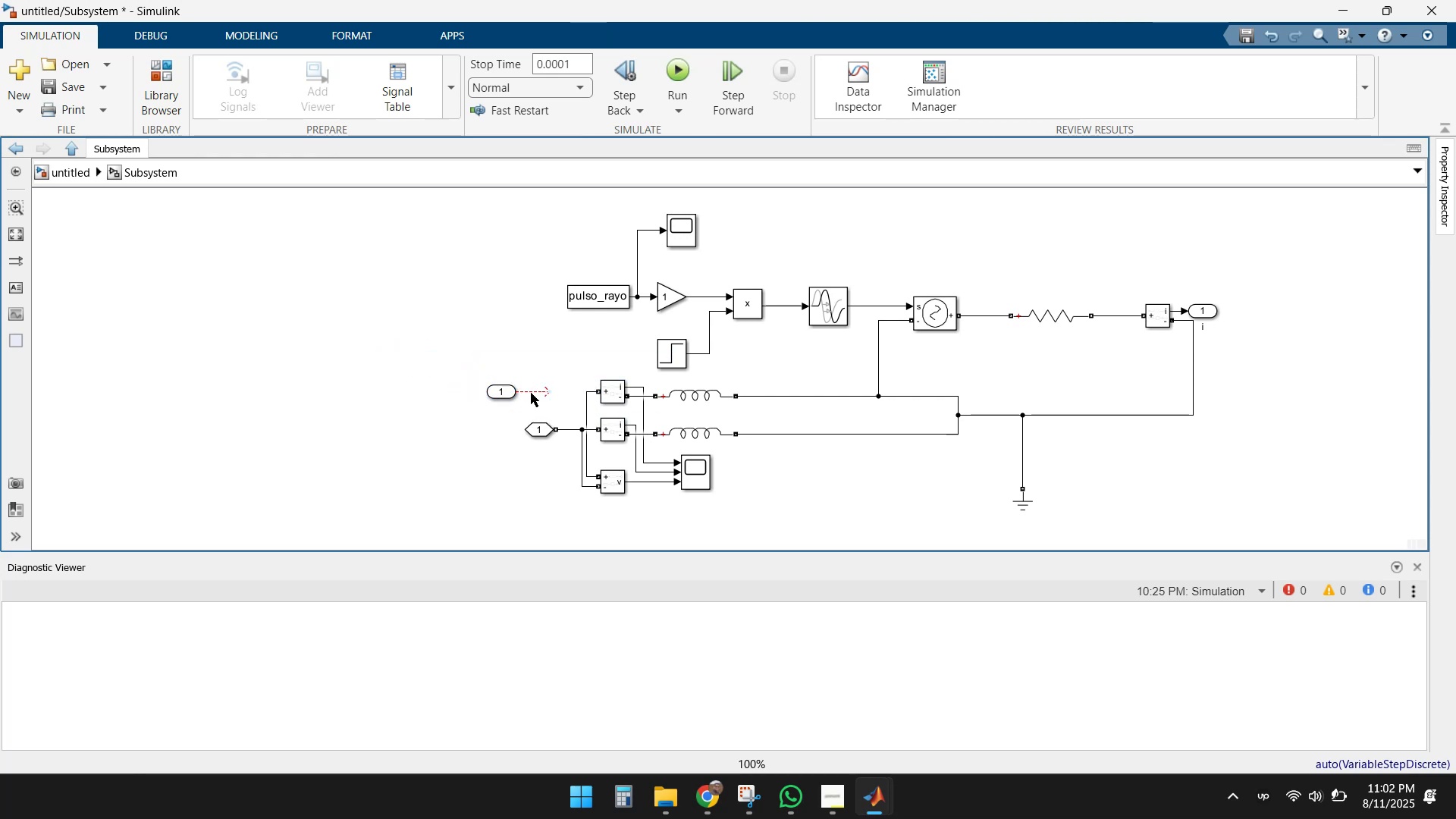 
left_click([531, 393])
 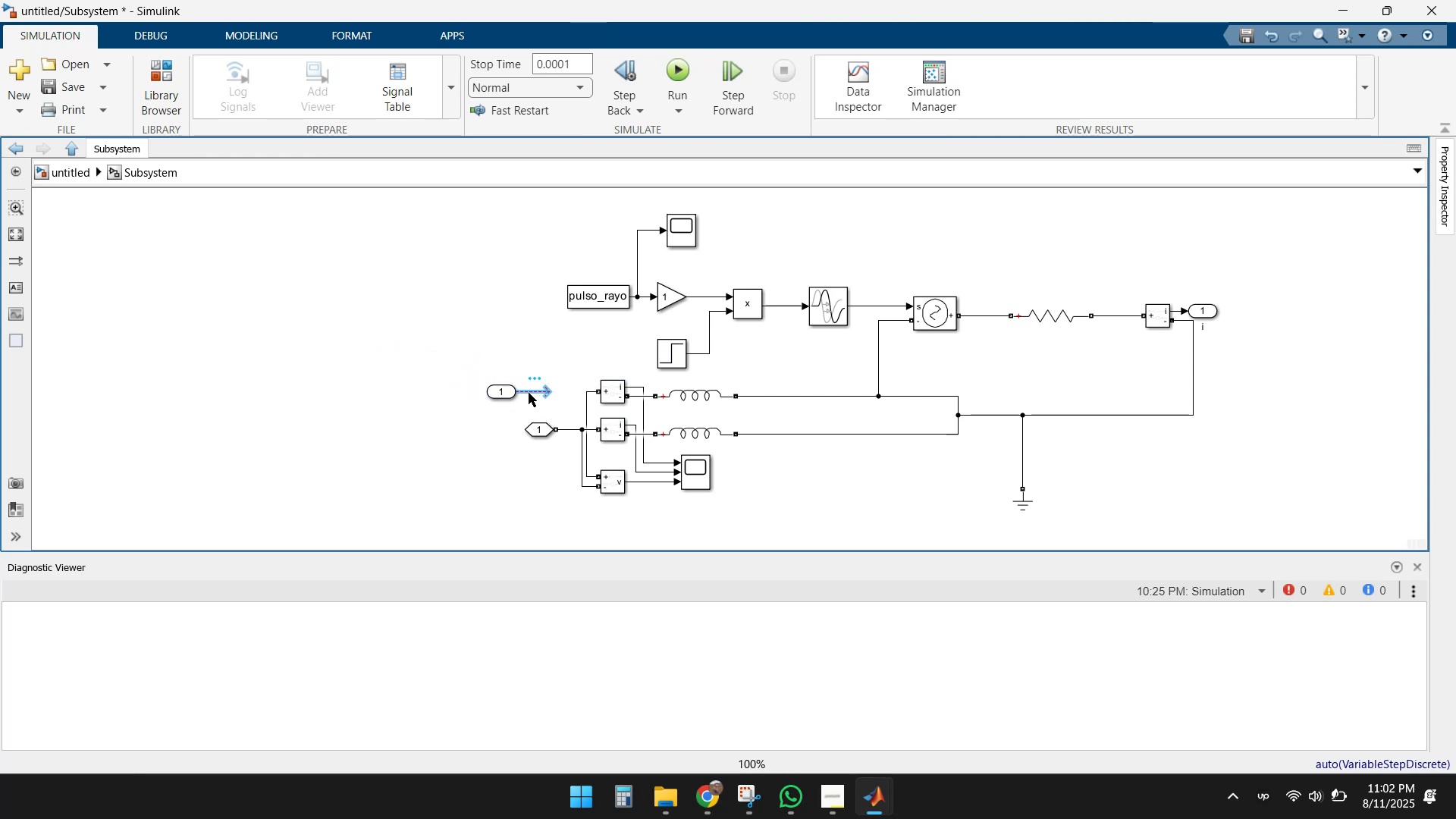 
key(Delete)
 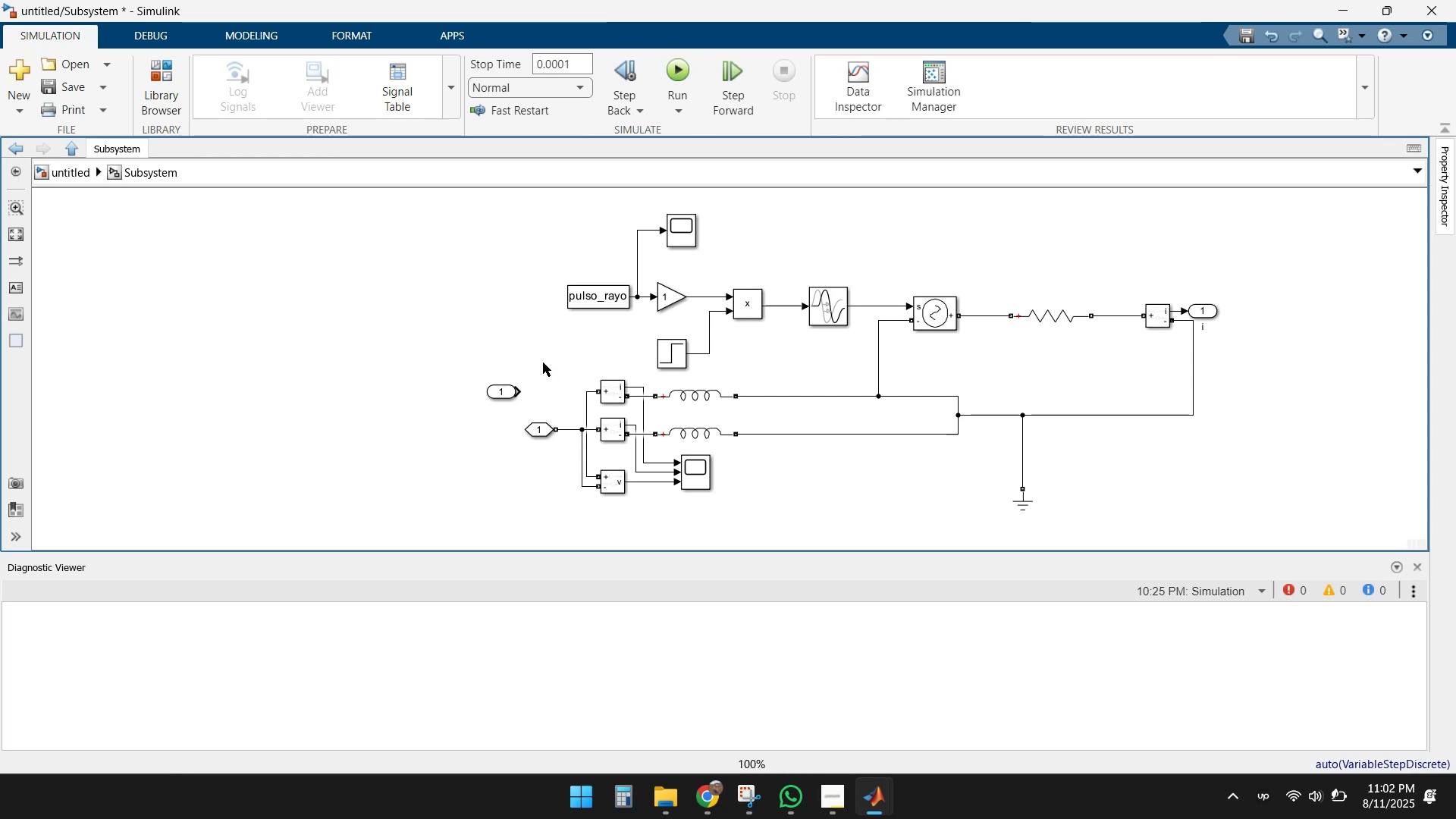 
double_click([543, 362])
 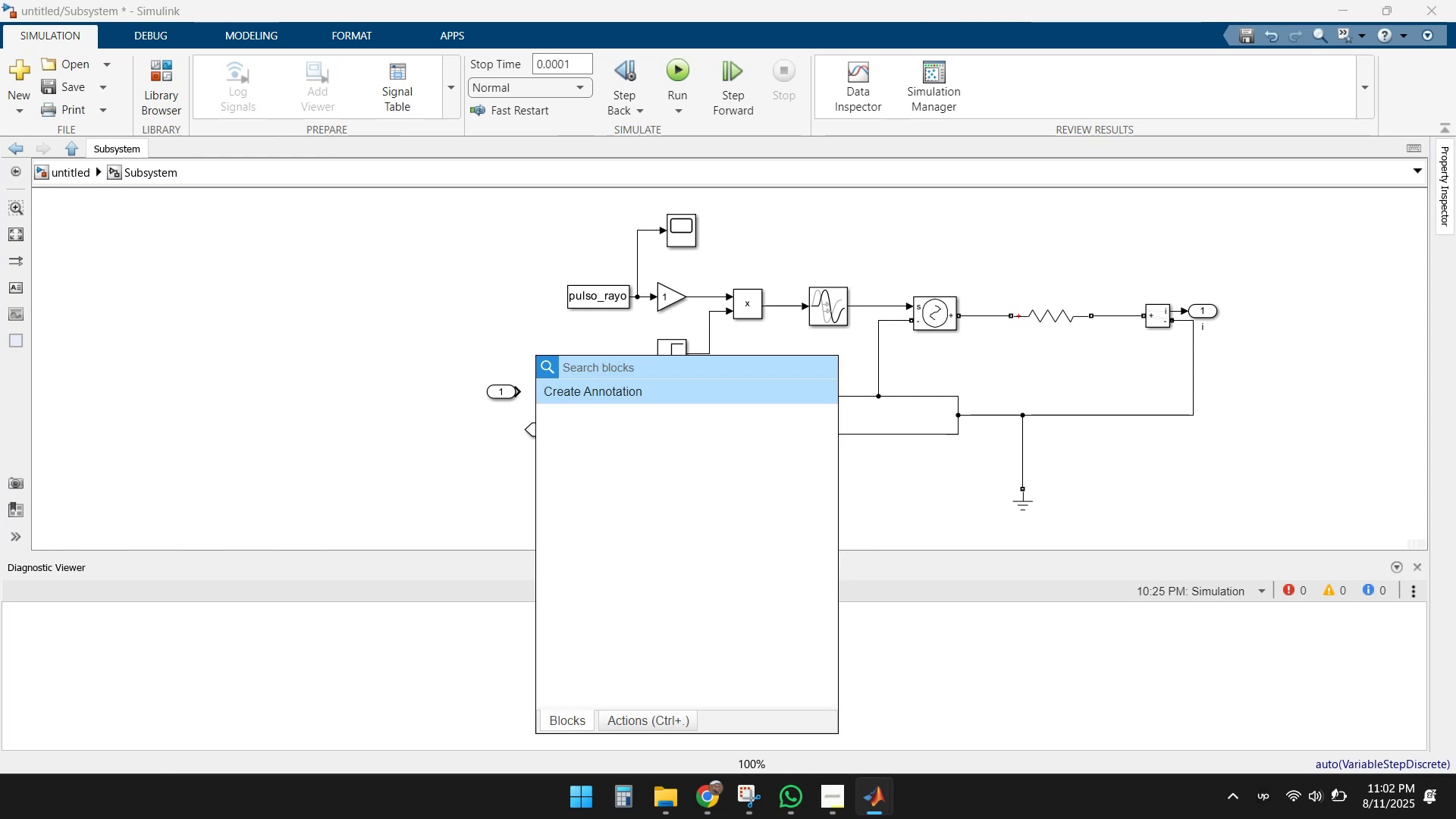 
type(ps)
 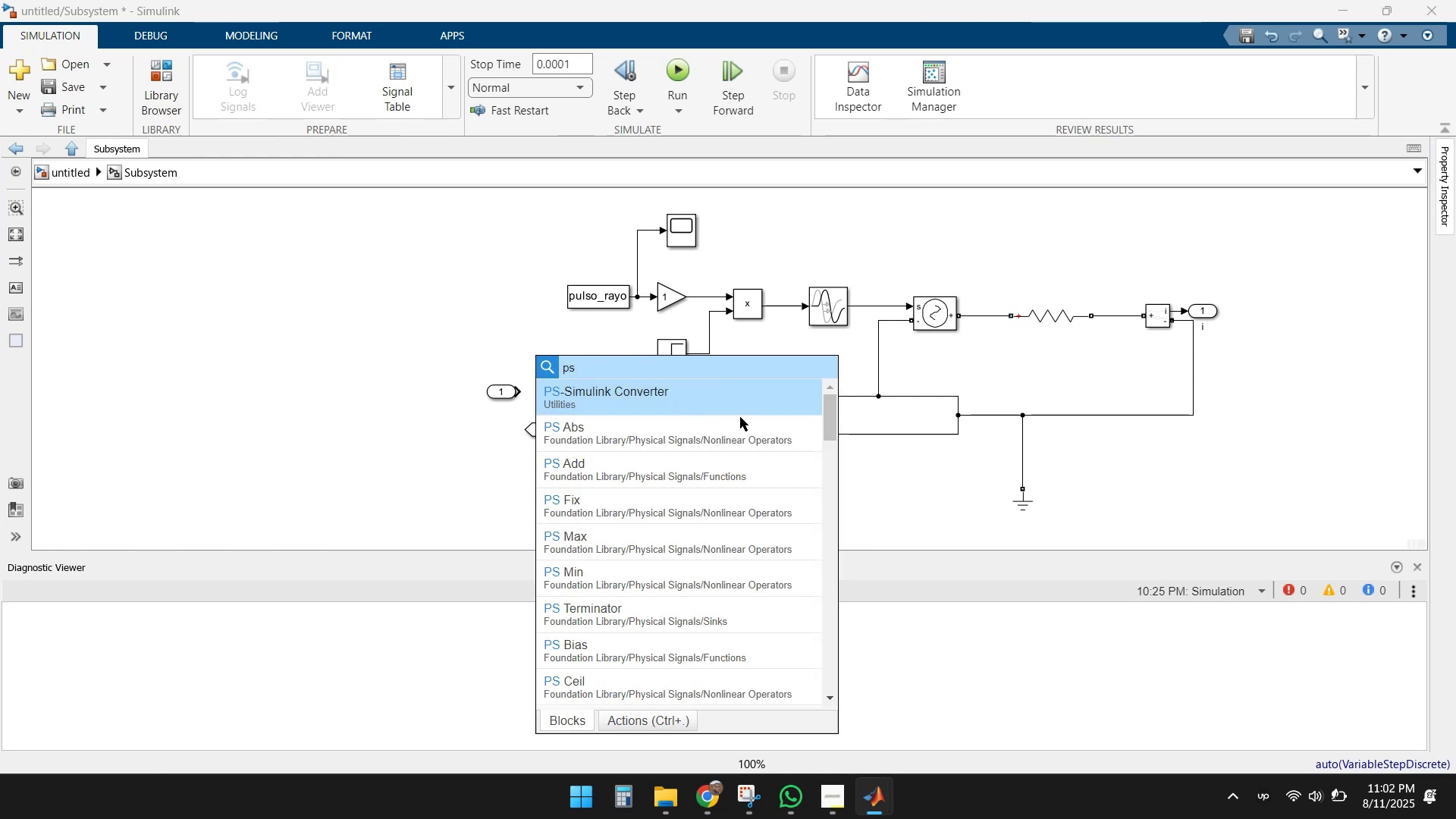 
left_click([656, 401])
 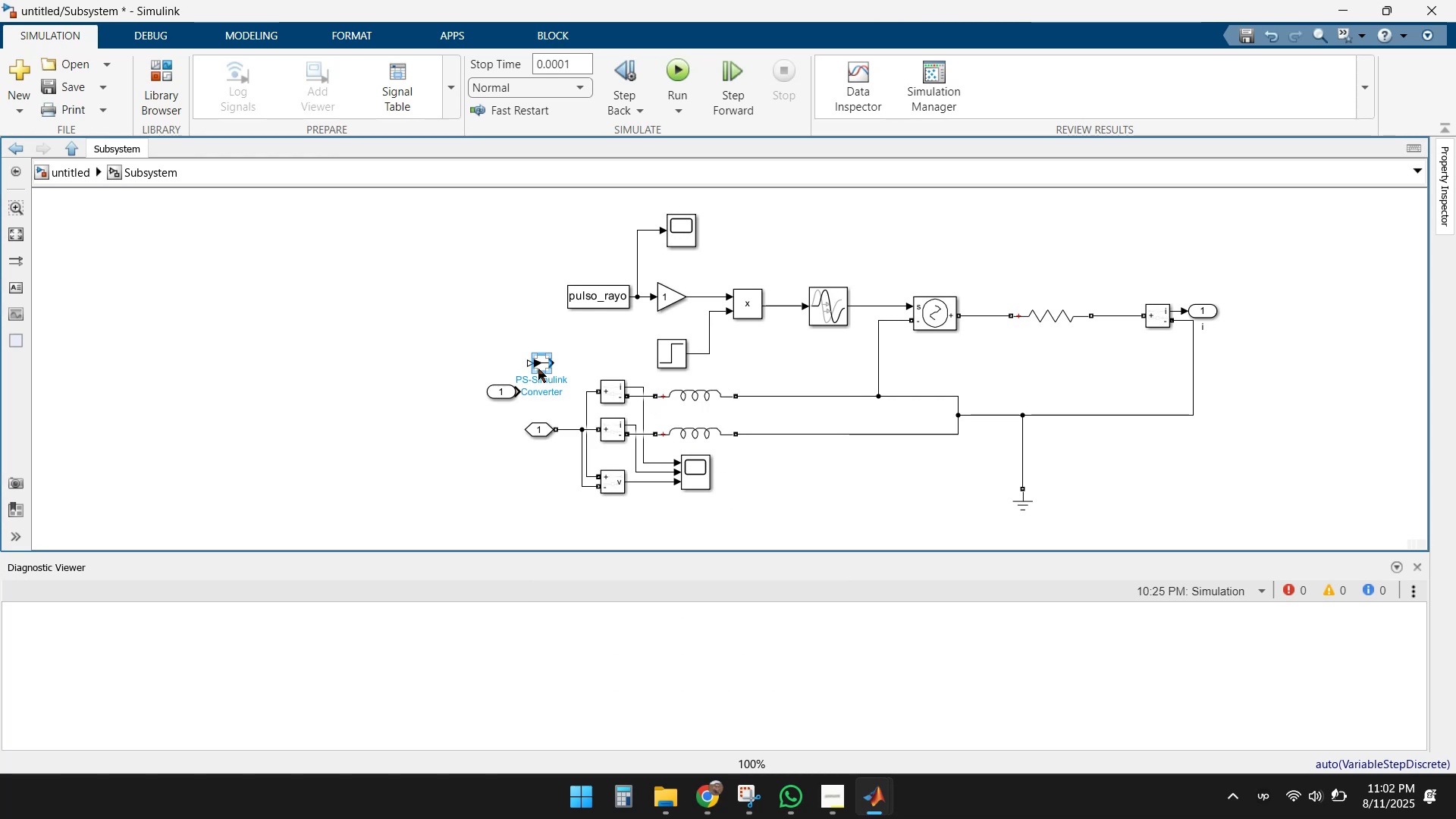 
left_click_drag(start_coordinate=[541, 360], to_coordinate=[559, 388])
 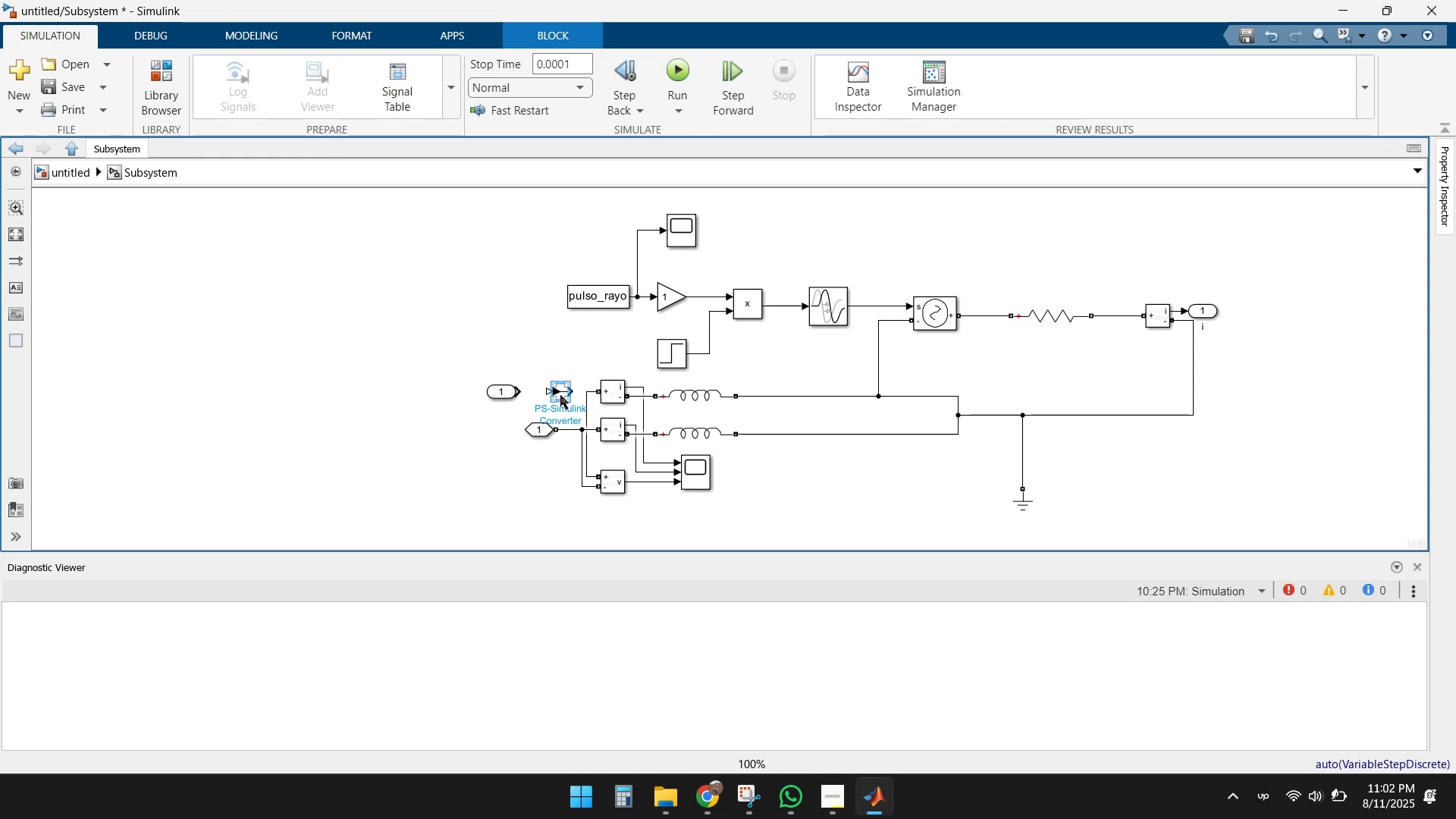 
left_click_drag(start_coordinate=[560, 395], to_coordinate=[552, 395])
 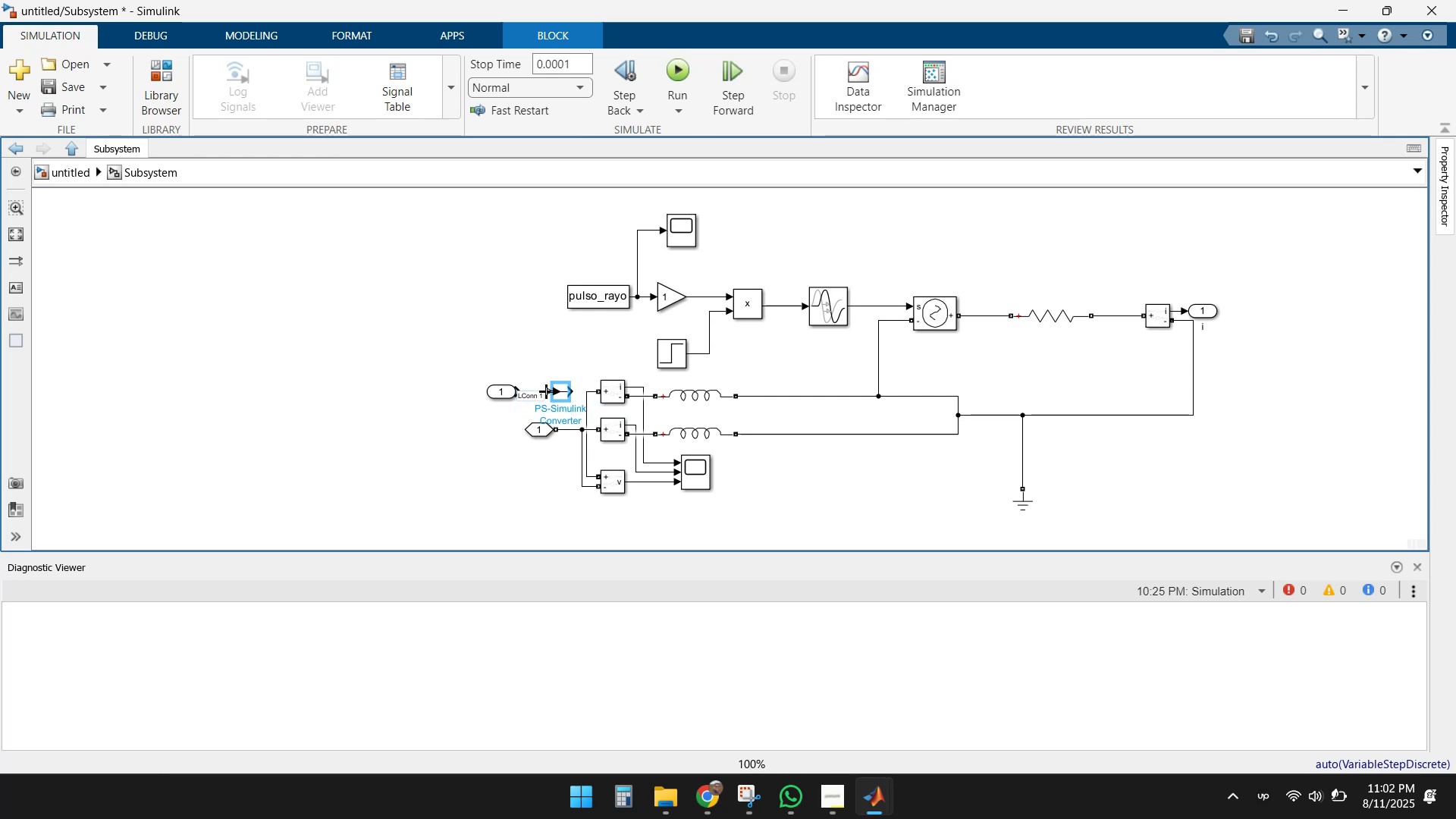 
left_click_drag(start_coordinate=[521, 389], to_coordinate=[500, 357])
 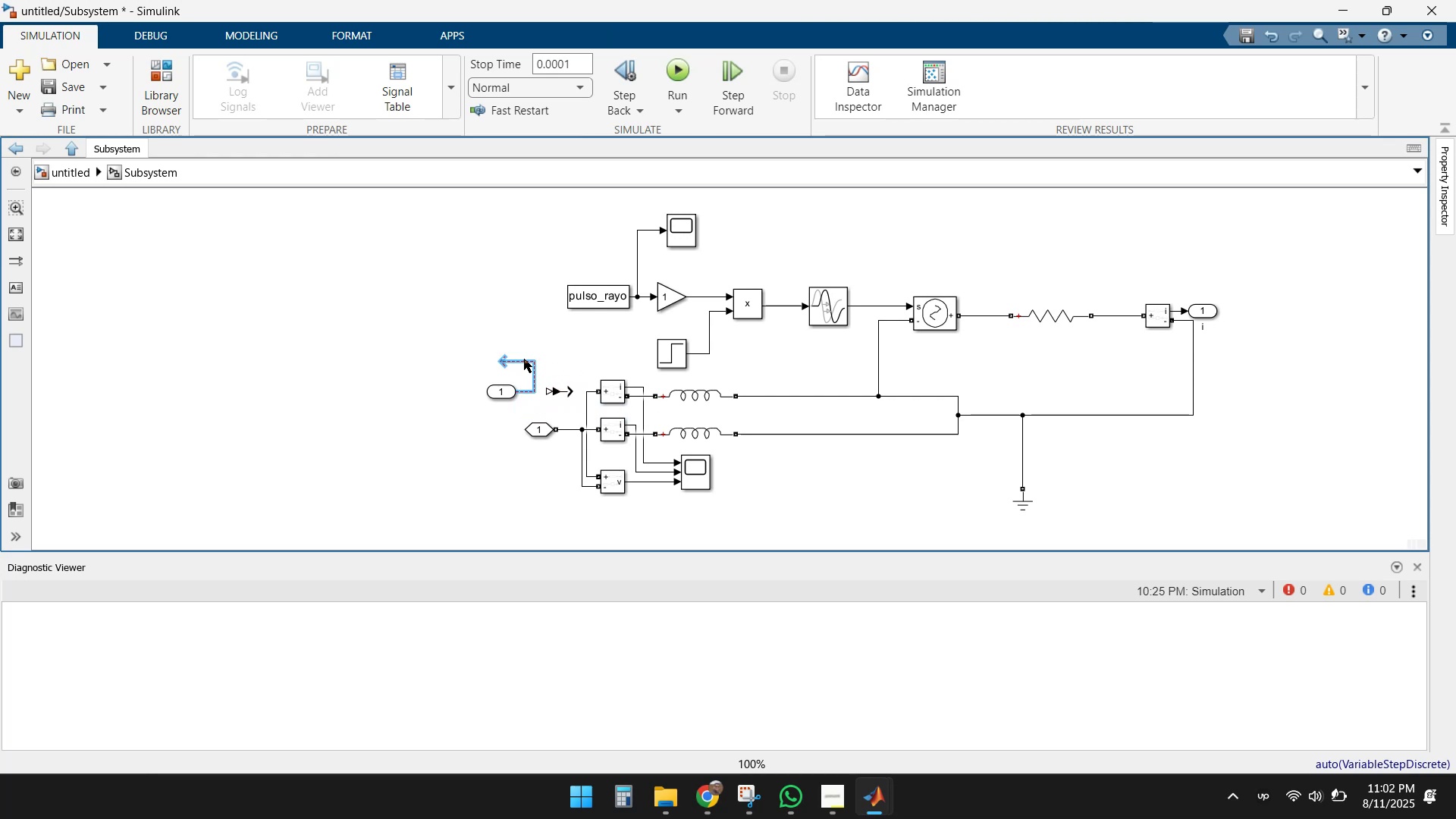 
left_click([524, 359])
 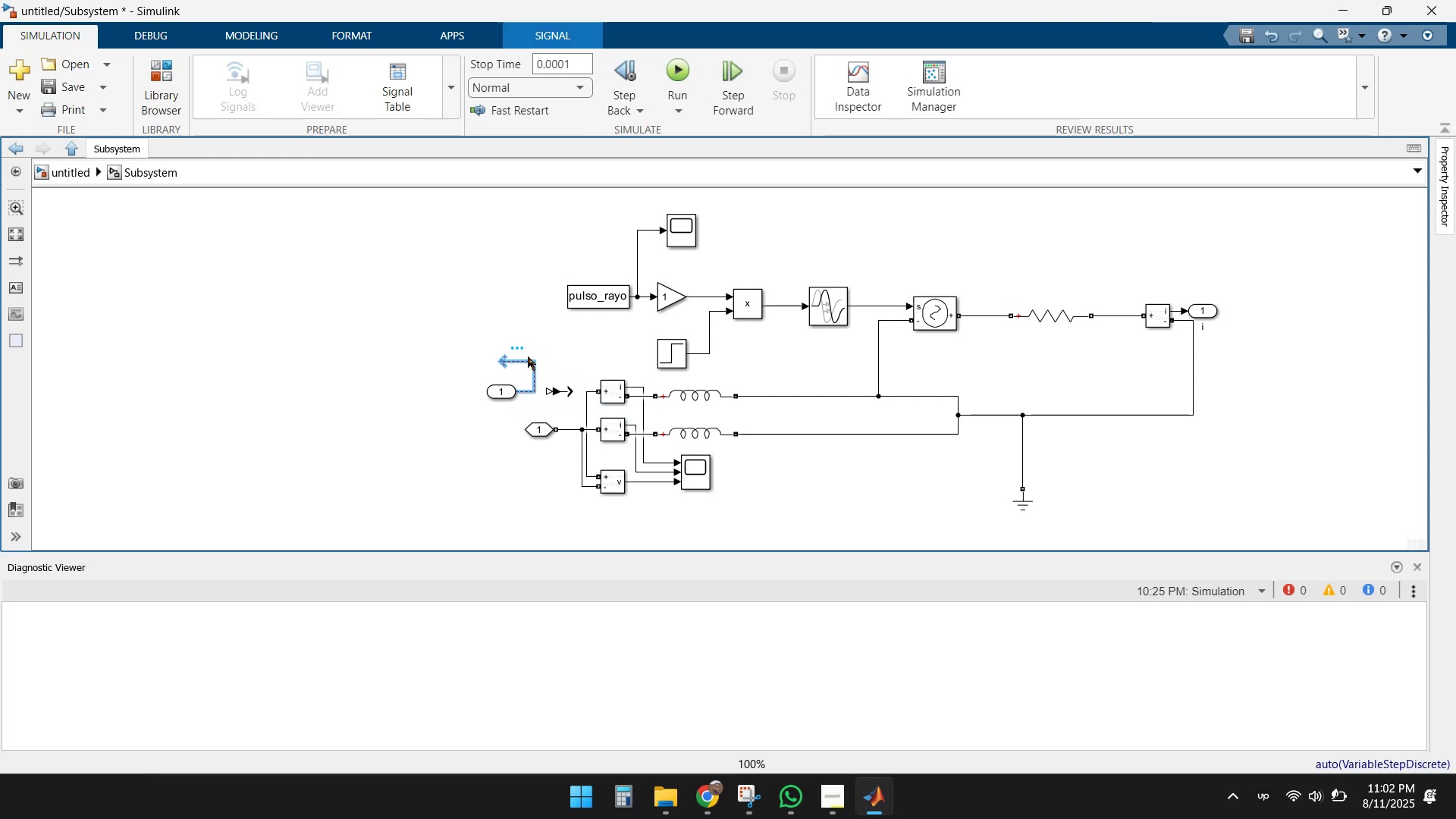 
key(Delete)
 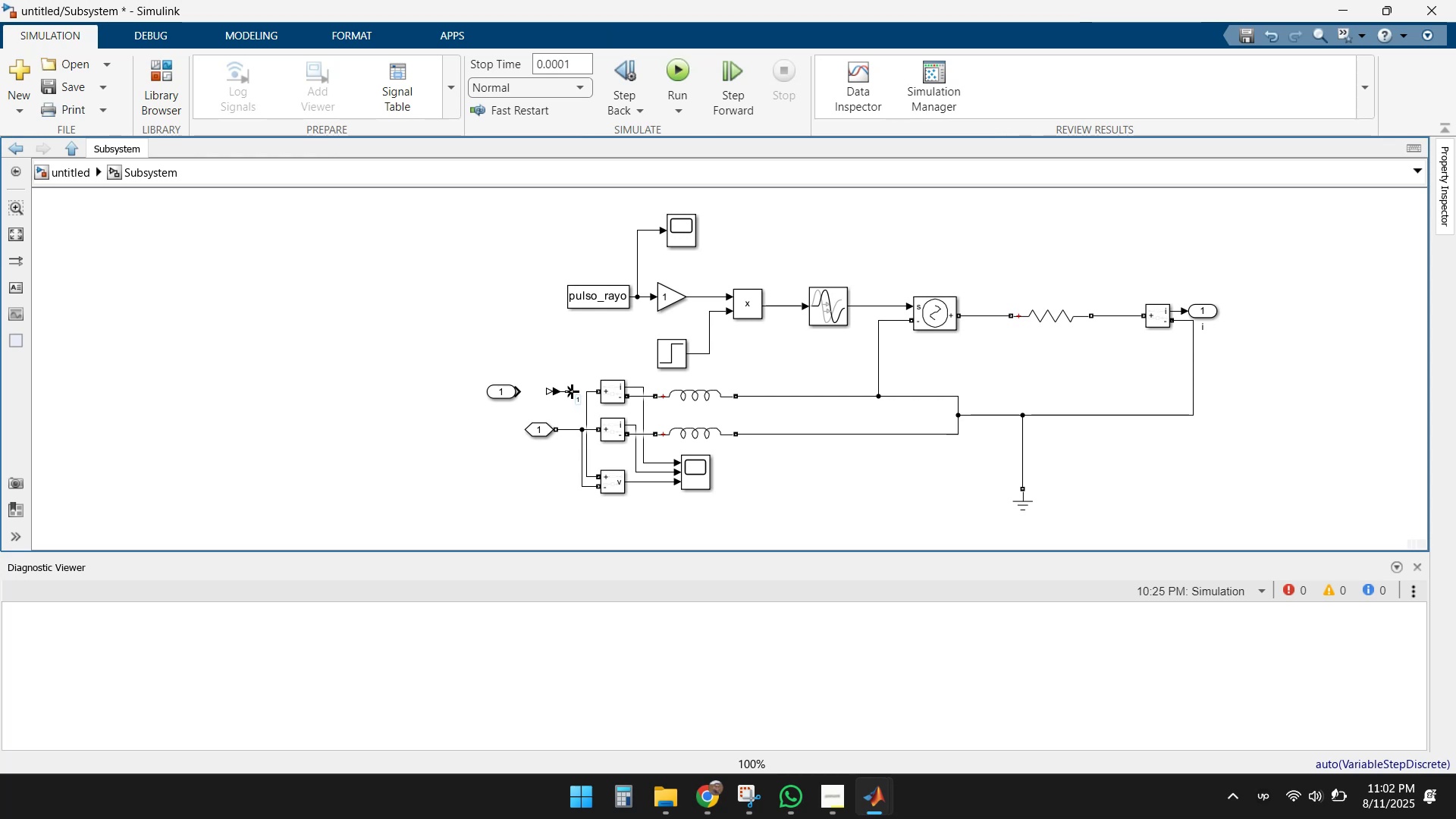 
left_click_drag(start_coordinate=[572, 392], to_coordinate=[510, 353])
 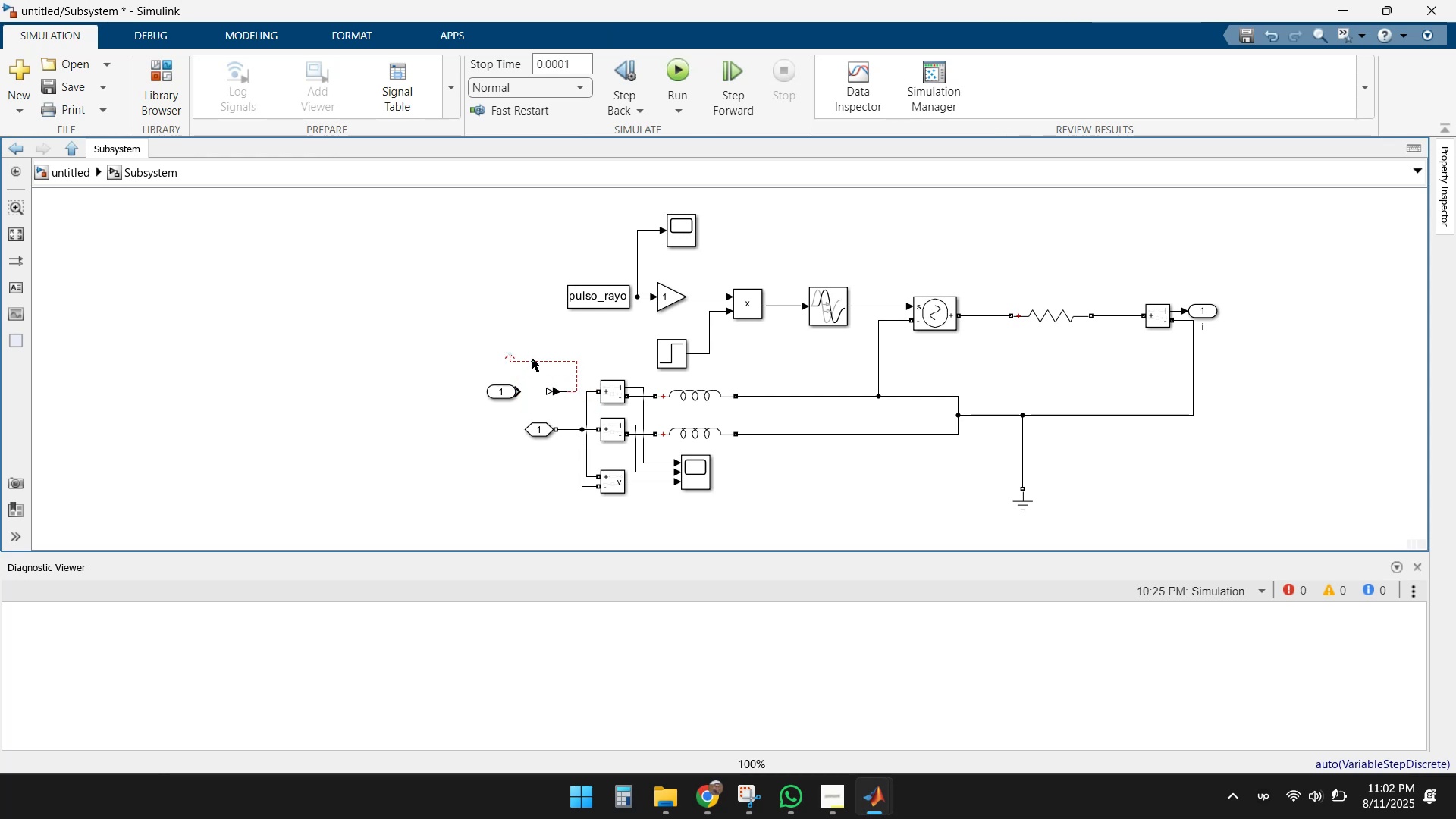 
key(Delete)
 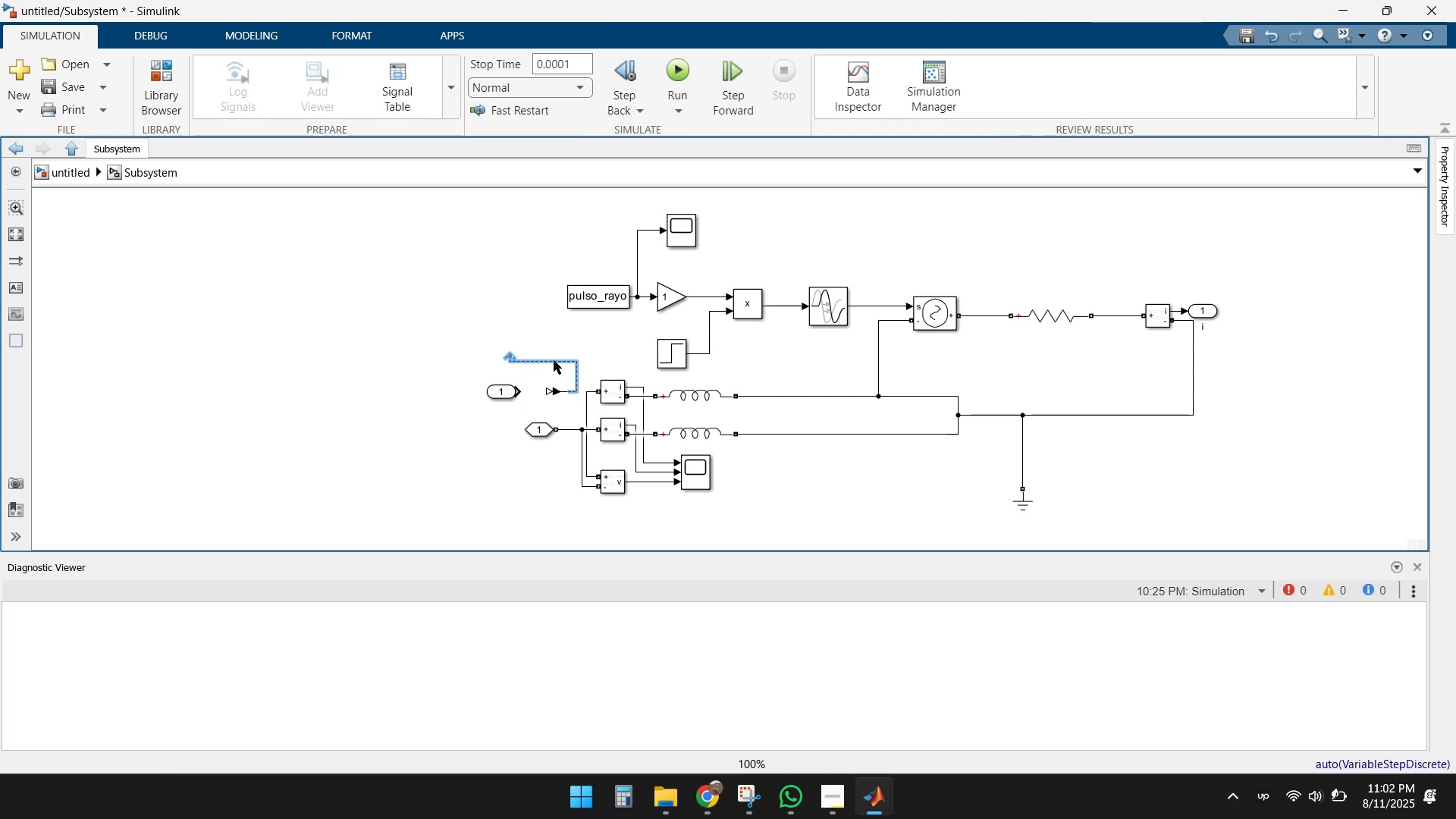 
left_click([554, 360])
 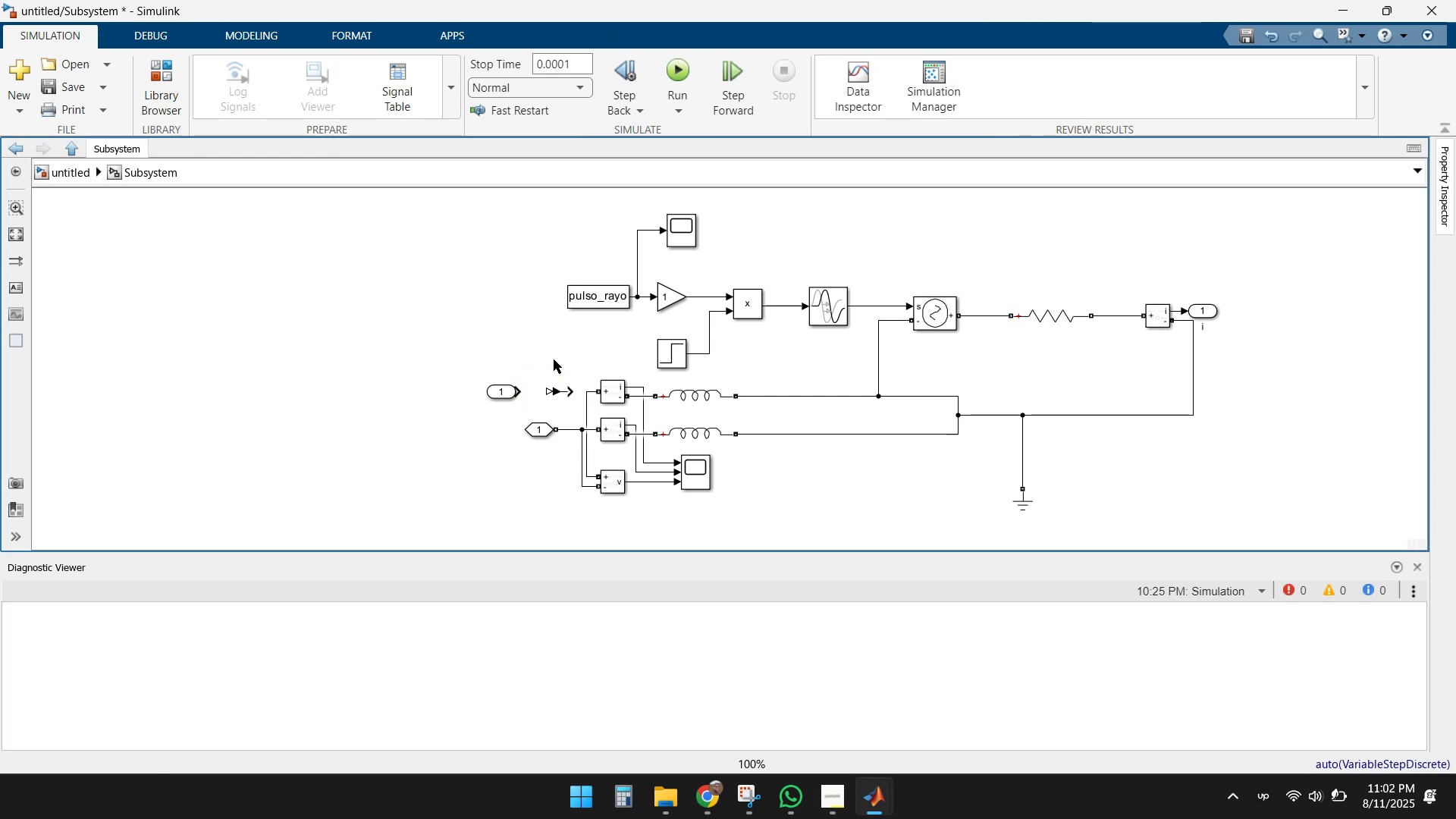 
key(Delete)
 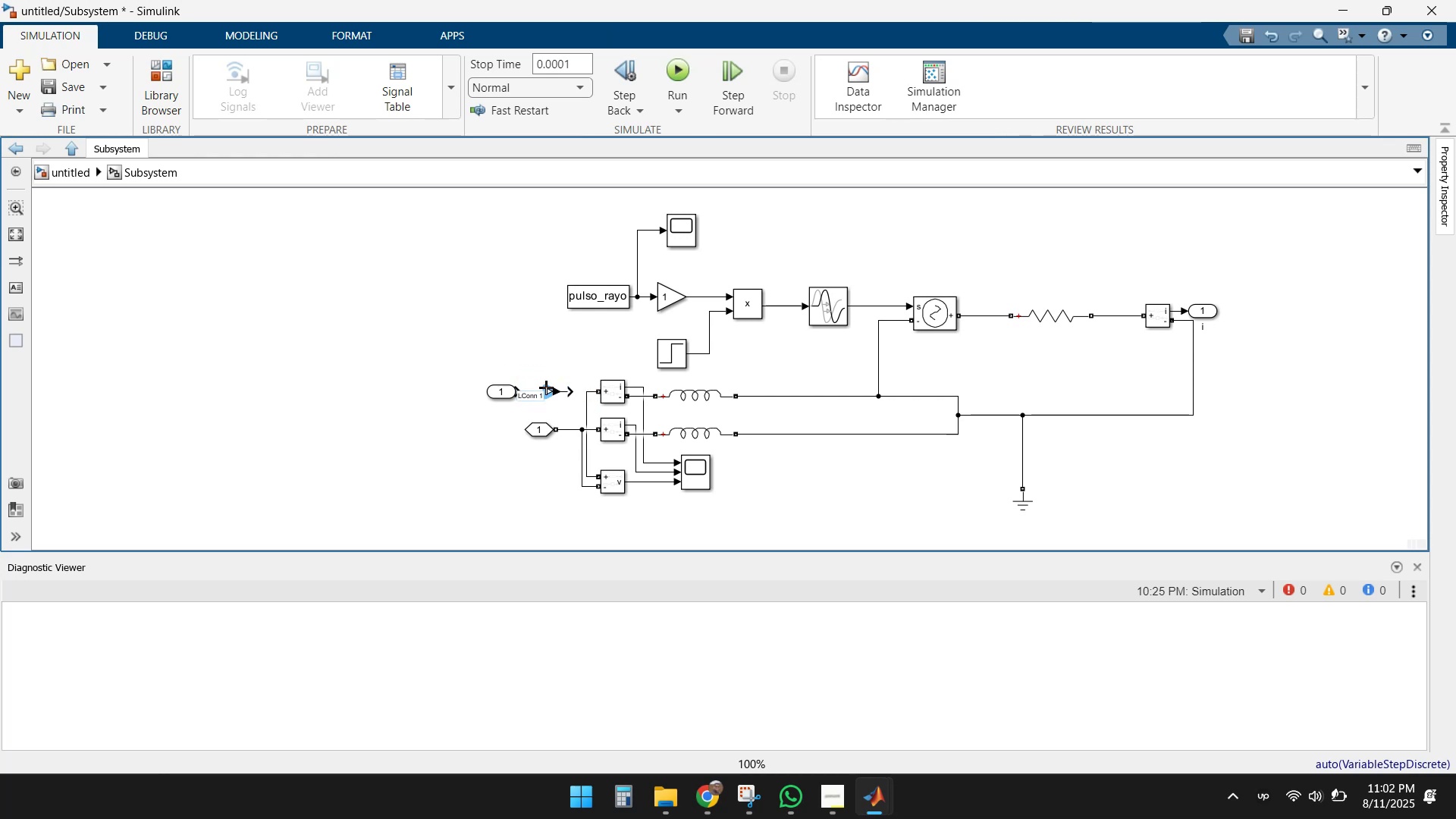 
left_click([546, 388])
 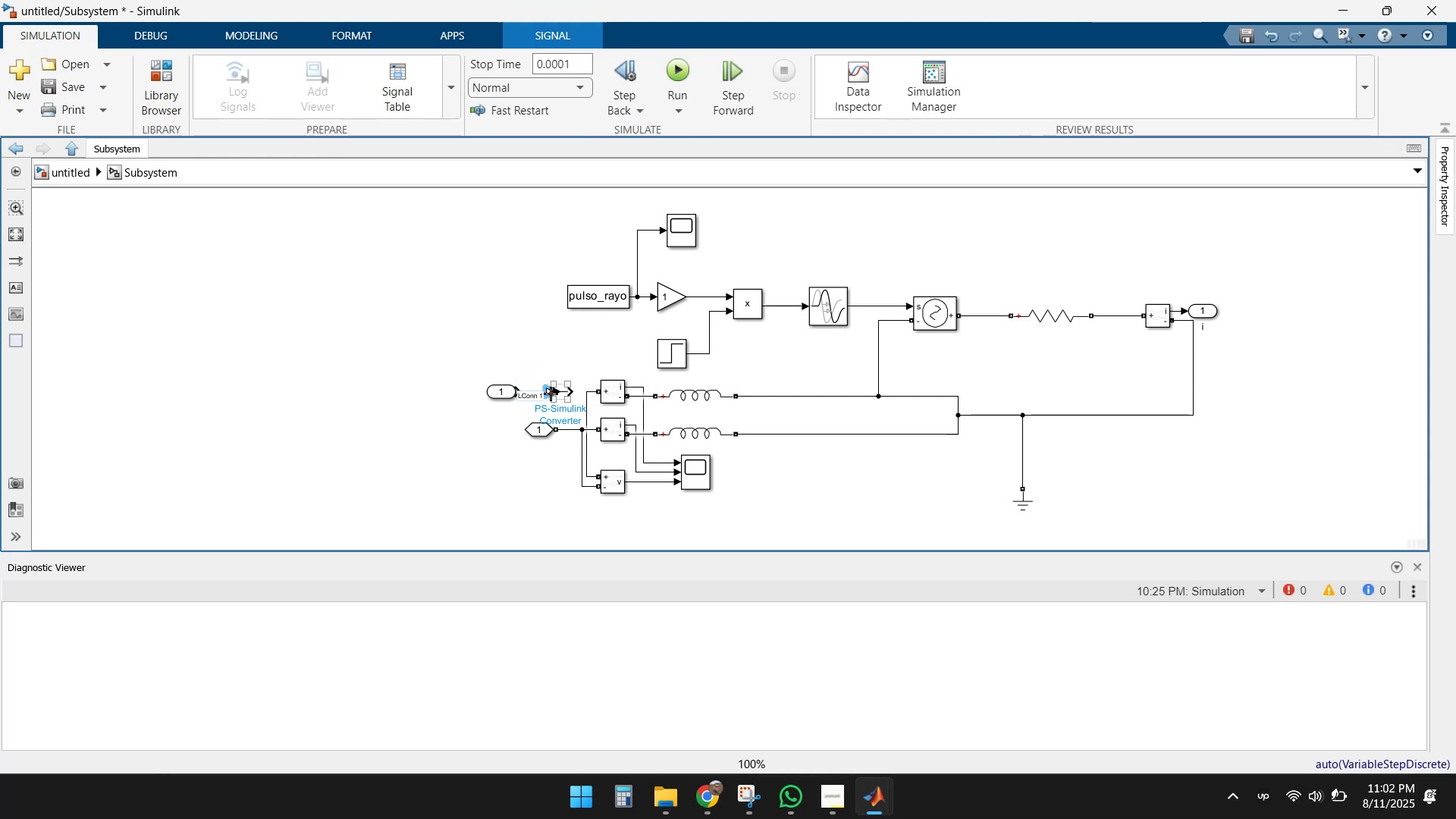 
left_click([551, 394])
 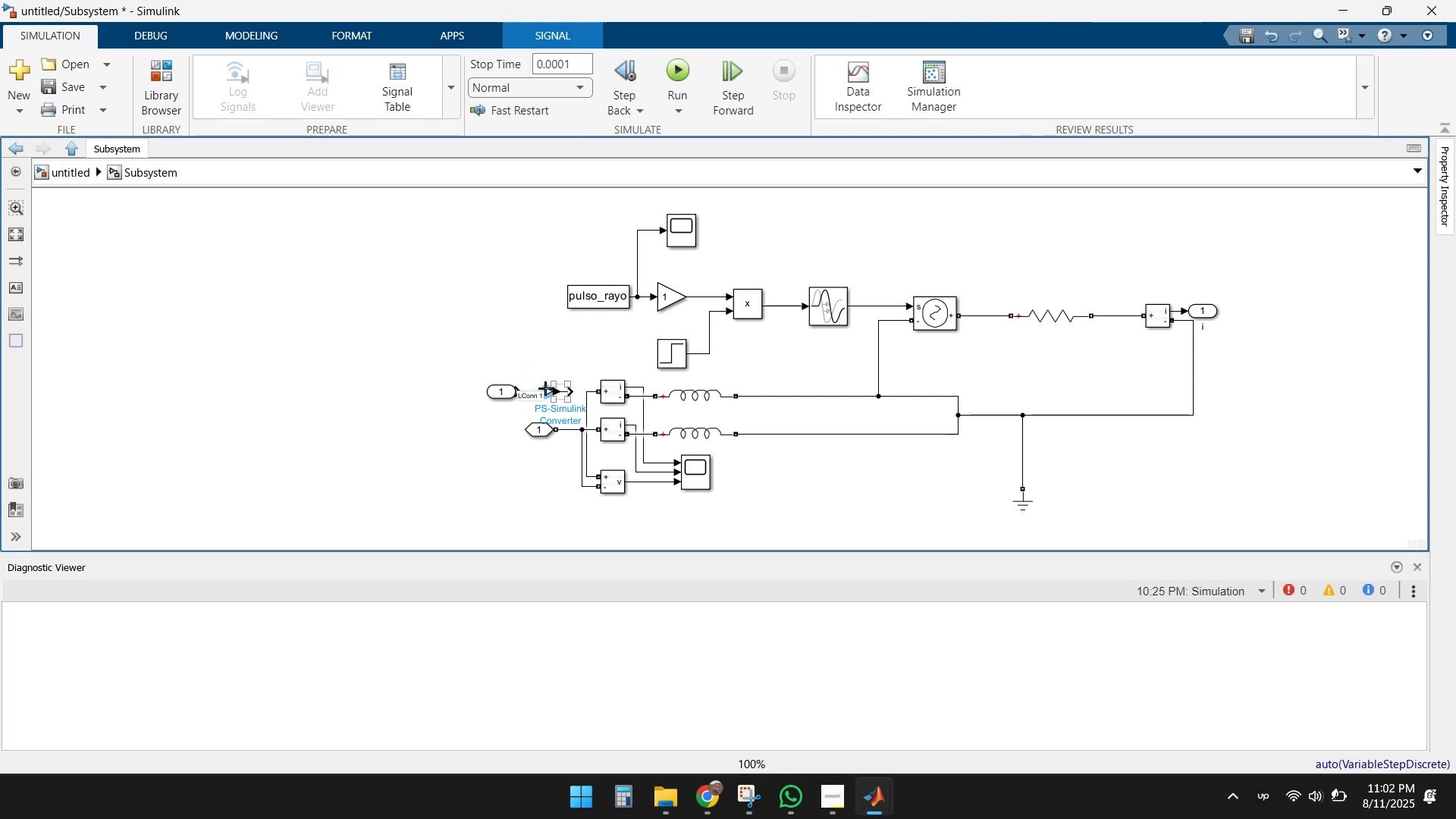 
key(Delete)
 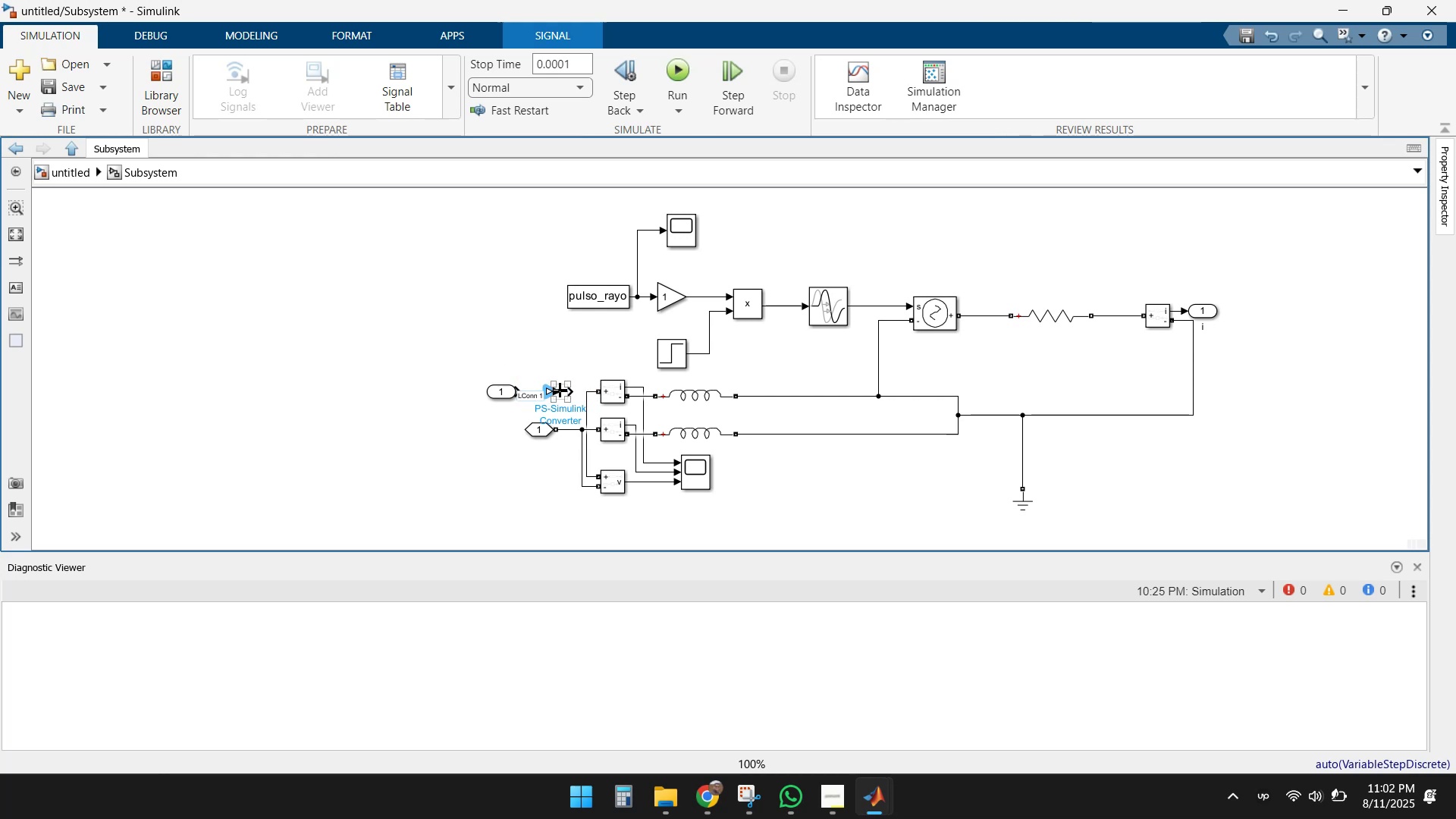 
left_click([560, 390])
 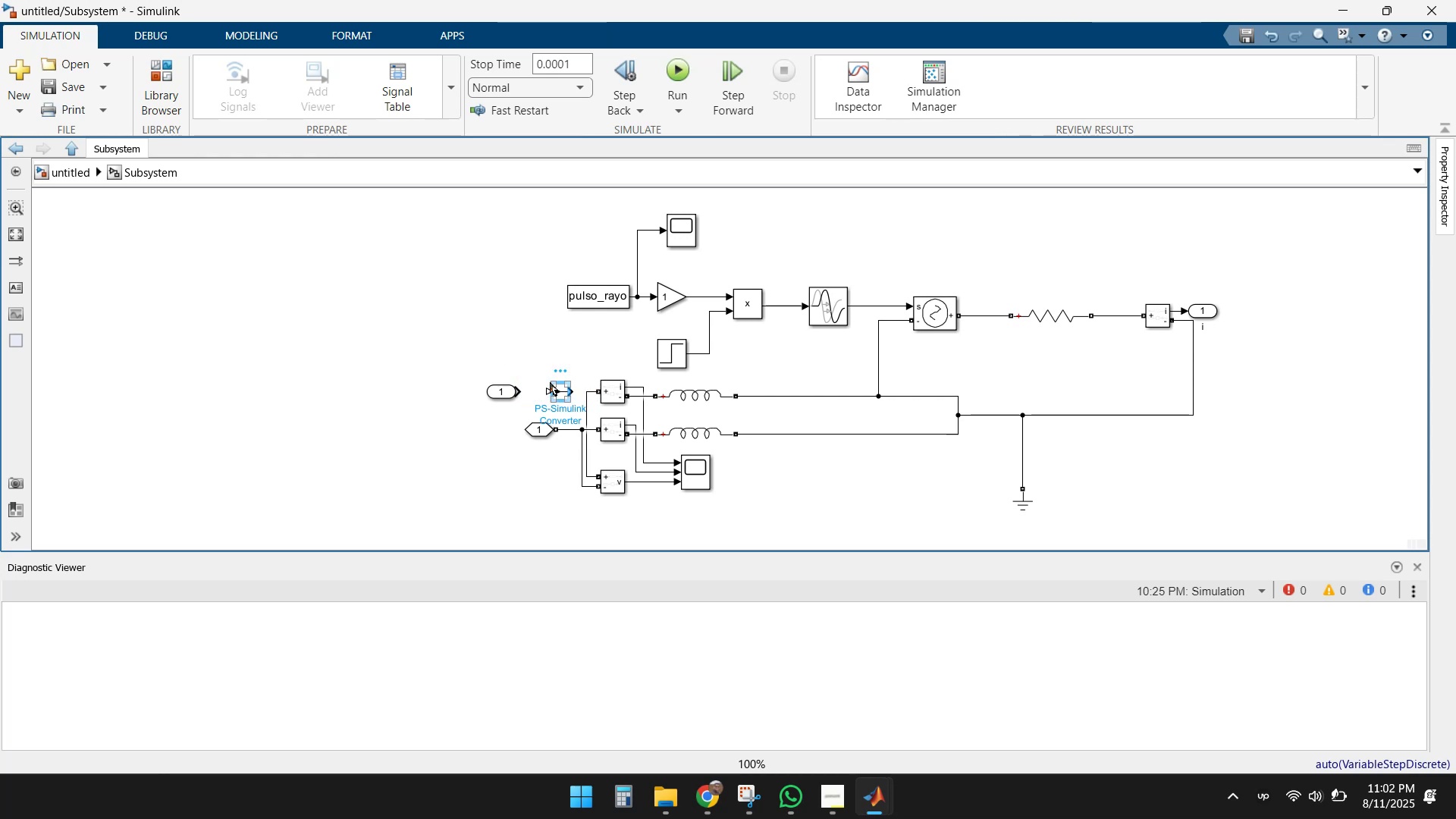 
key(Delete)
 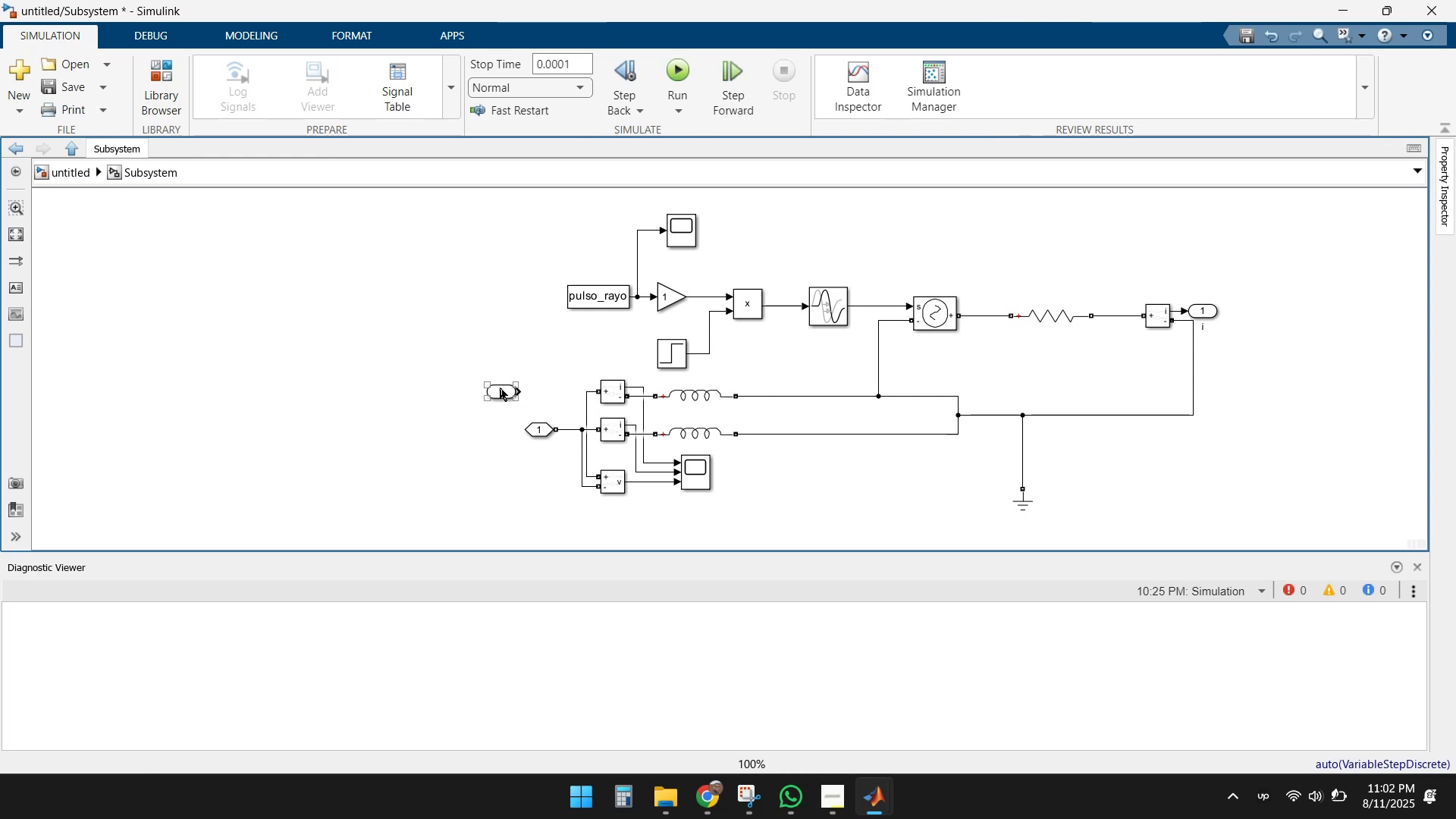 
left_click([500, 388])
 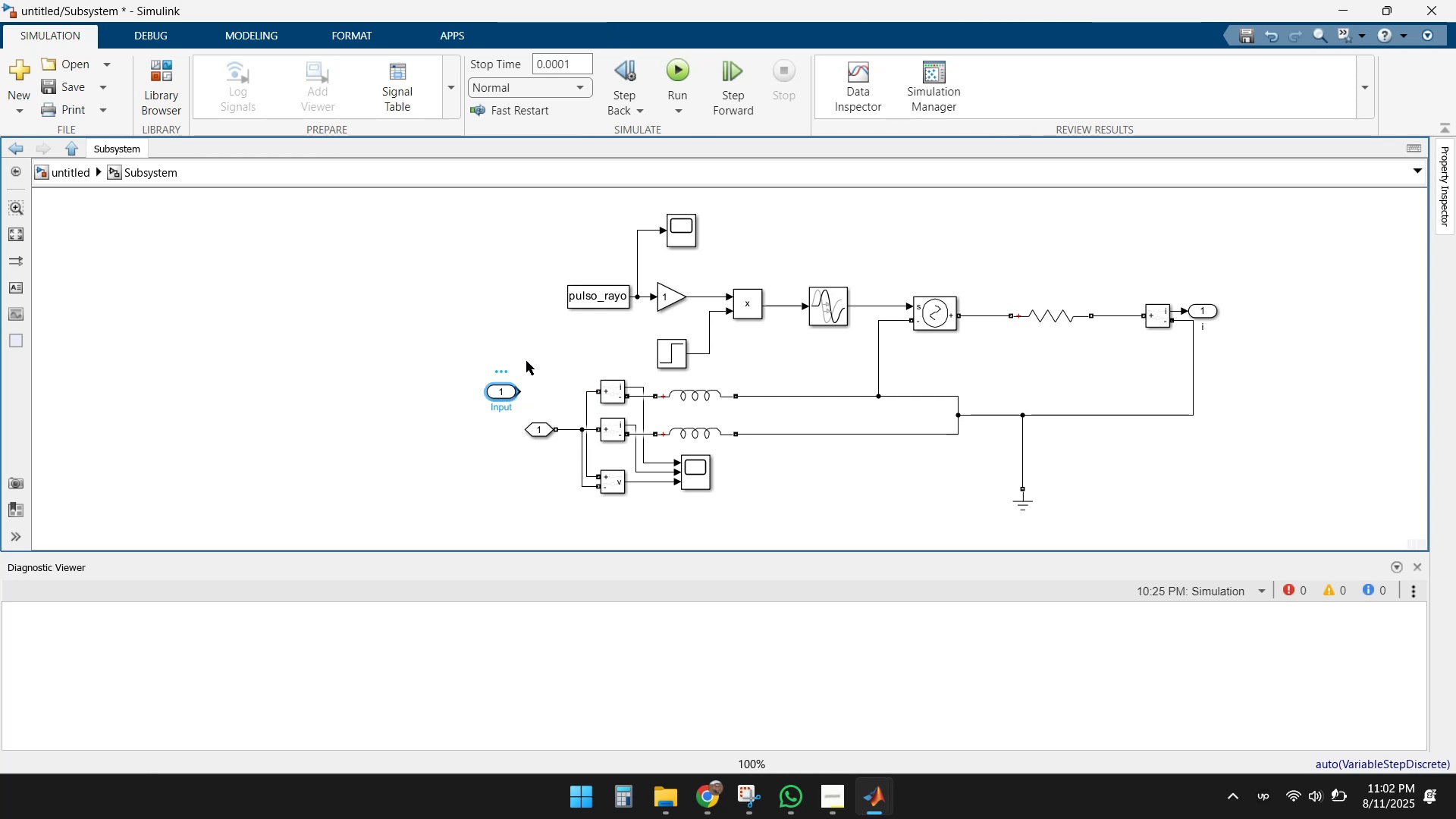 
key(Delete)
 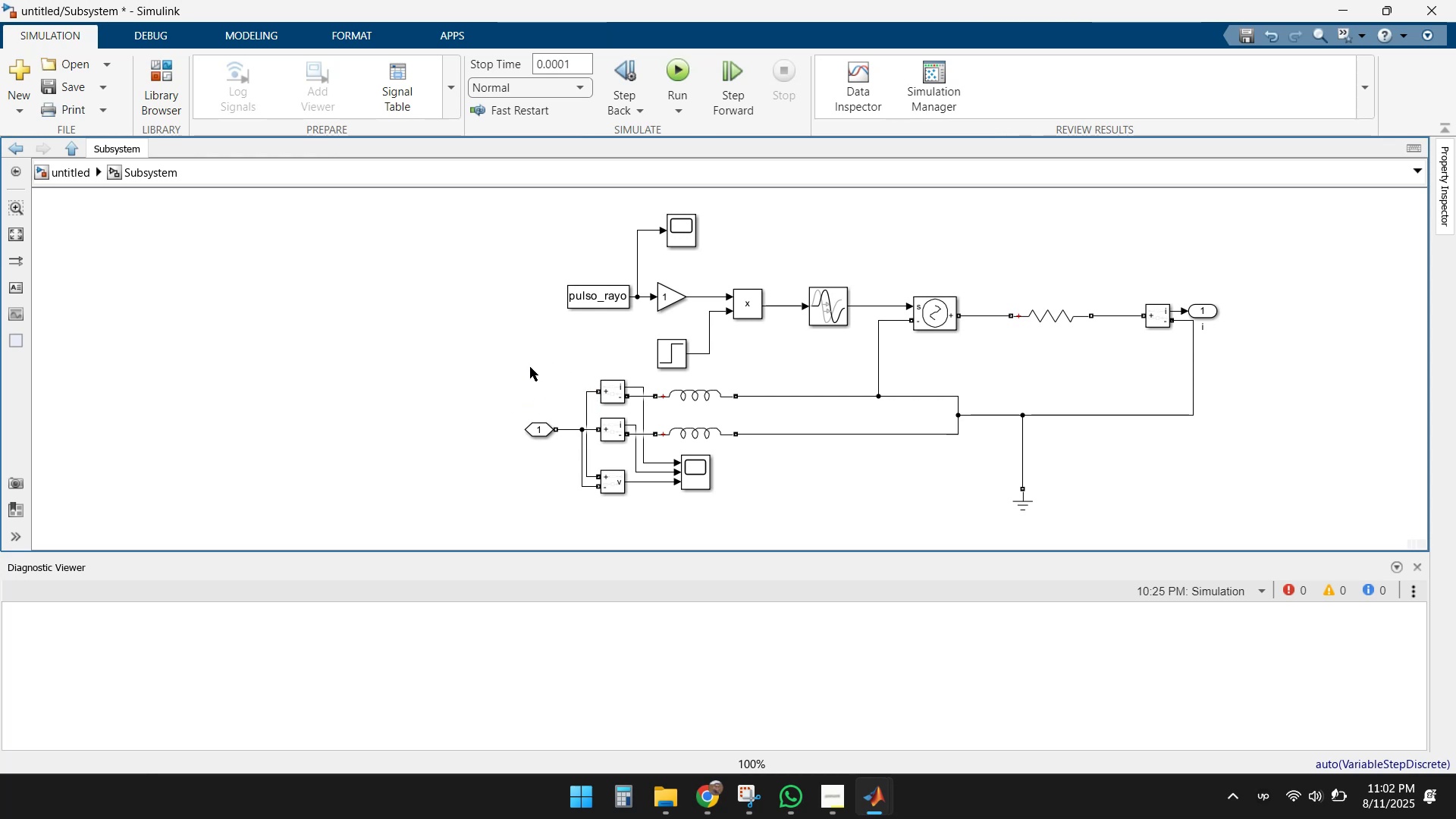 
key(Control+Z)
 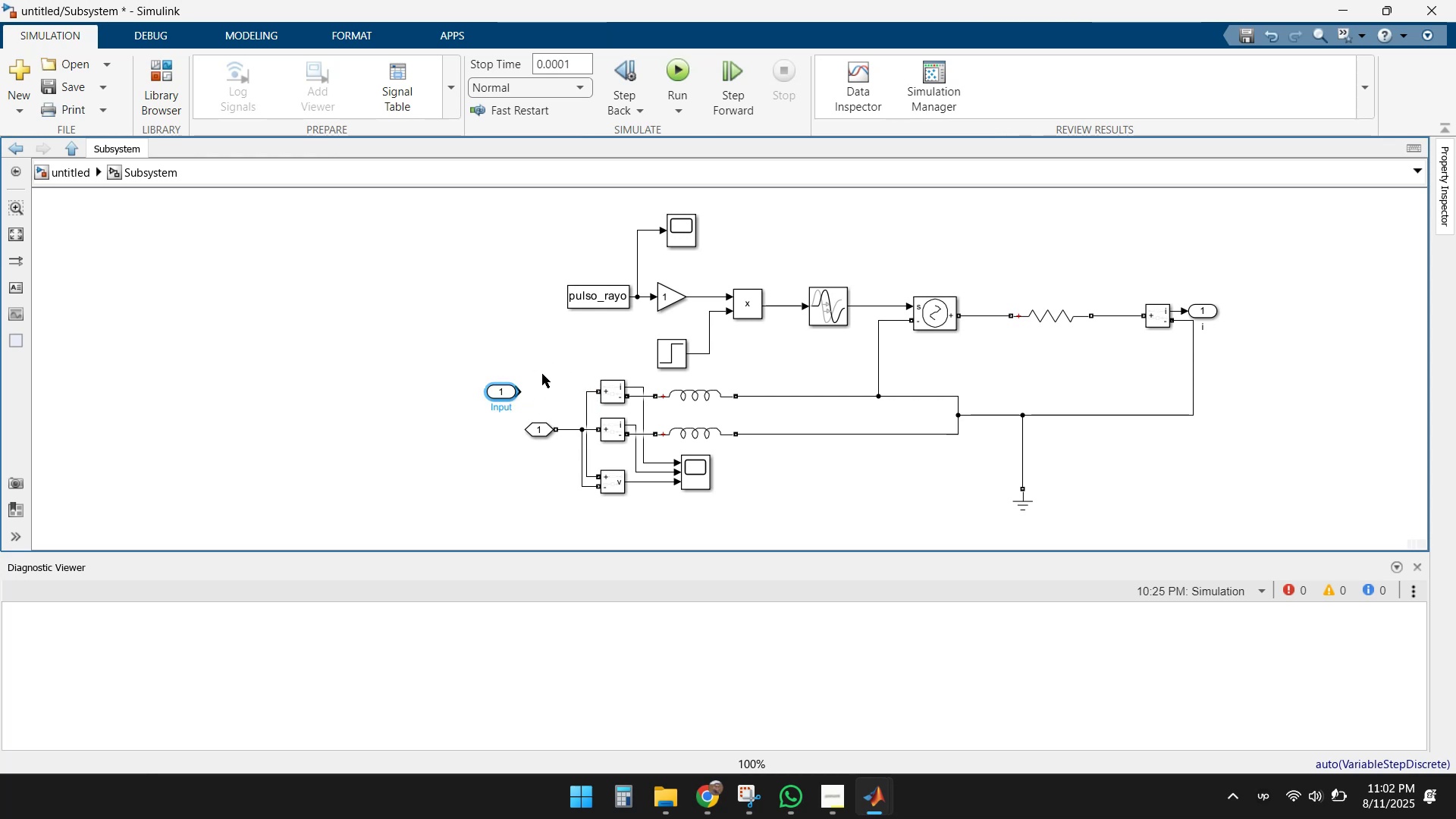 
key(Control+Z)
 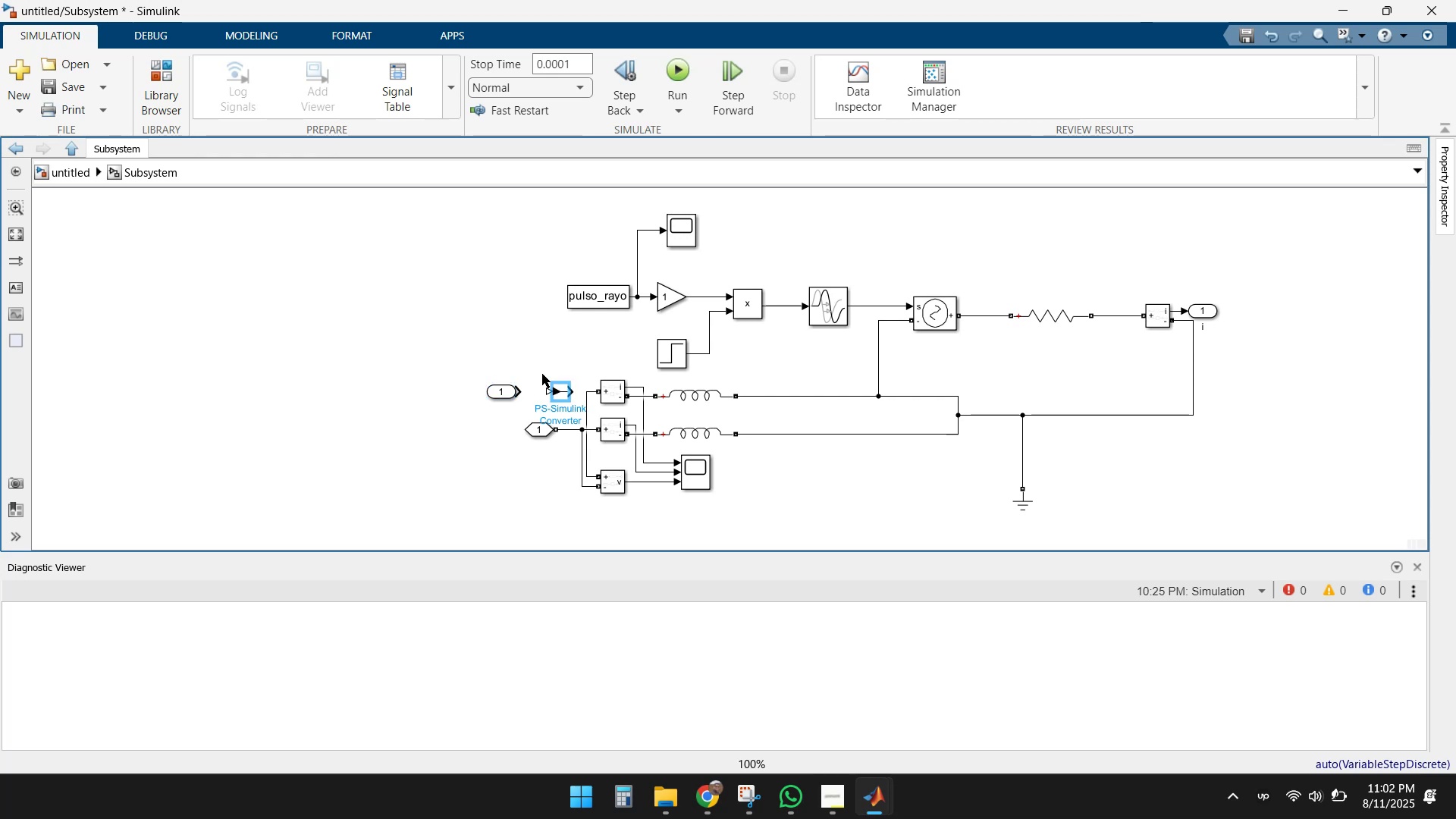 
key(Control+Z)
 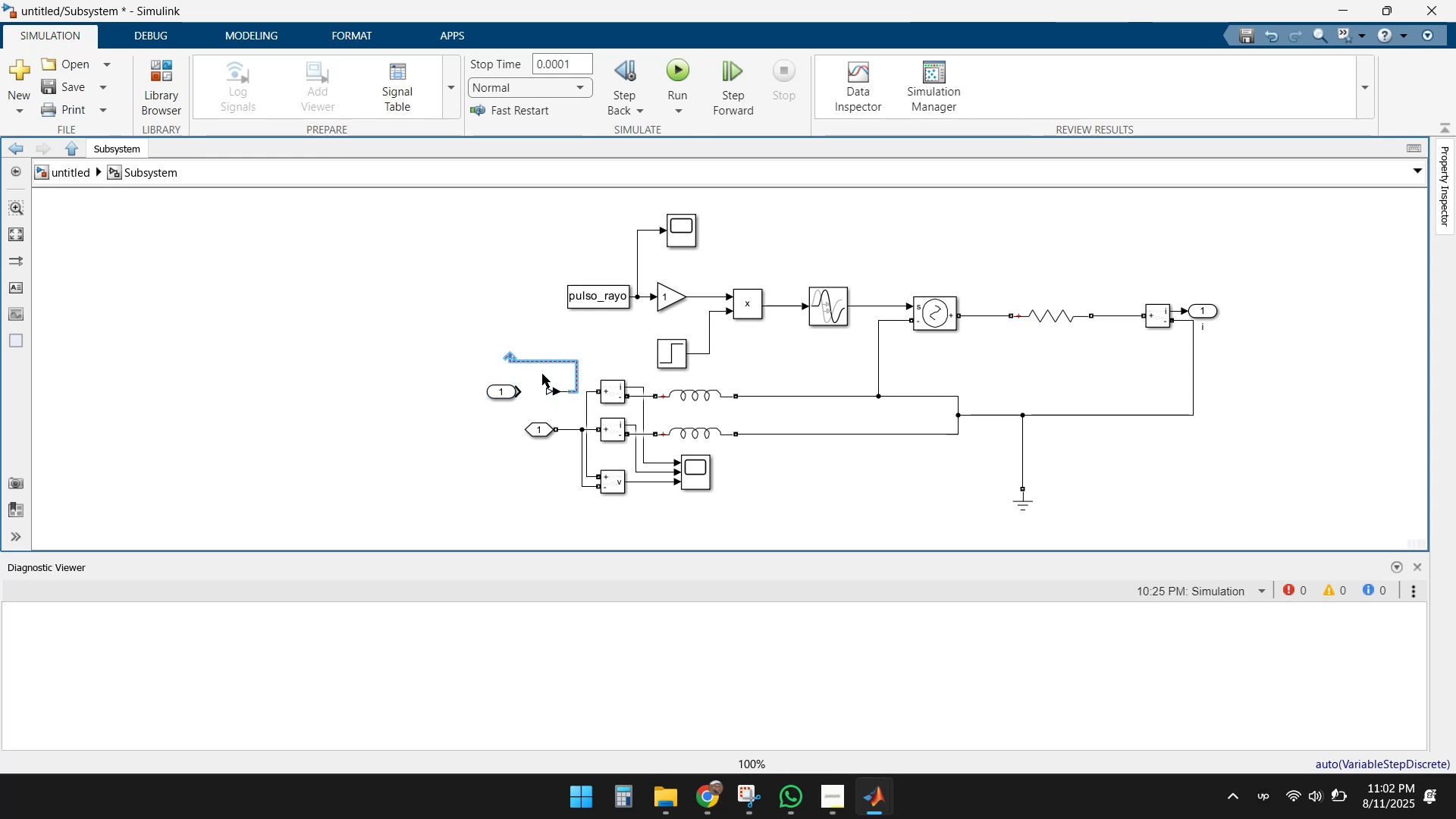 
key(Control+Z)
 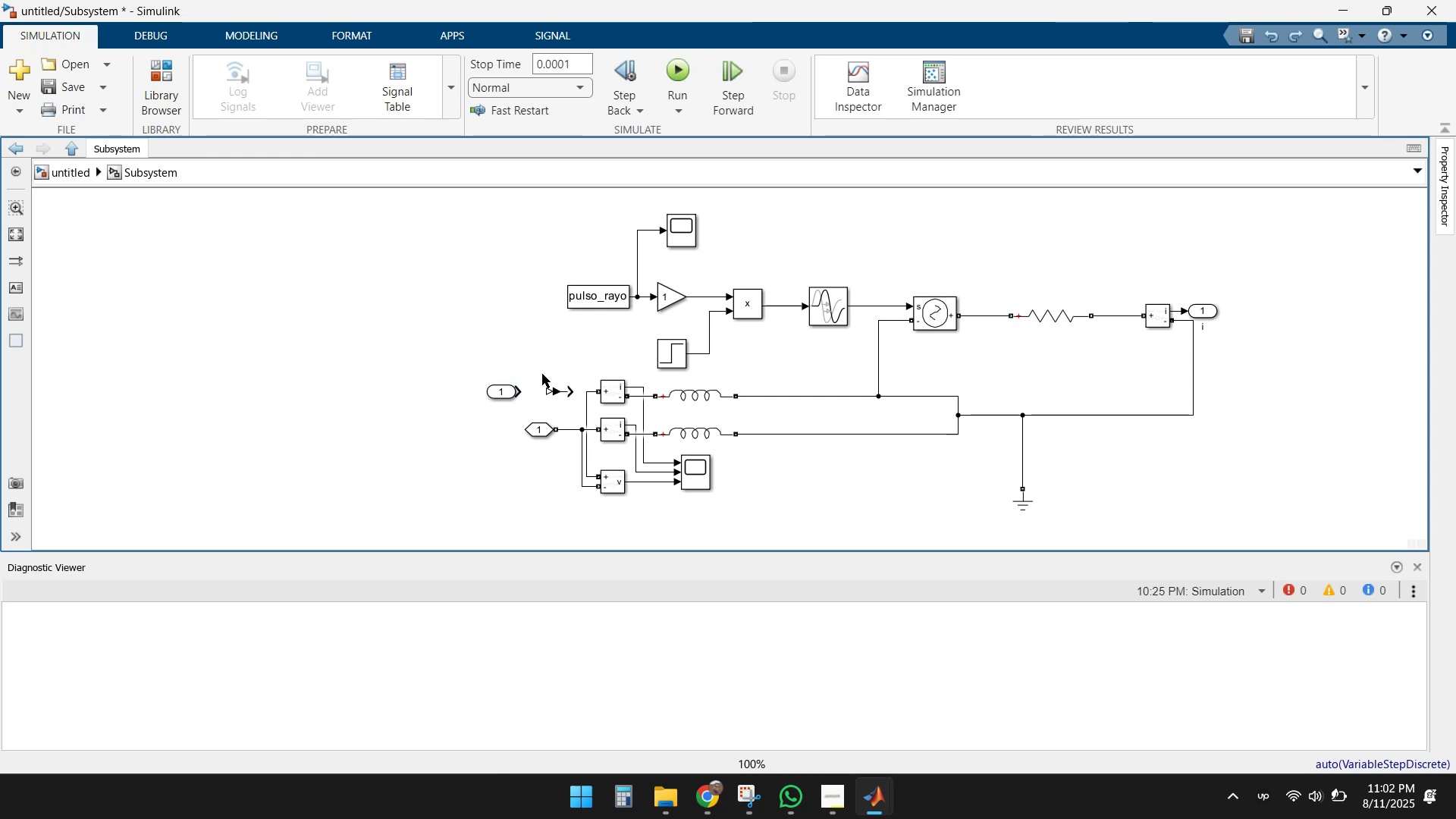 
key(Control+Z)
 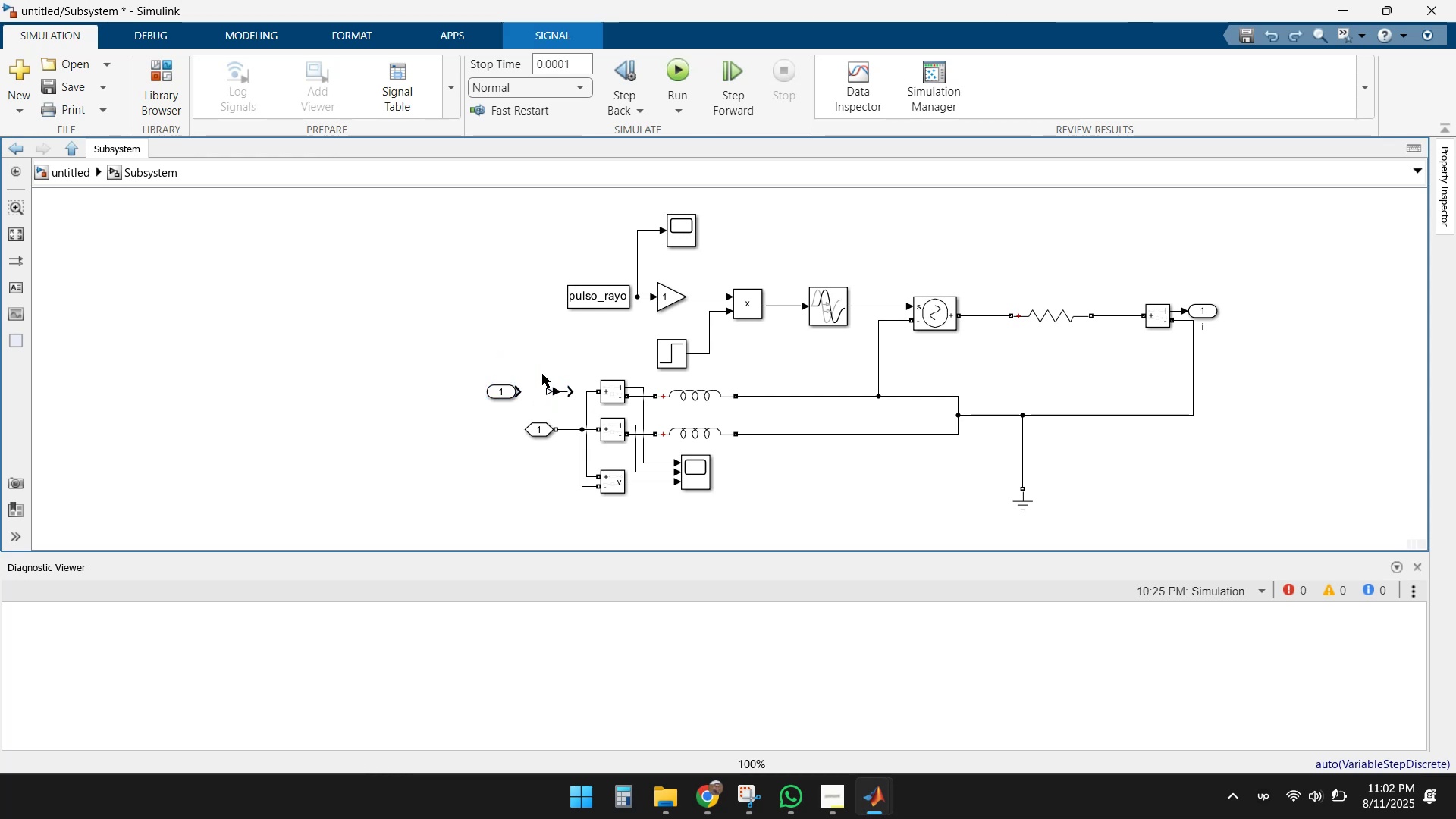 
key(Control+Z)
 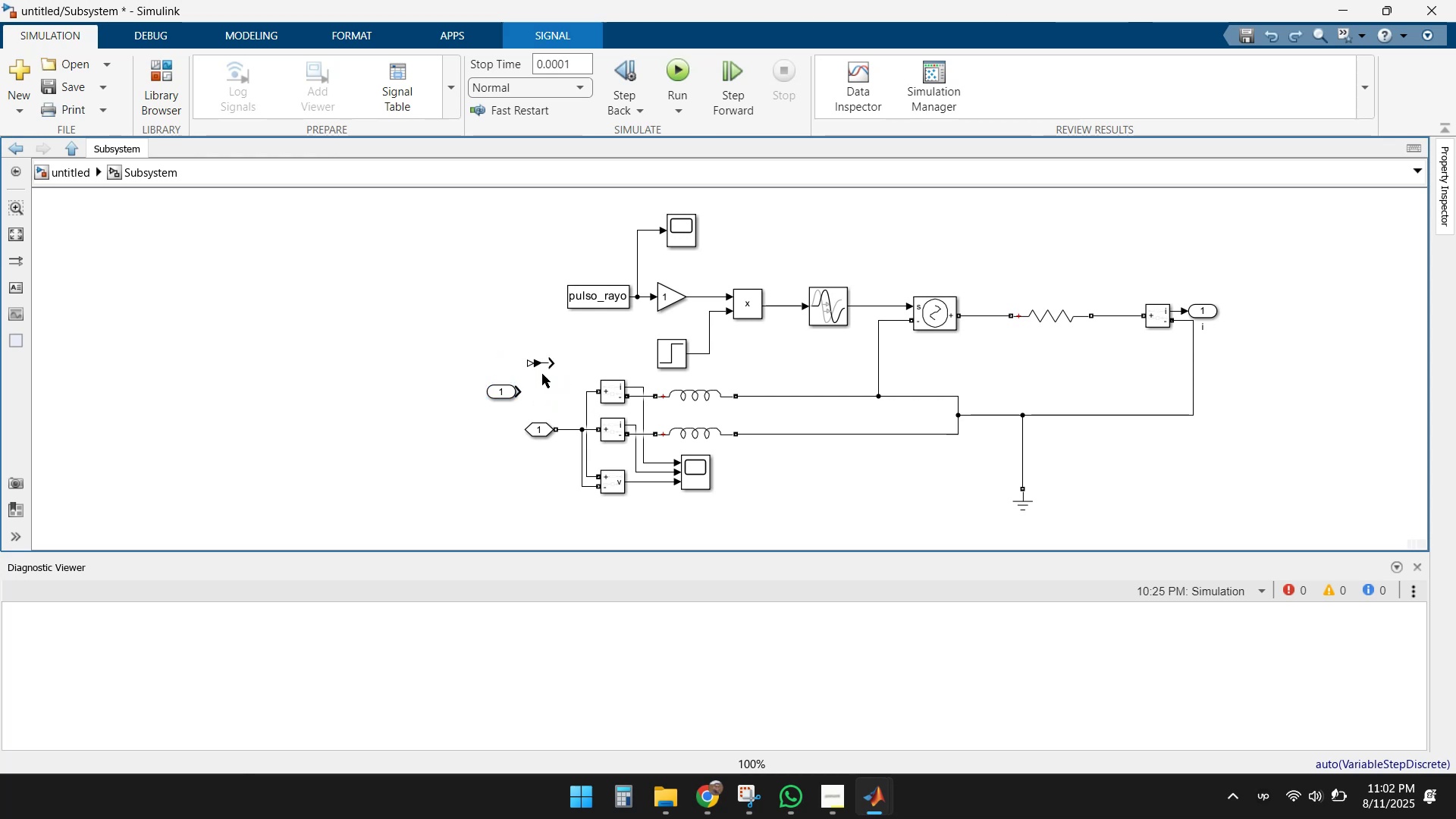 
key(Control+Z)
 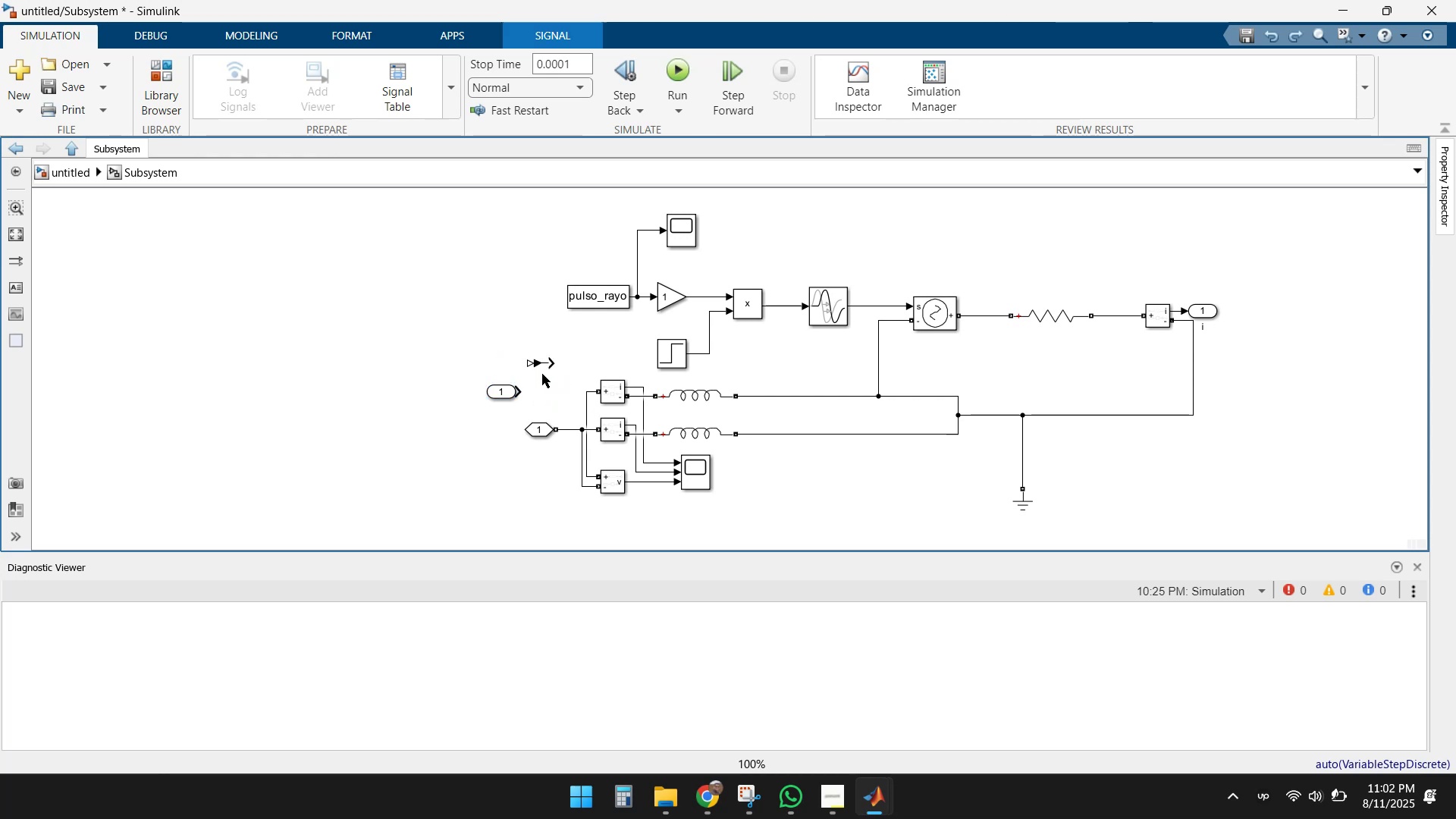 
key(Control+Z)
 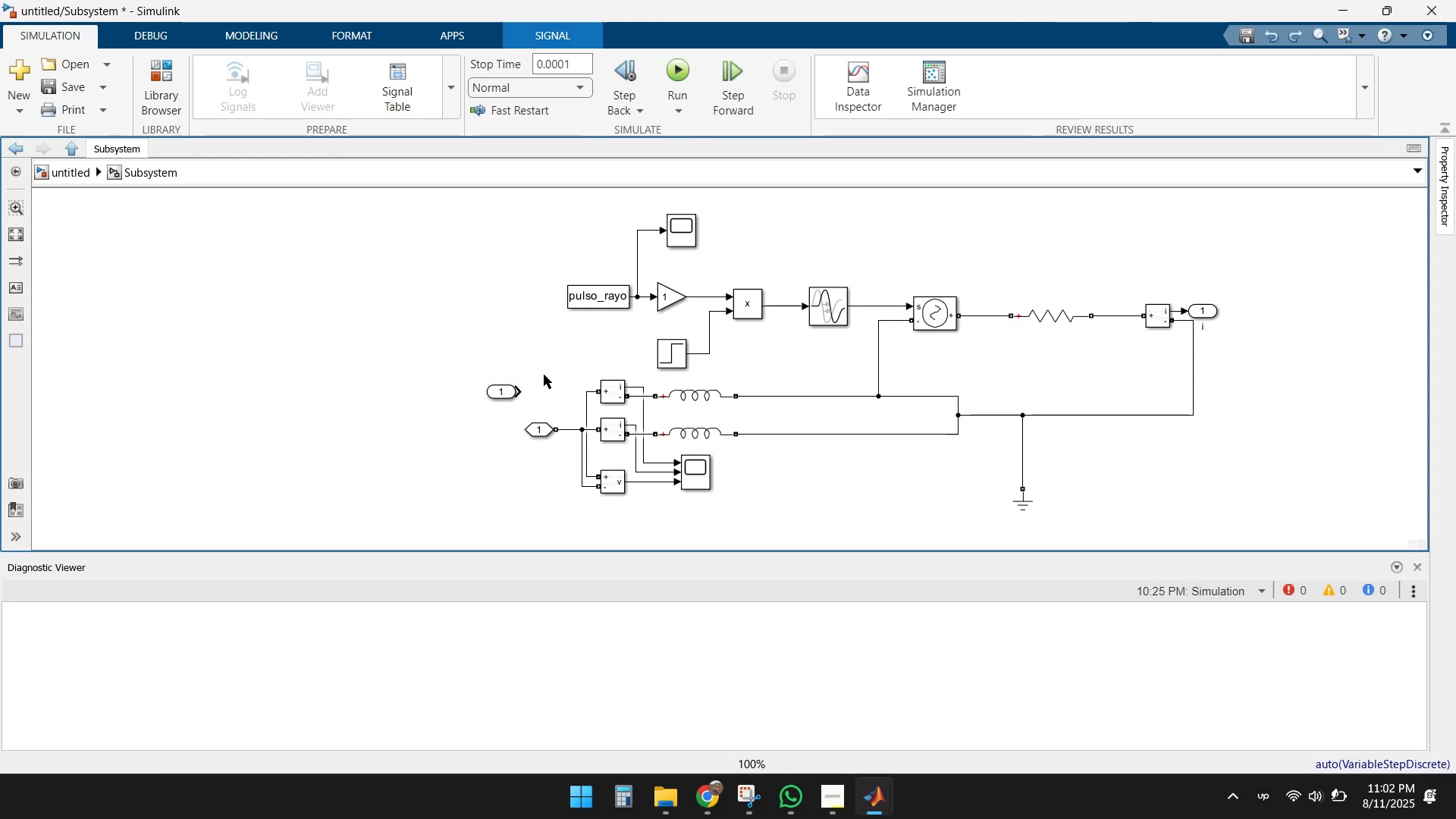 
key(Control+Z)
 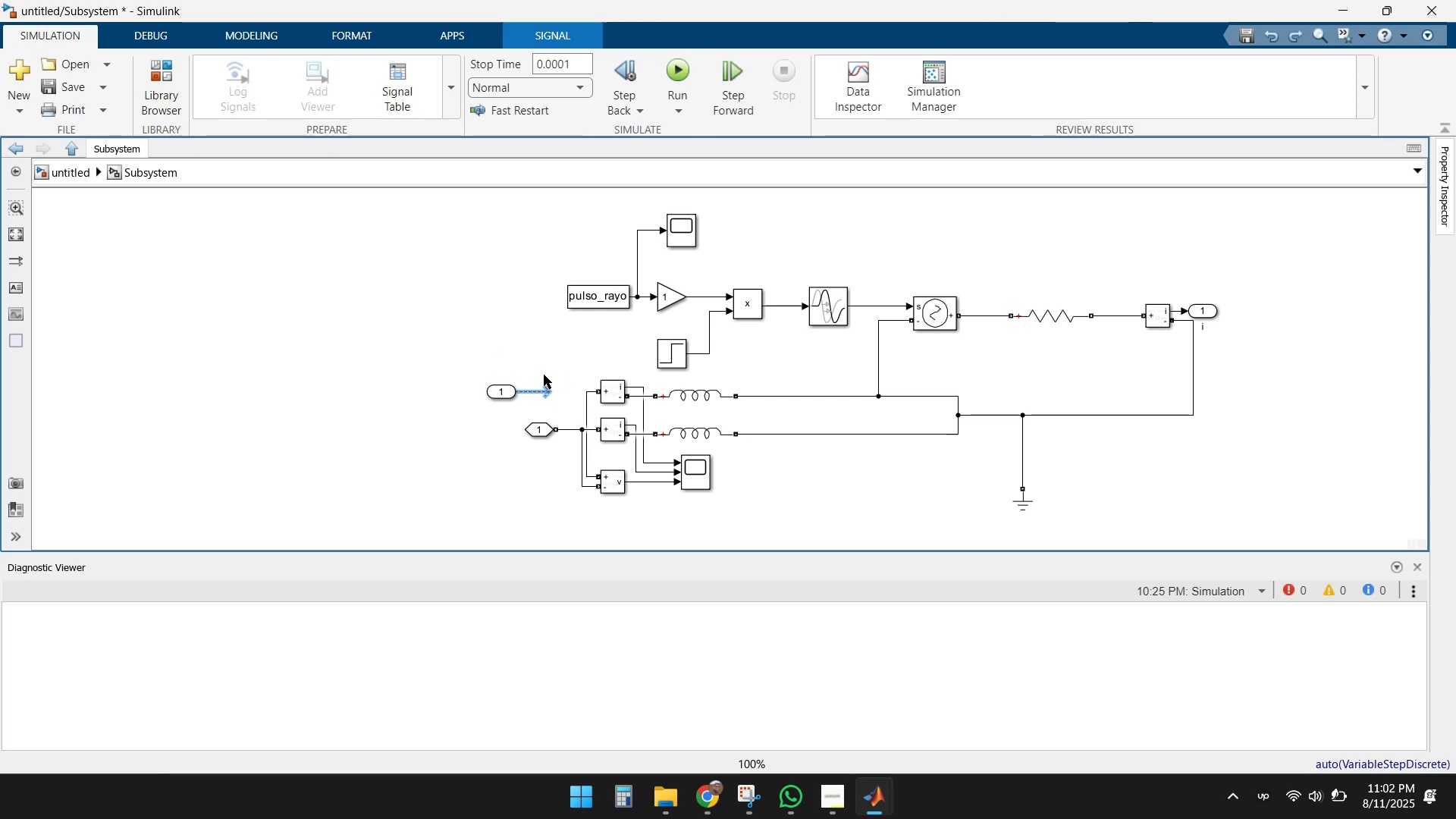 
key(Control+Z)
 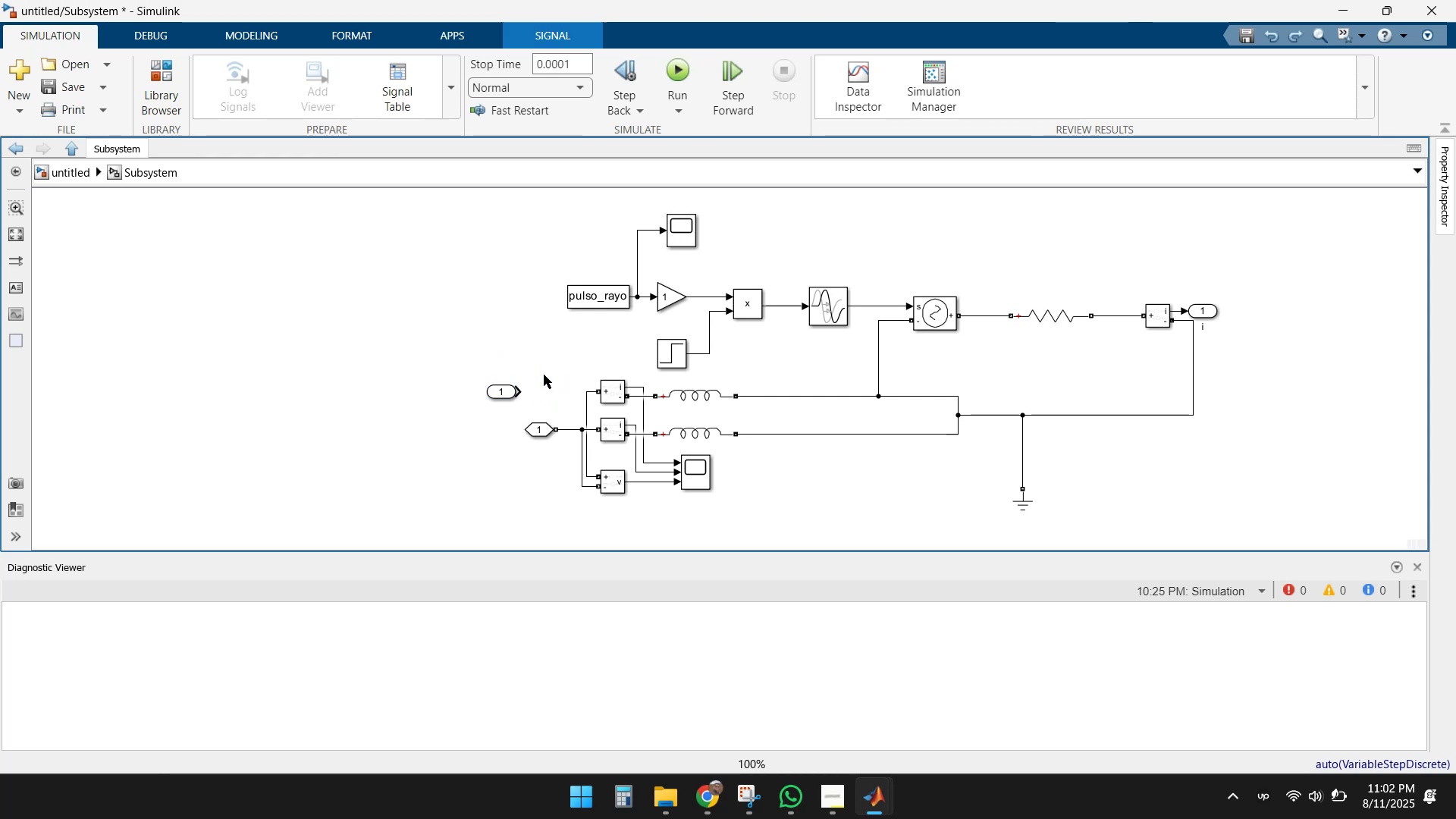 
key(Control+Z)
 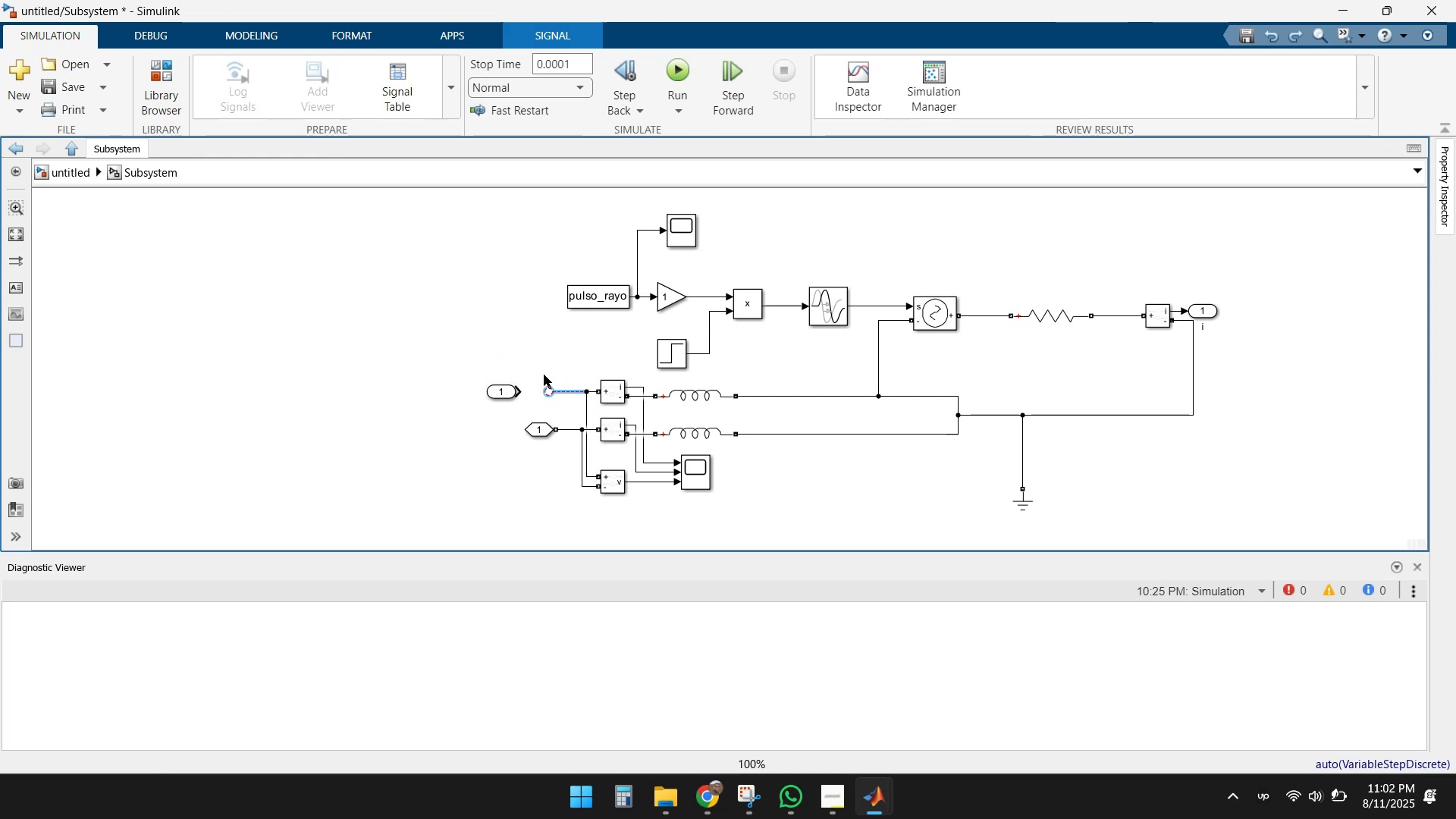 
key(Control+Z)
 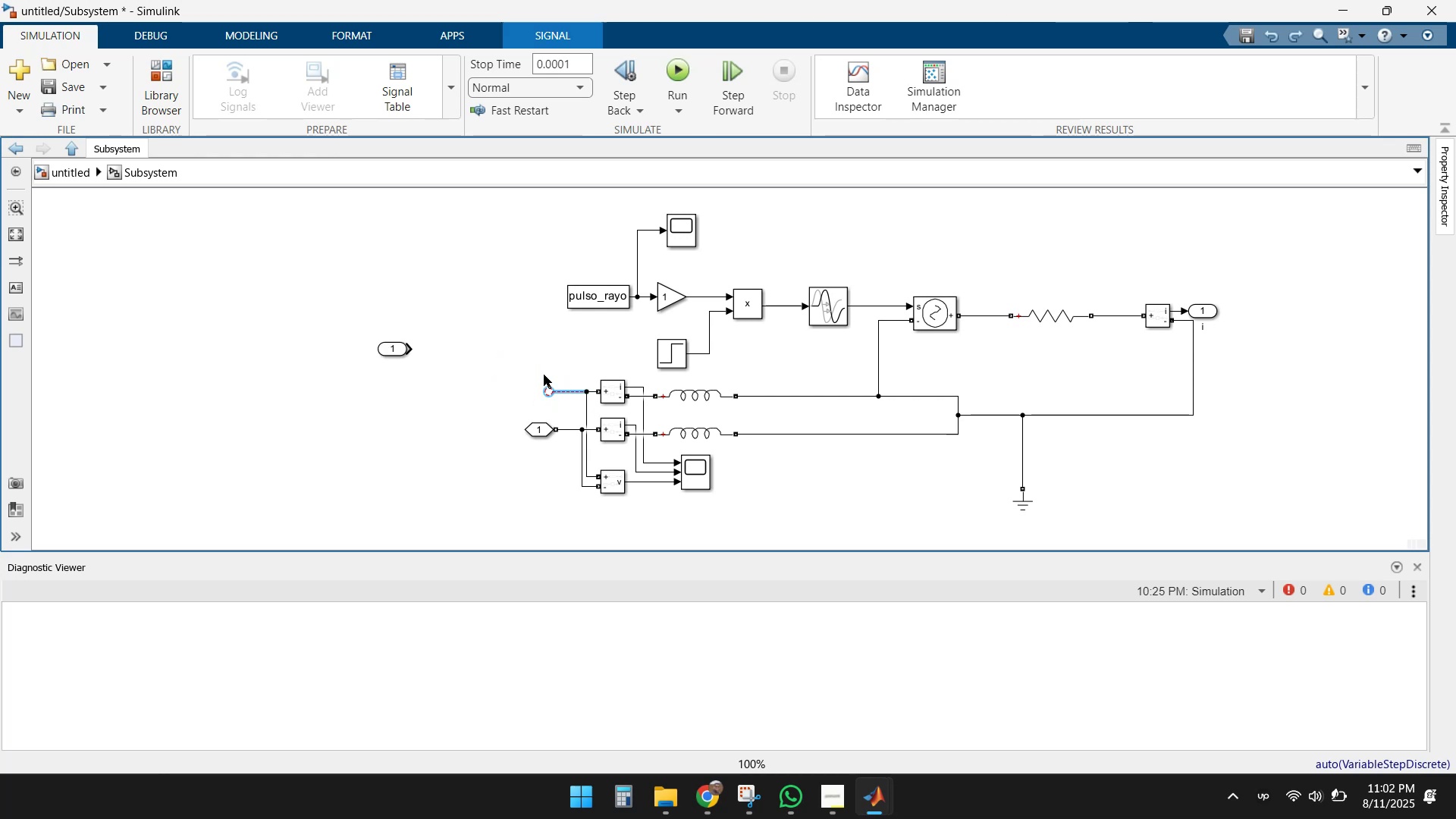 
key(Control+Z)
 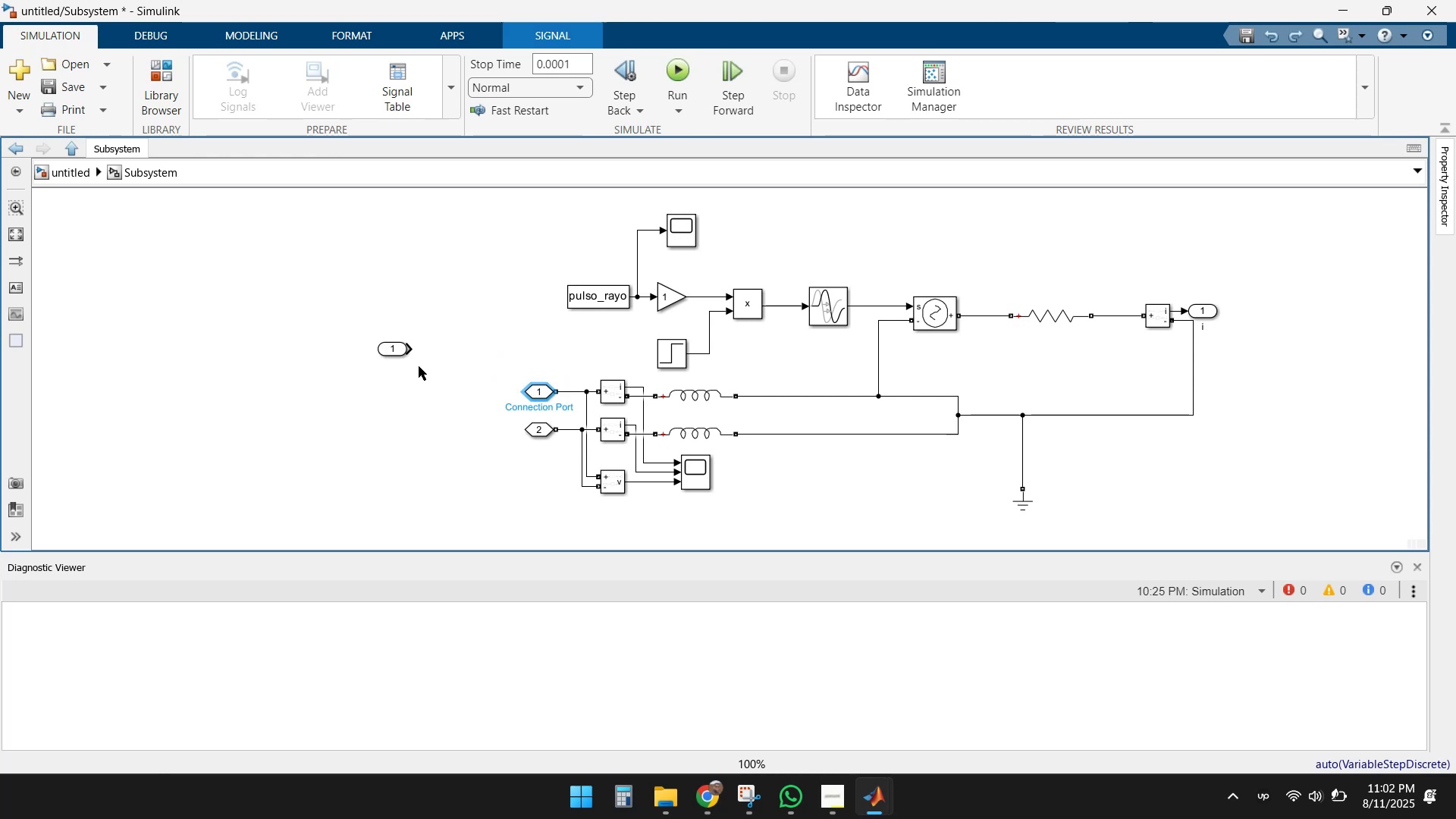 
key(Control+Z)
 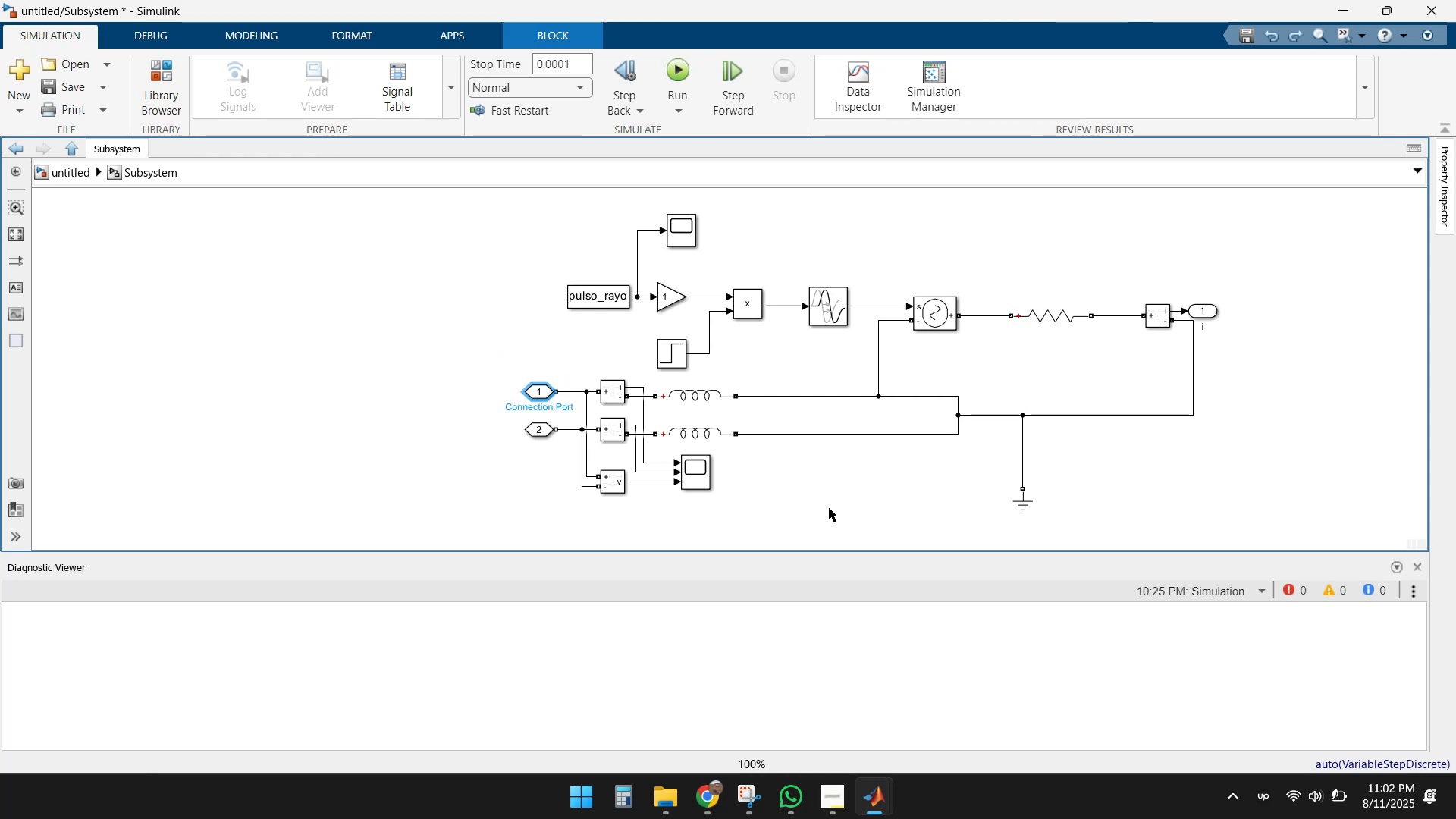 
left_click([843, 477])
 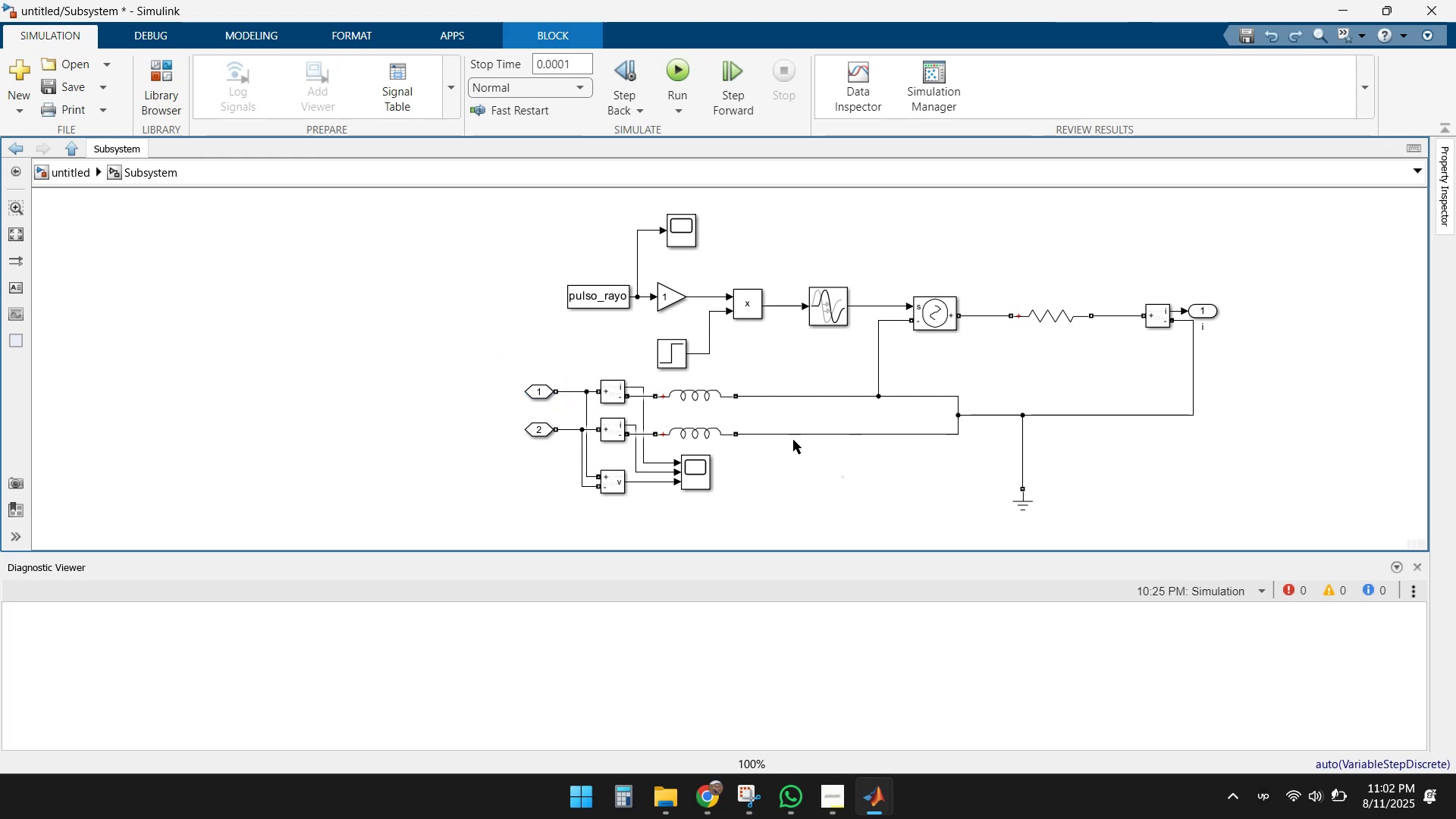 
left_click_drag(start_coordinate=[678, 353], to_coordinate=[676, 347])
 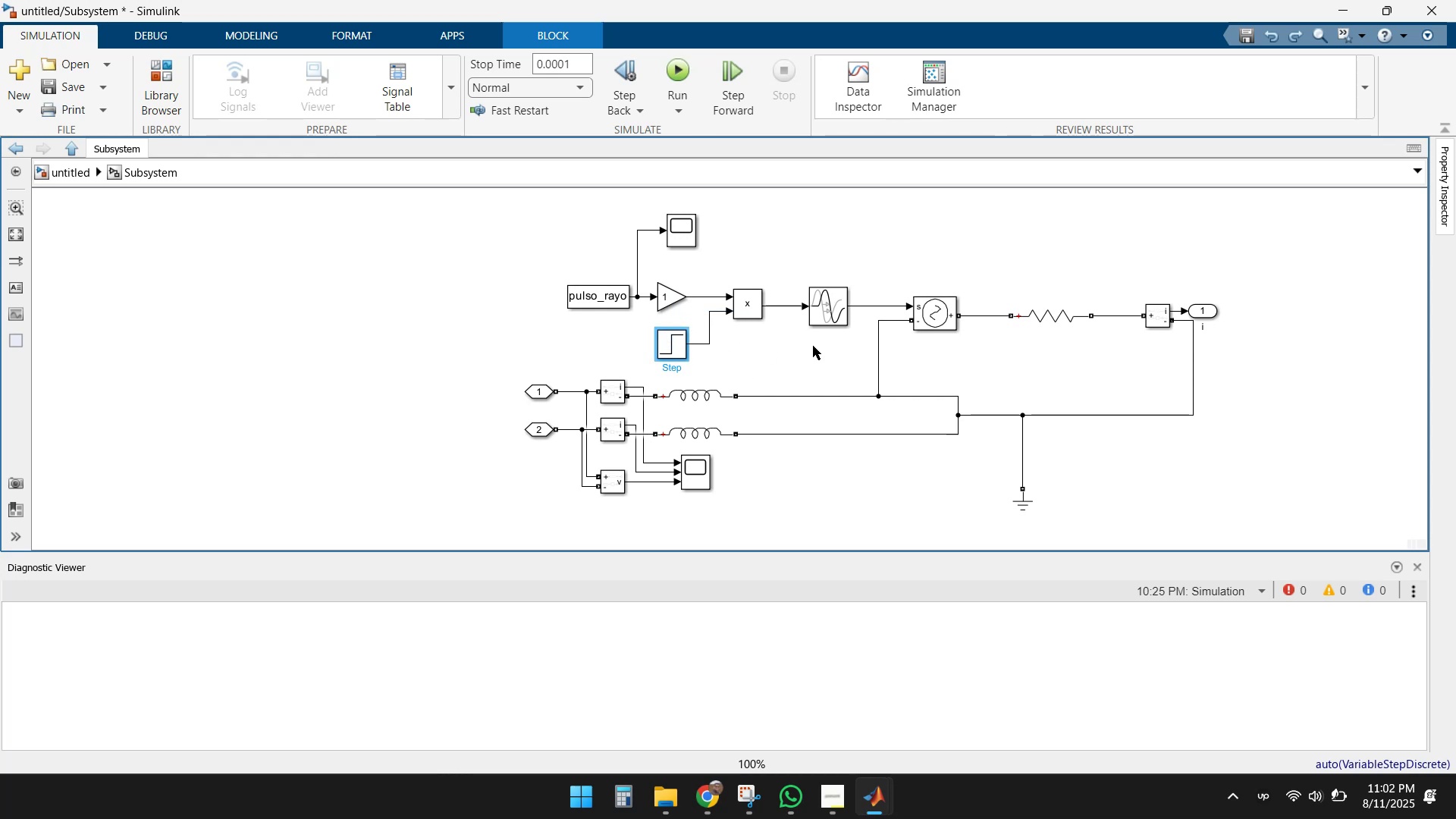 
left_click([813, 346])
 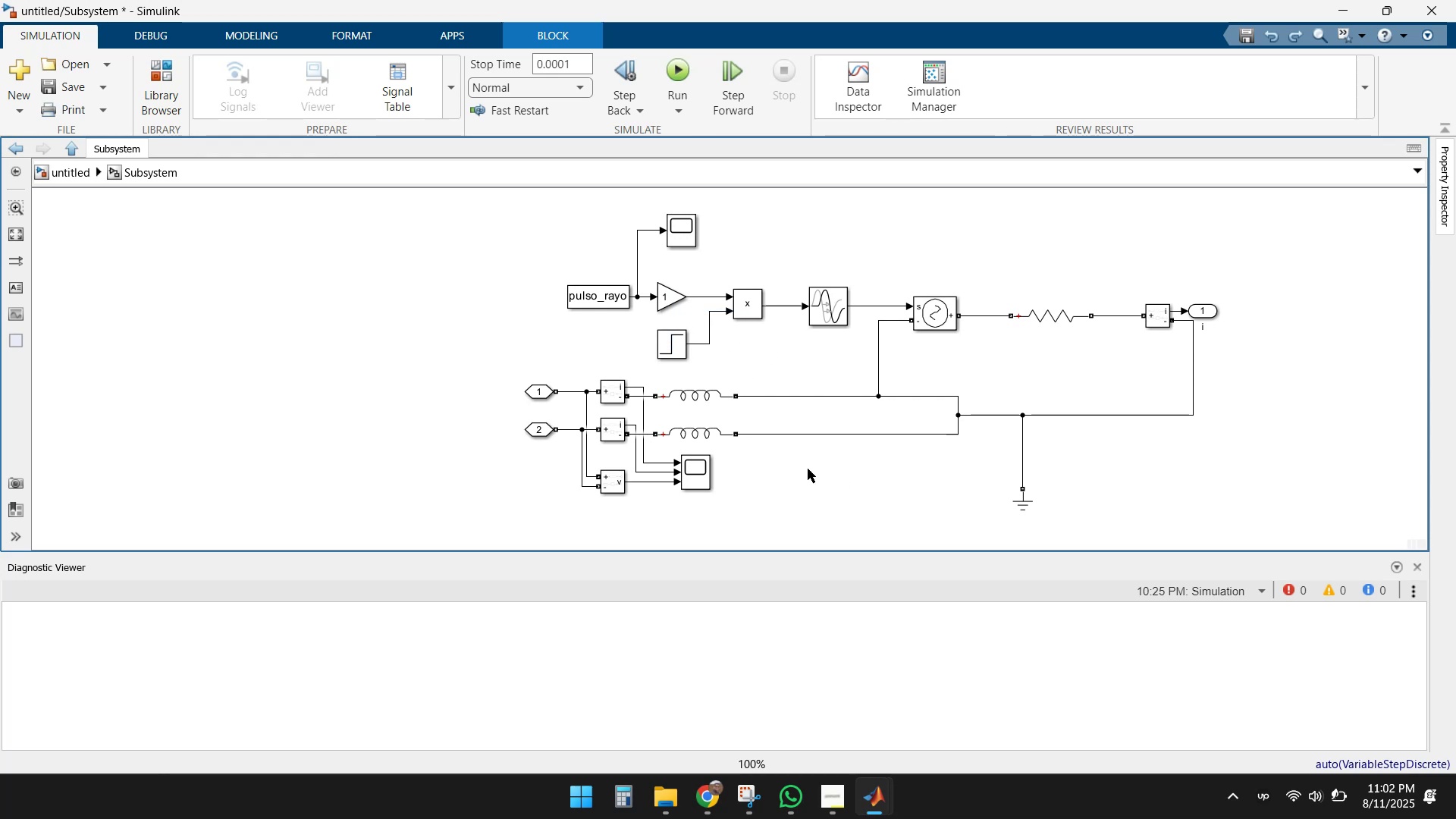 
left_click_drag(start_coordinate=[692, 428], to_coordinate=[766, 428])
 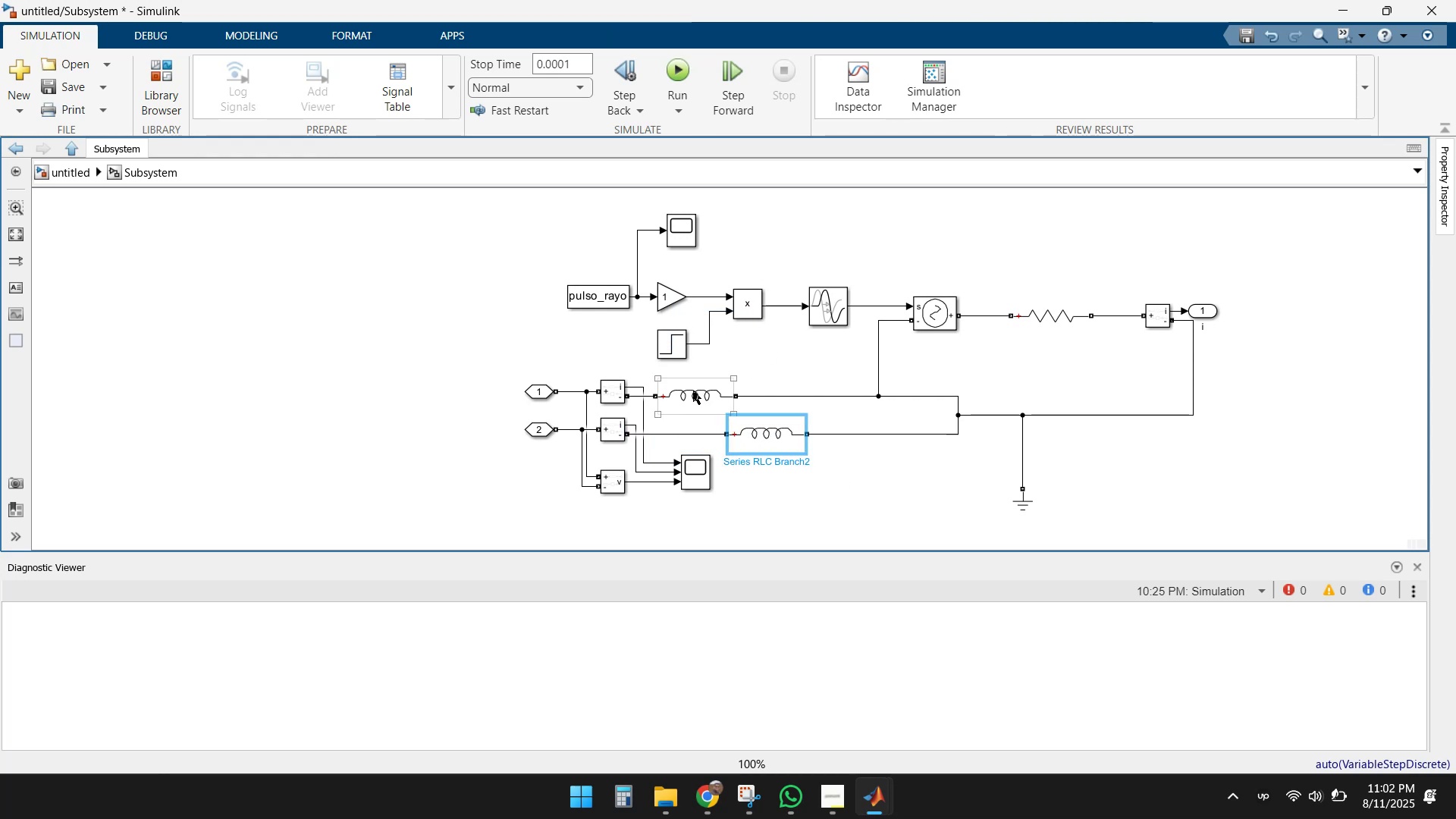 
left_click_drag(start_coordinate=[694, 391], to_coordinate=[765, 390])
 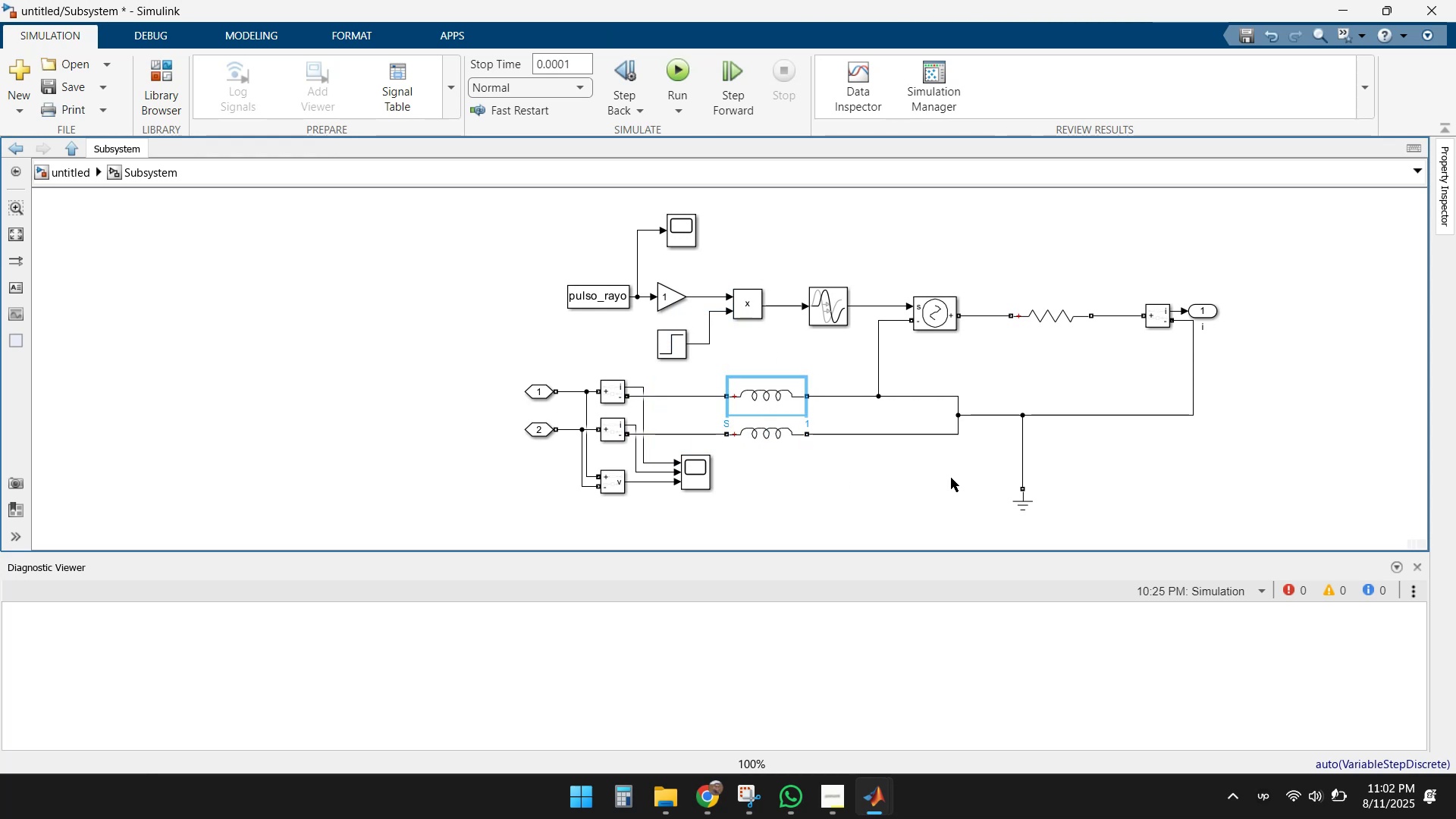 
left_click([951, 478])
 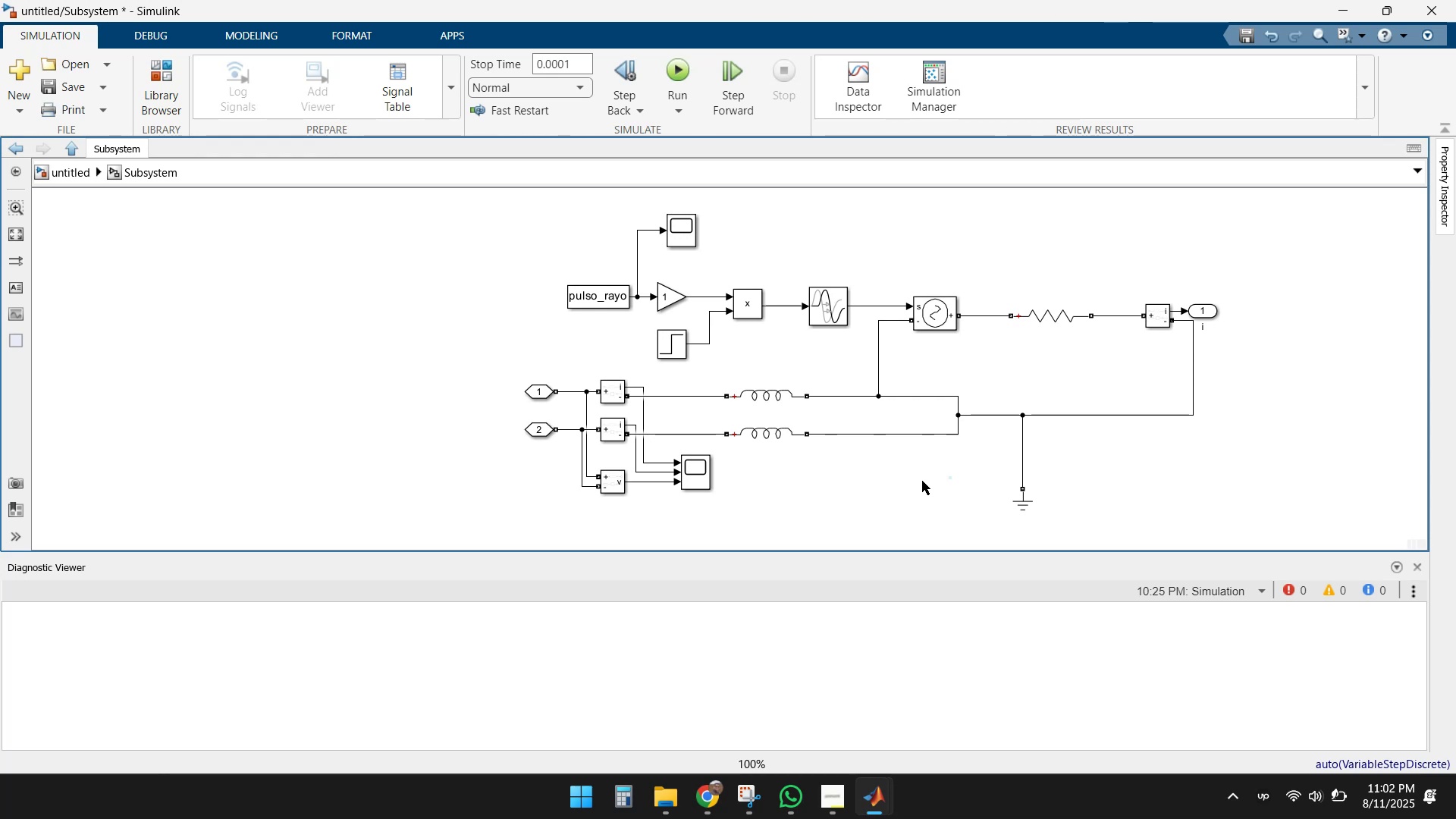 
wait(10.58)
 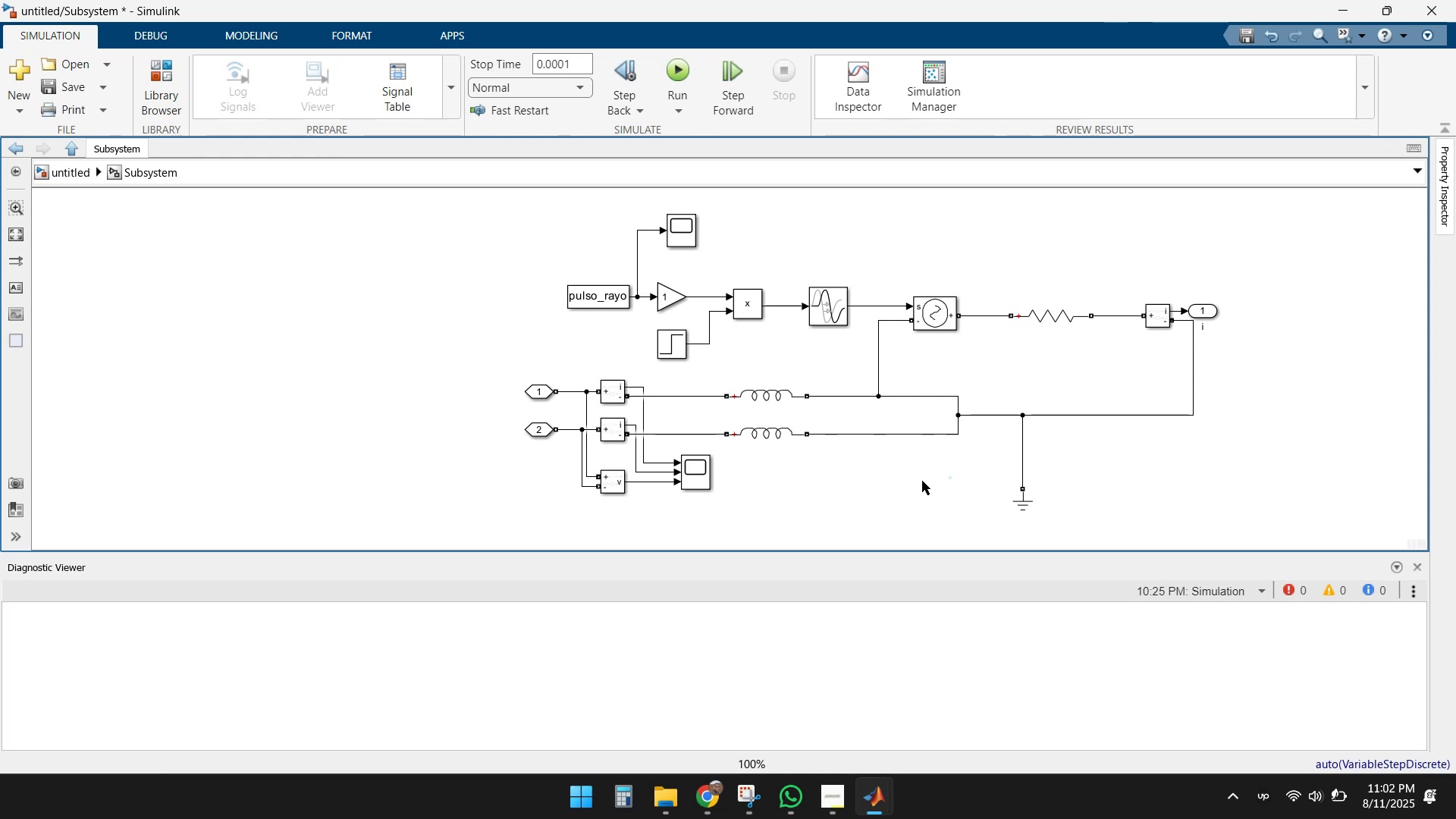 
left_click([71, 171])
 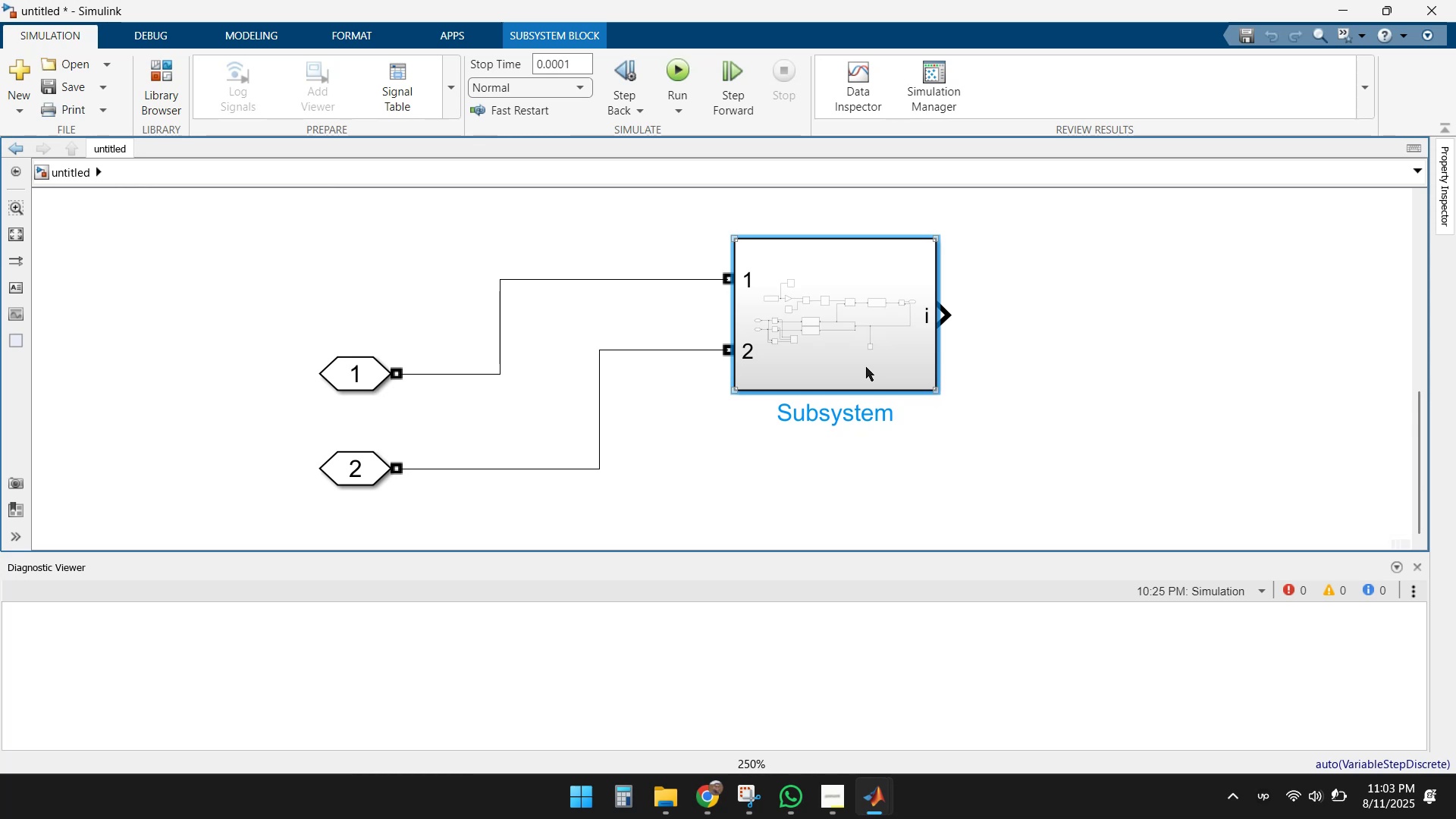 
double_click([843, 410])
 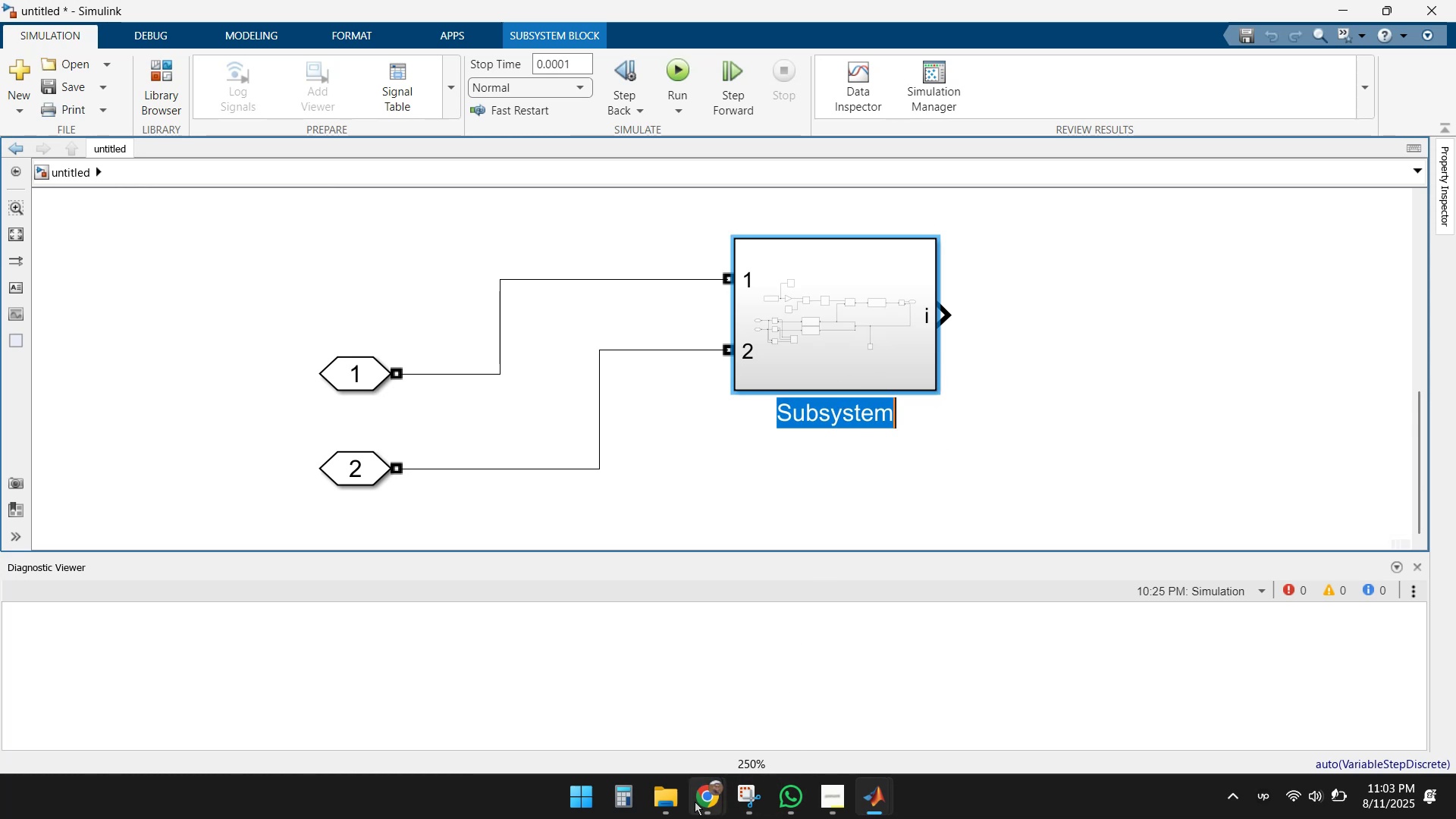 
double_click([567, 706])
 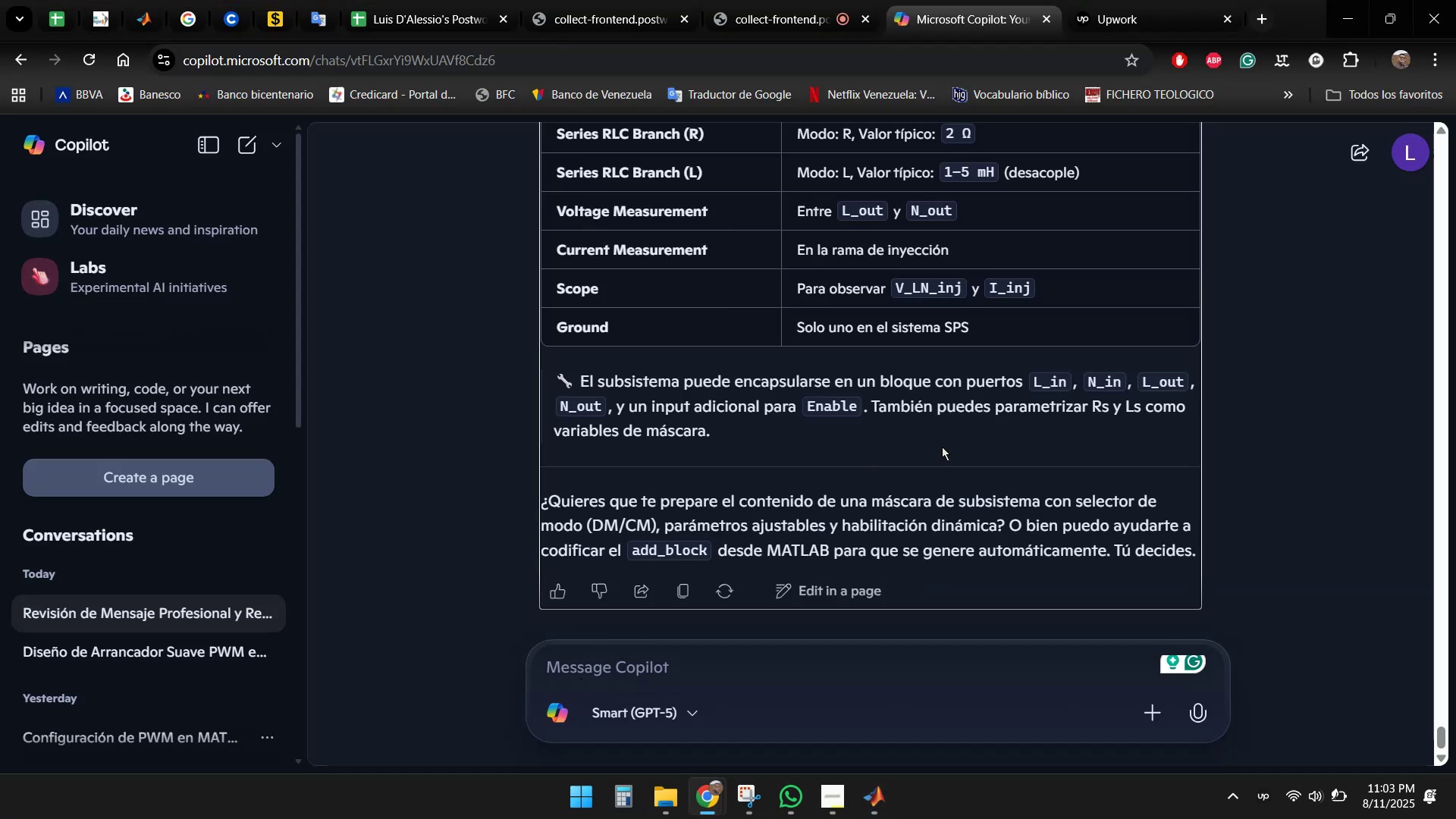 
scroll: coordinate [1031, 431], scroll_direction: up, amount: 6.0
 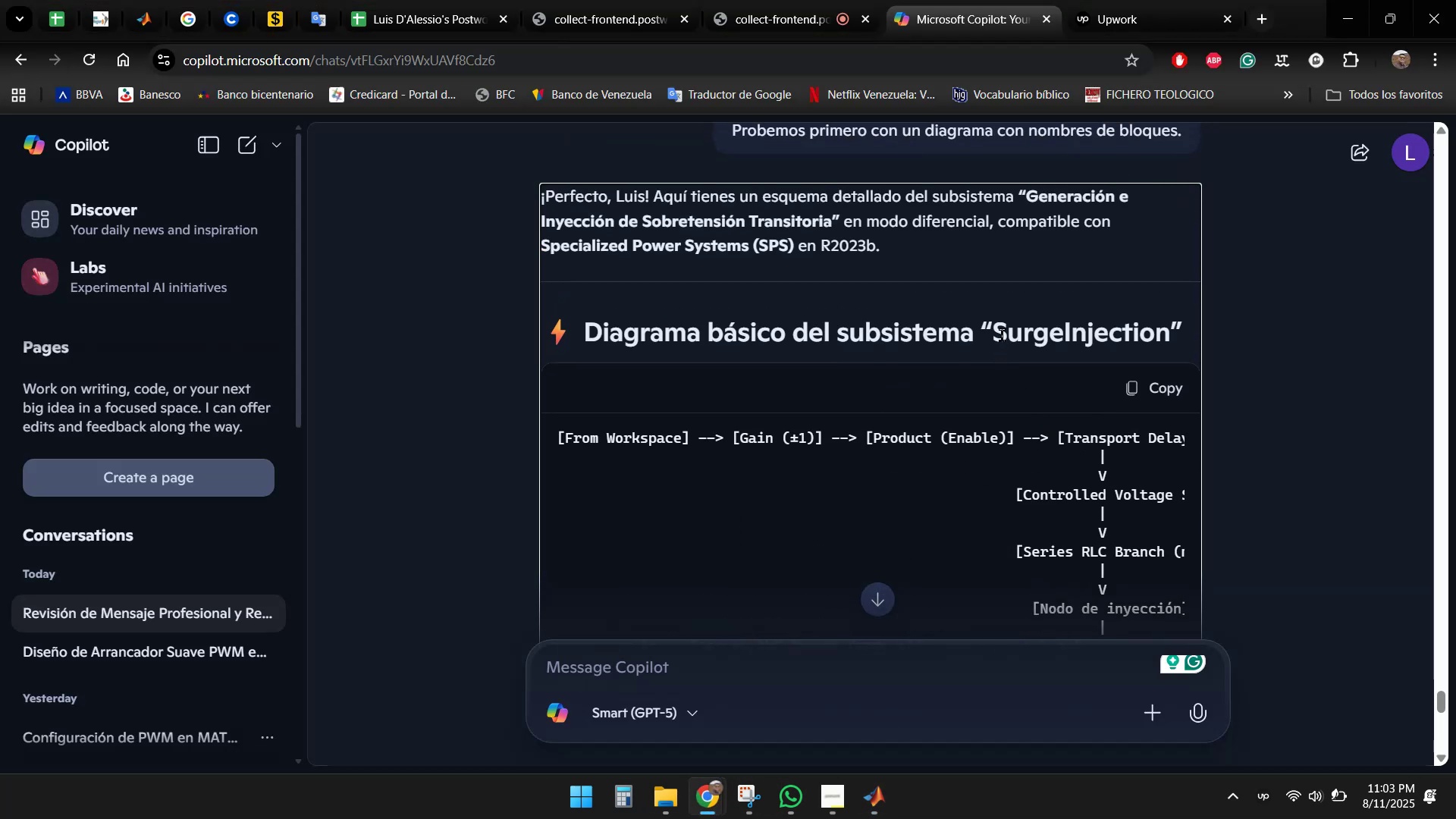 
left_click_drag(start_coordinate=[998, 335], to_coordinate=[1165, 331])
 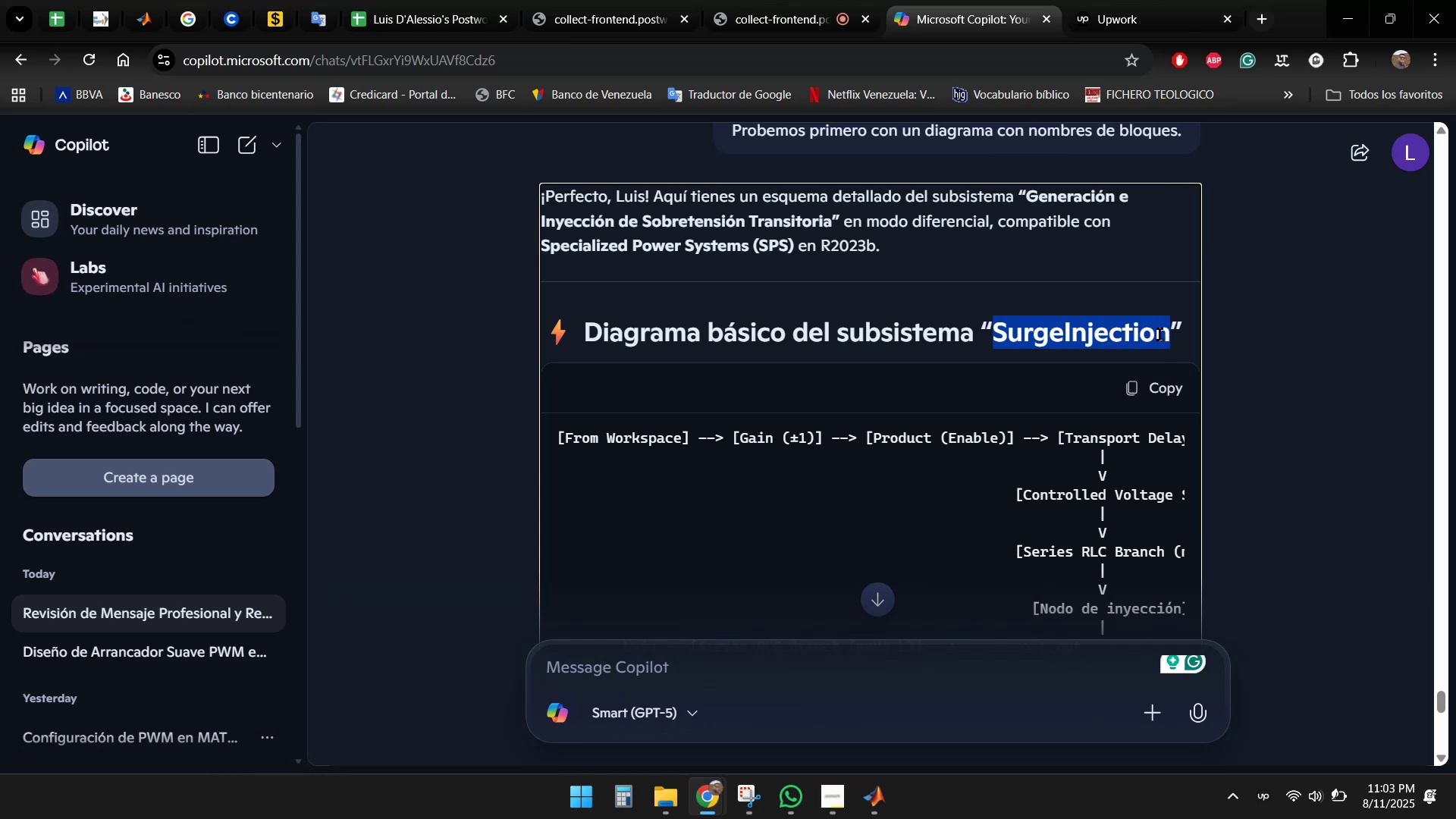 
key(Control+C)
 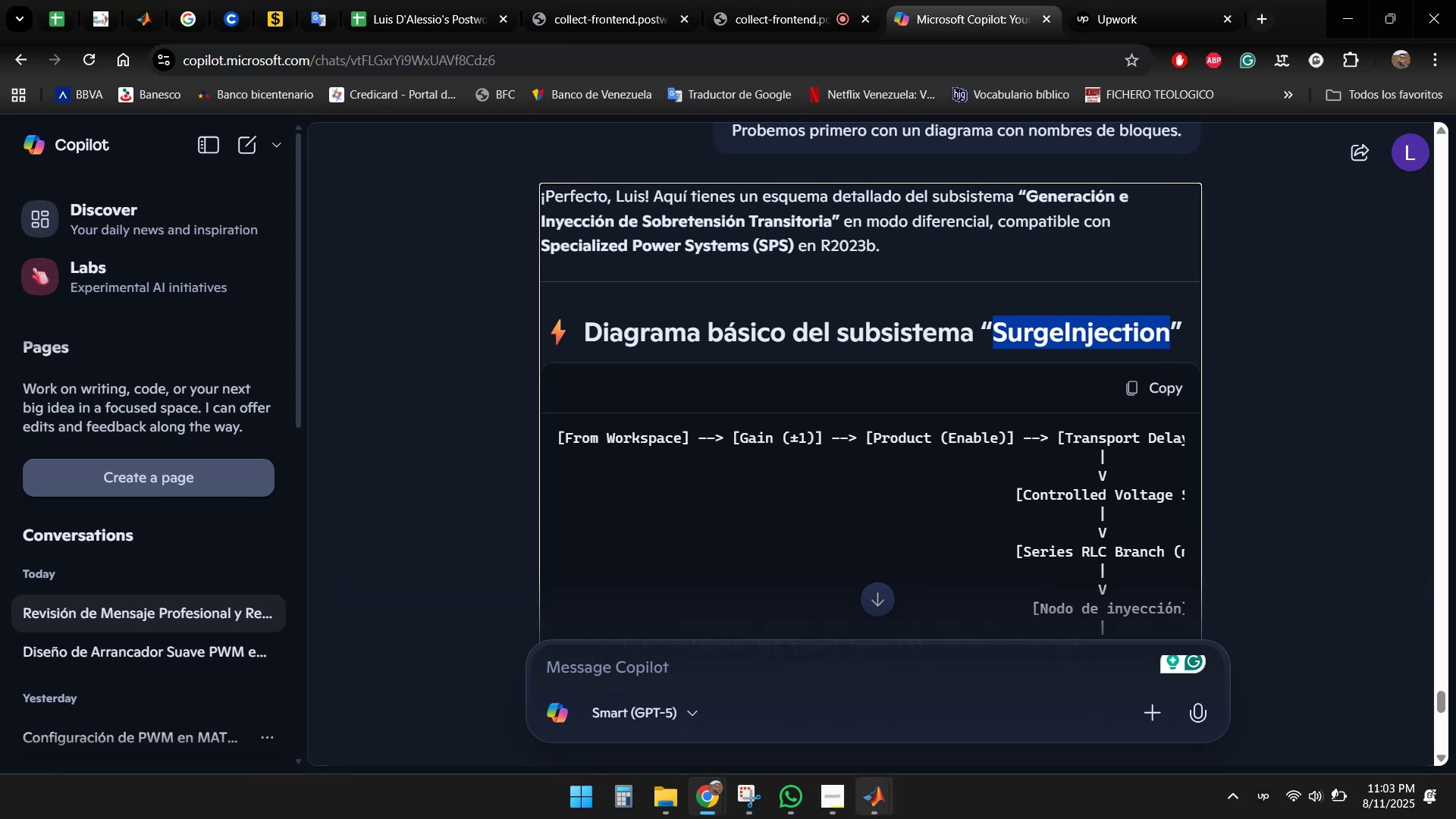 
left_click([876, 818])
 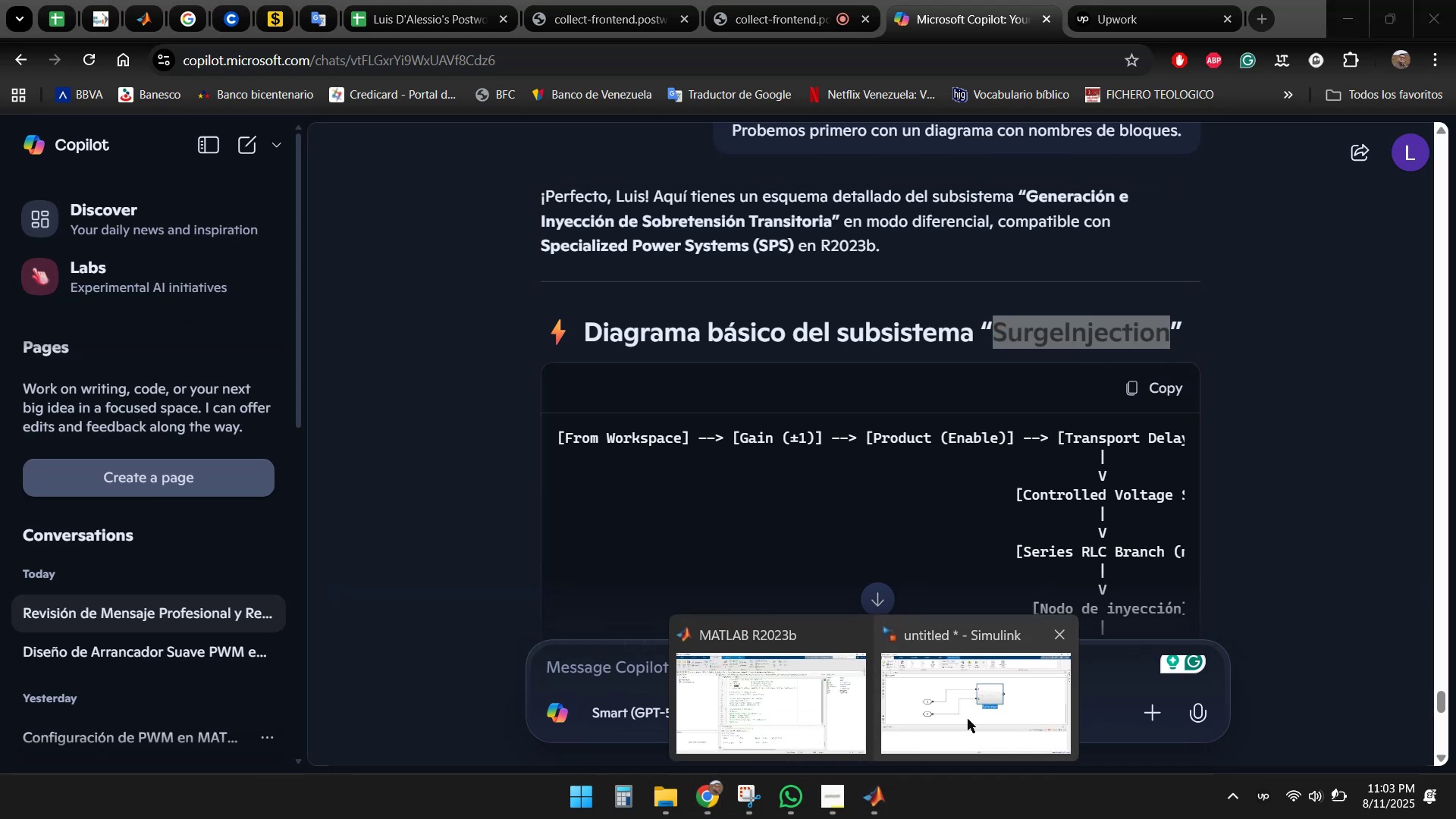 
left_click([968, 719])
 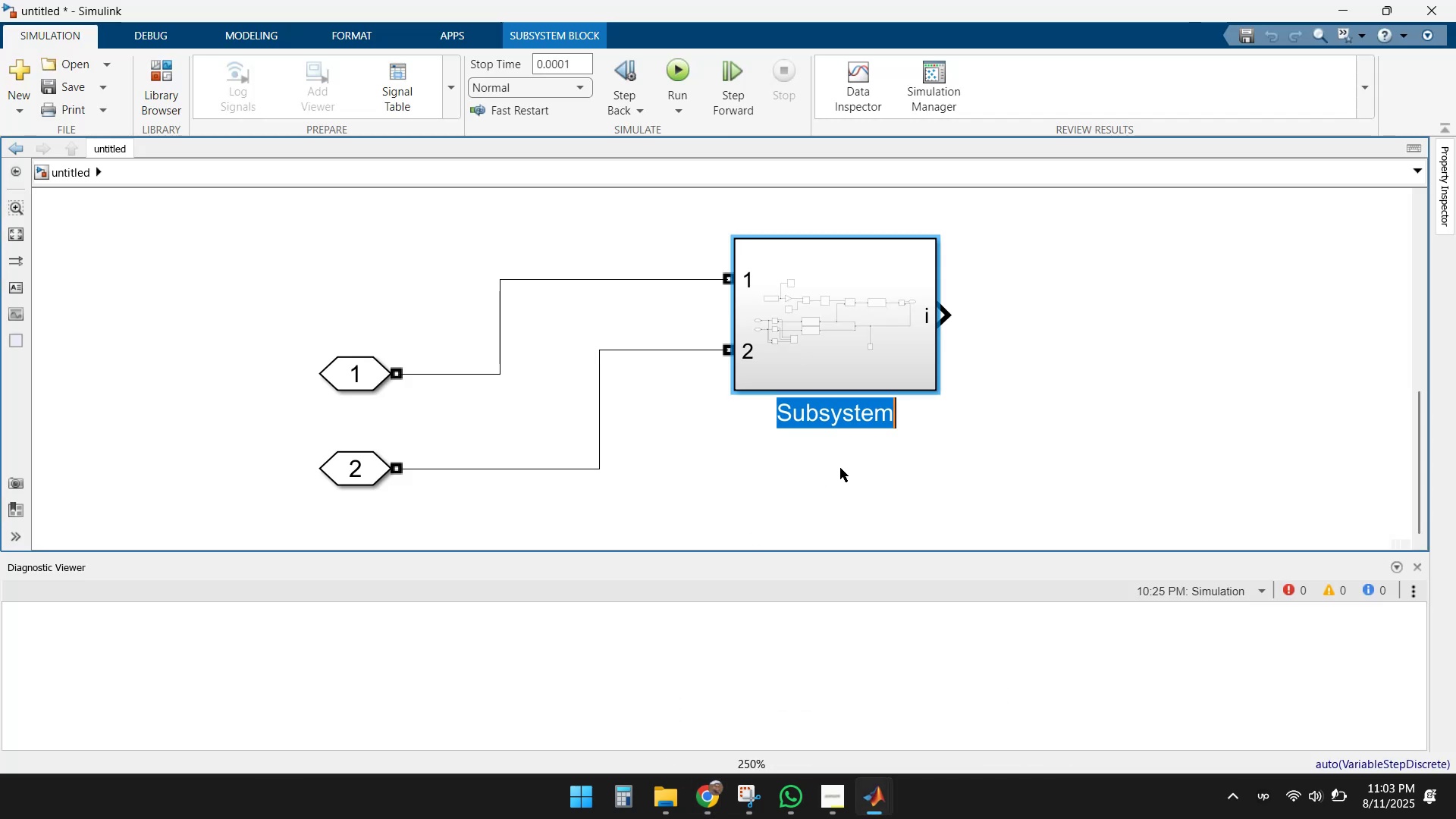 
key(Control+V)
 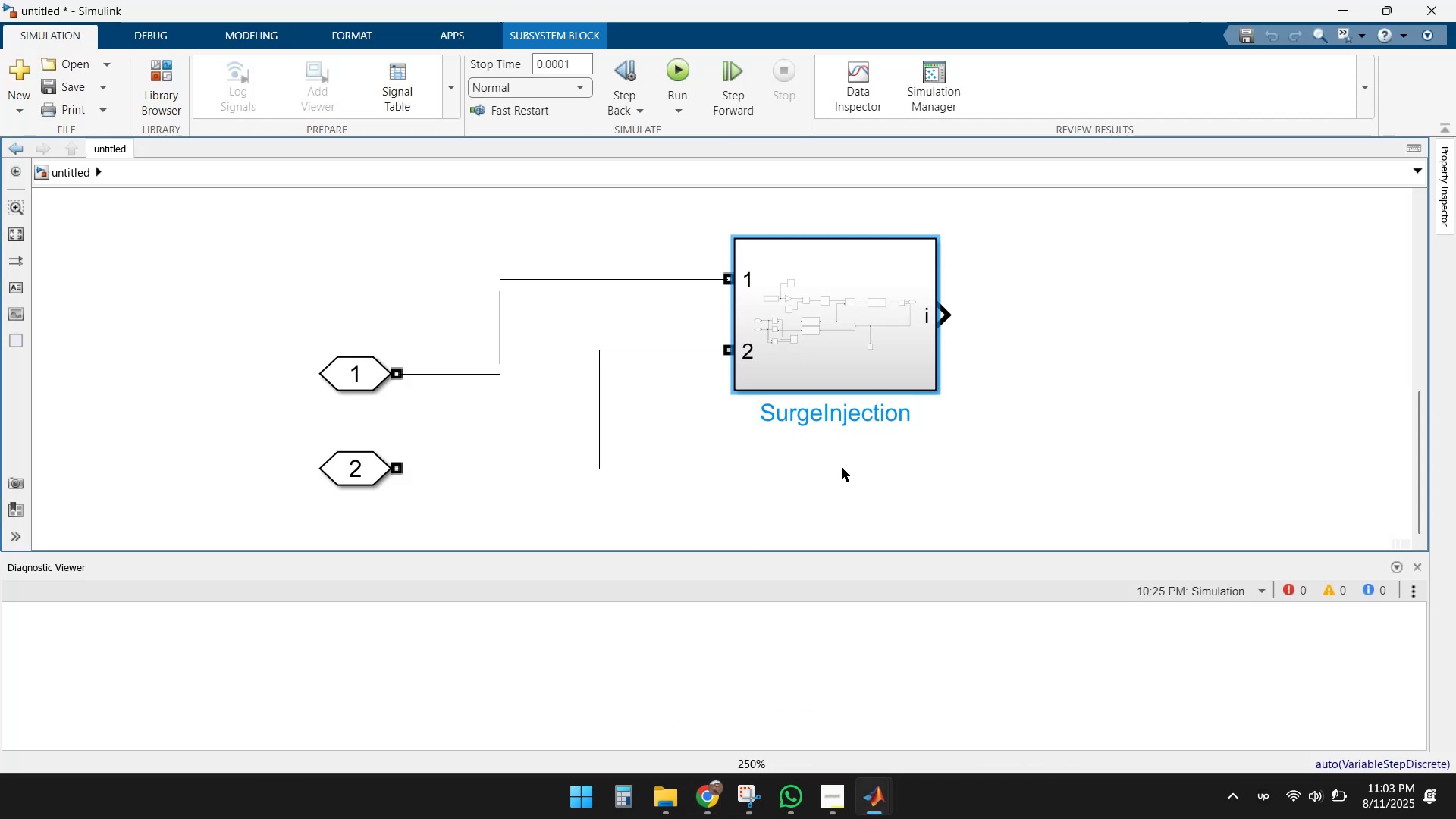 
left_click([842, 468])
 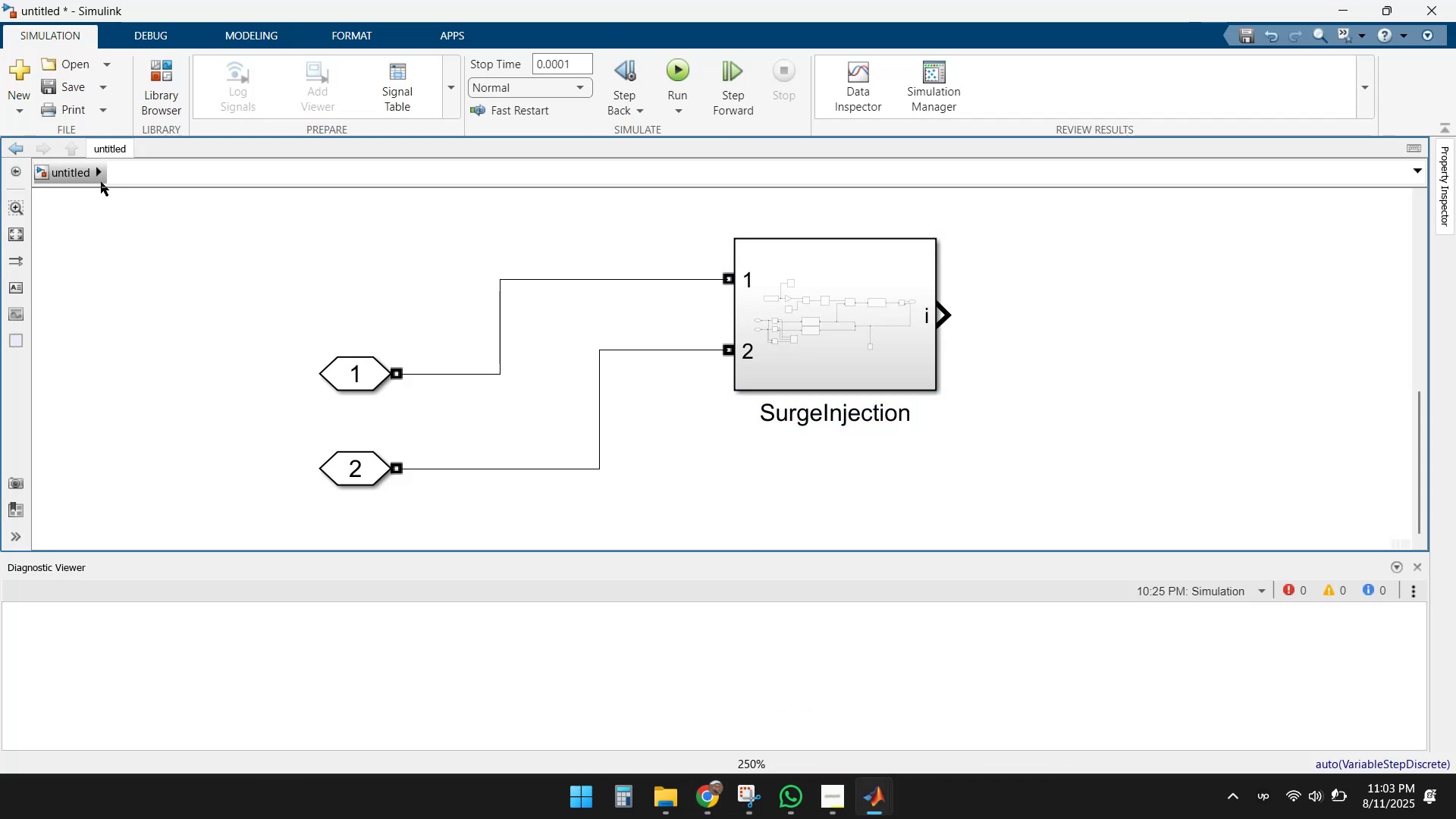 
left_click([81, 177])
 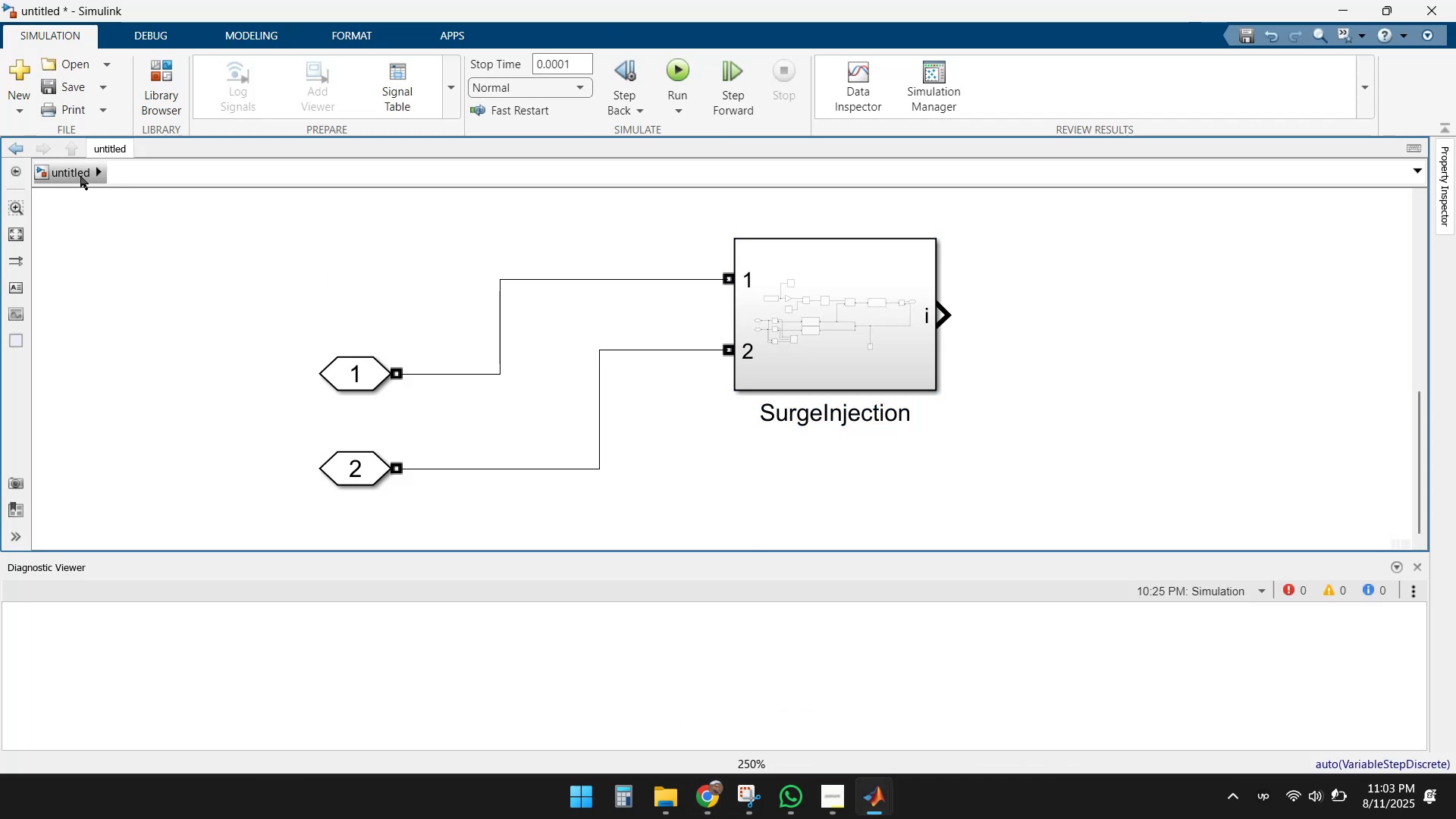 
left_click([74, 171])
 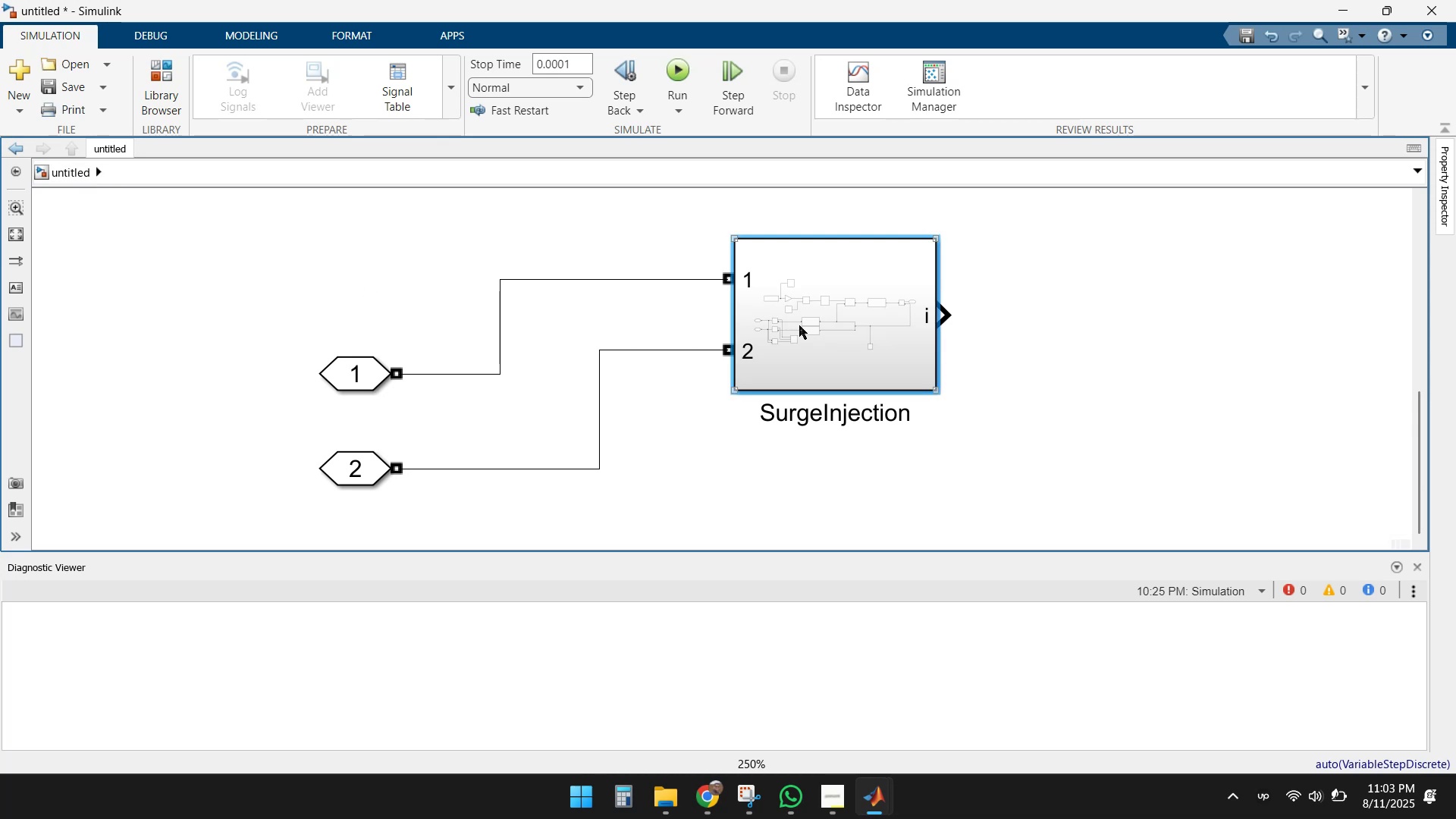 
double_click([799, 325])
 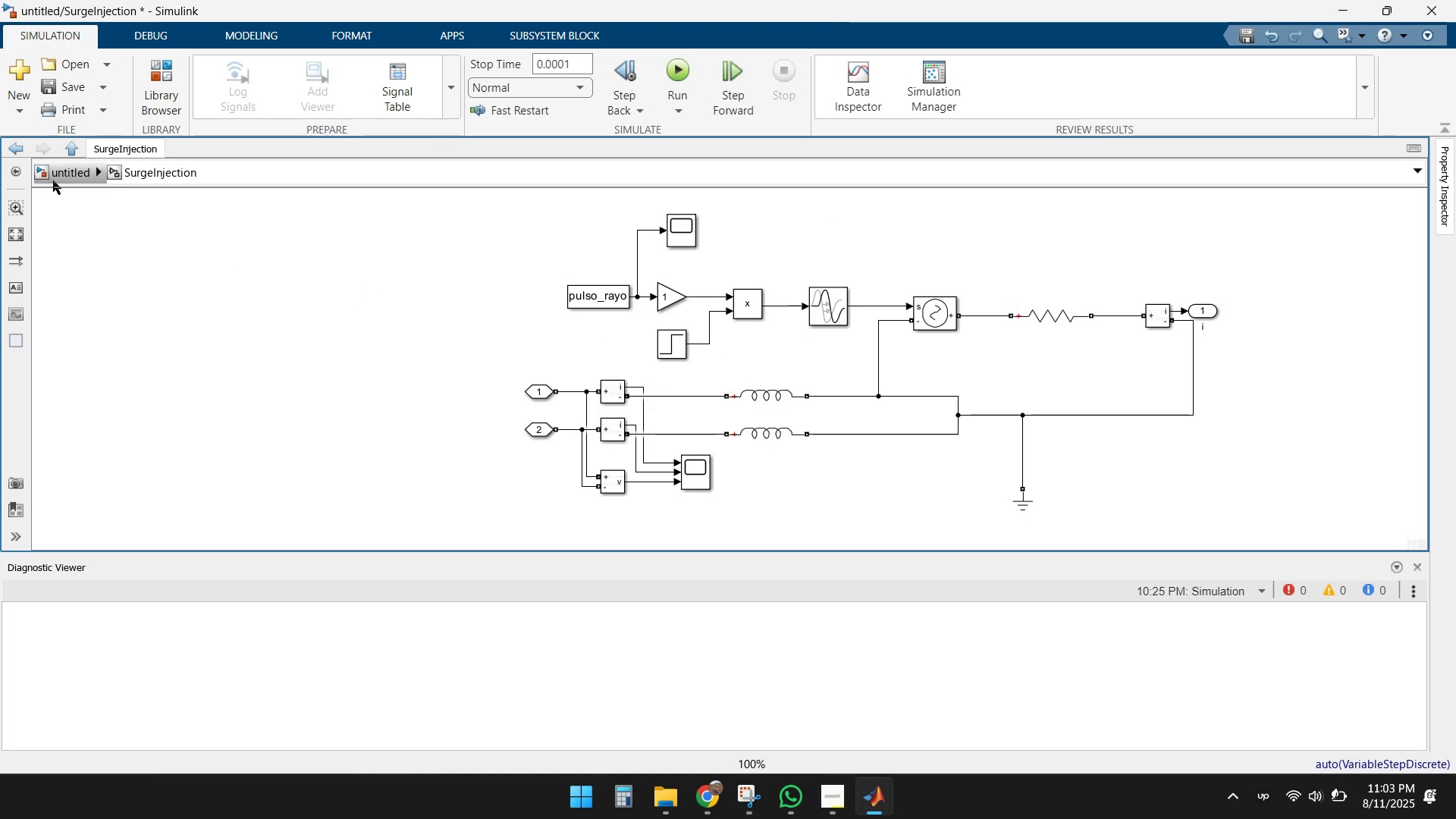 
left_click([55, 176])
 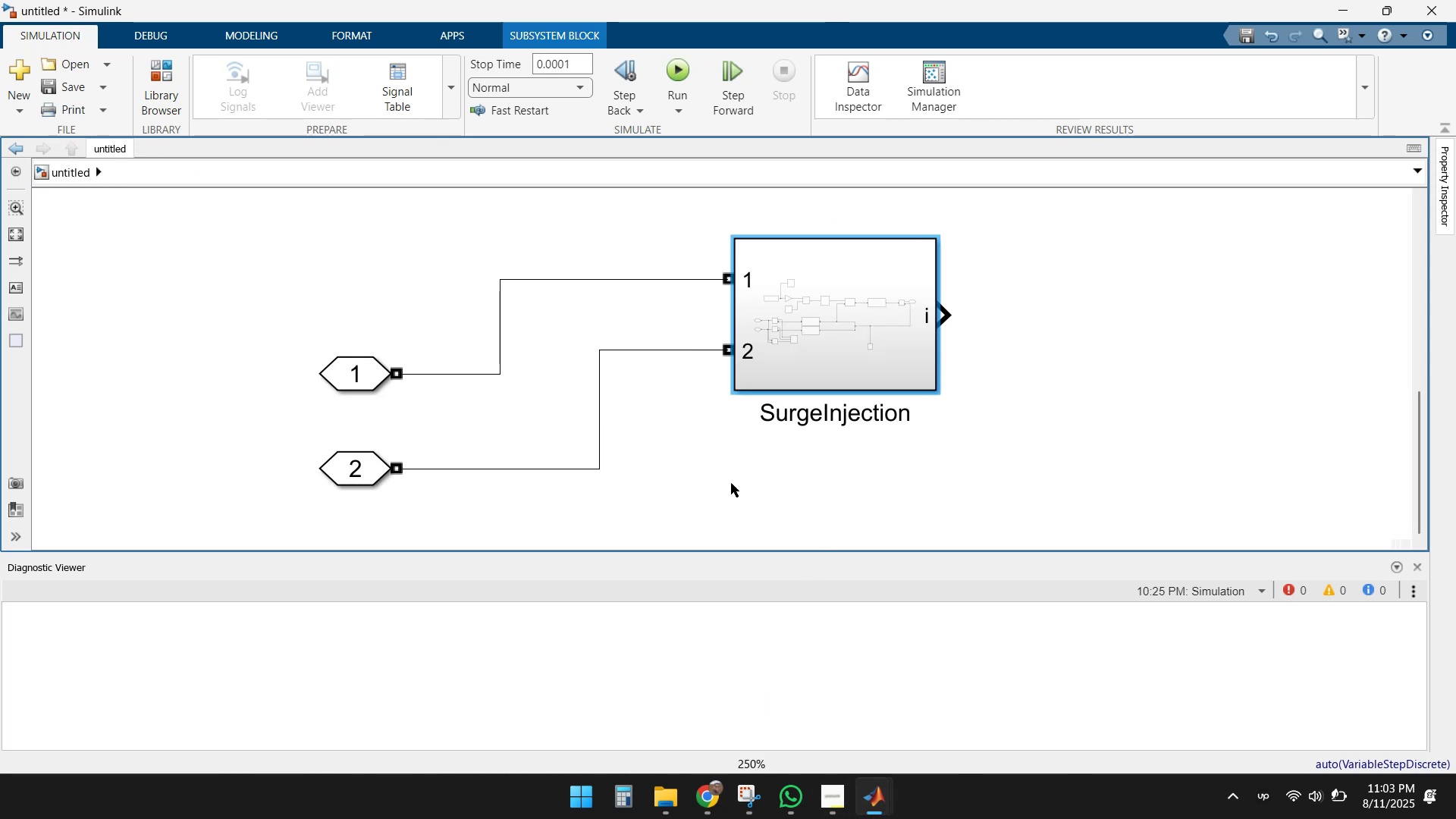 
wait(5.21)
 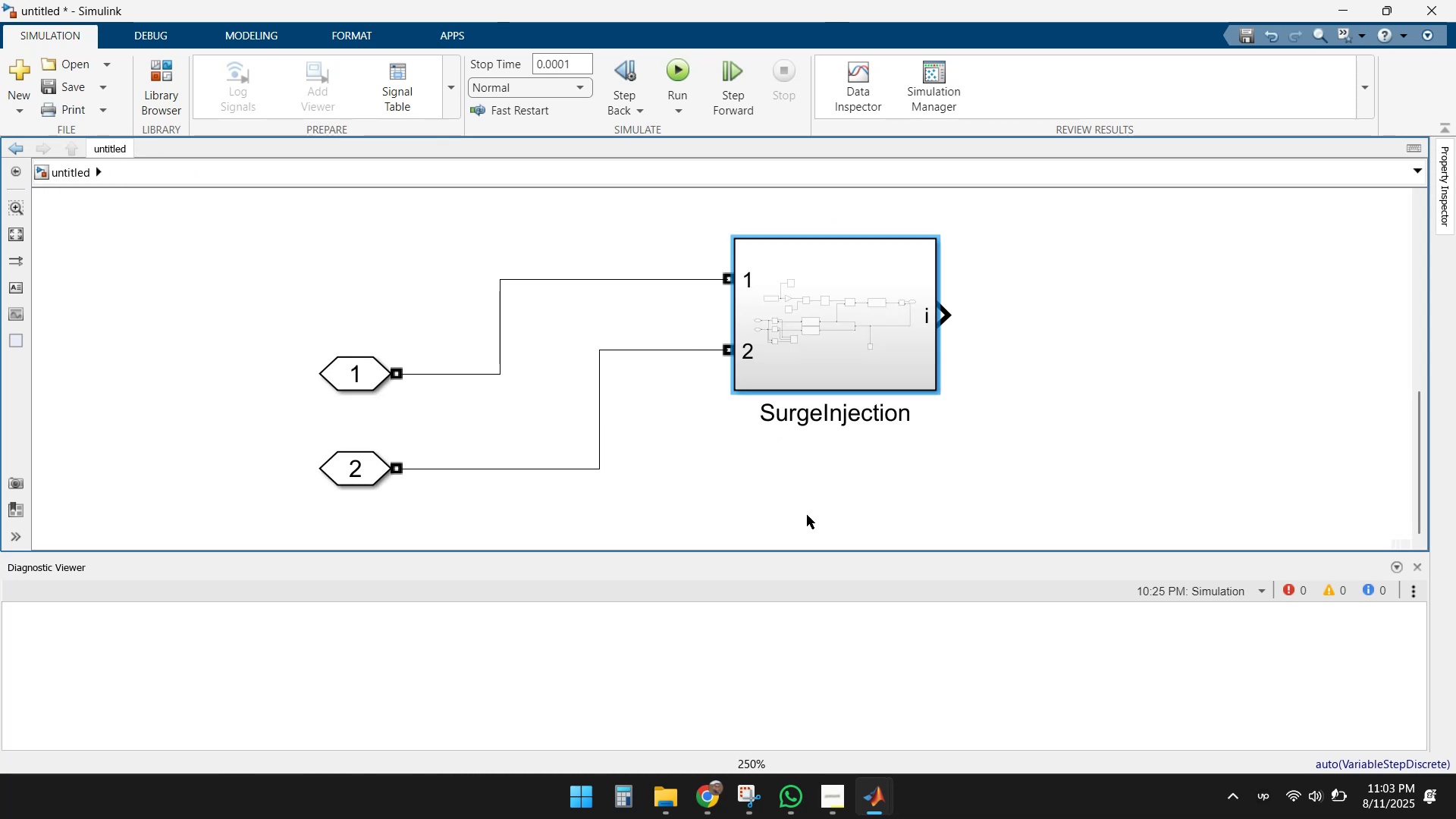 
left_click([347, 366])
 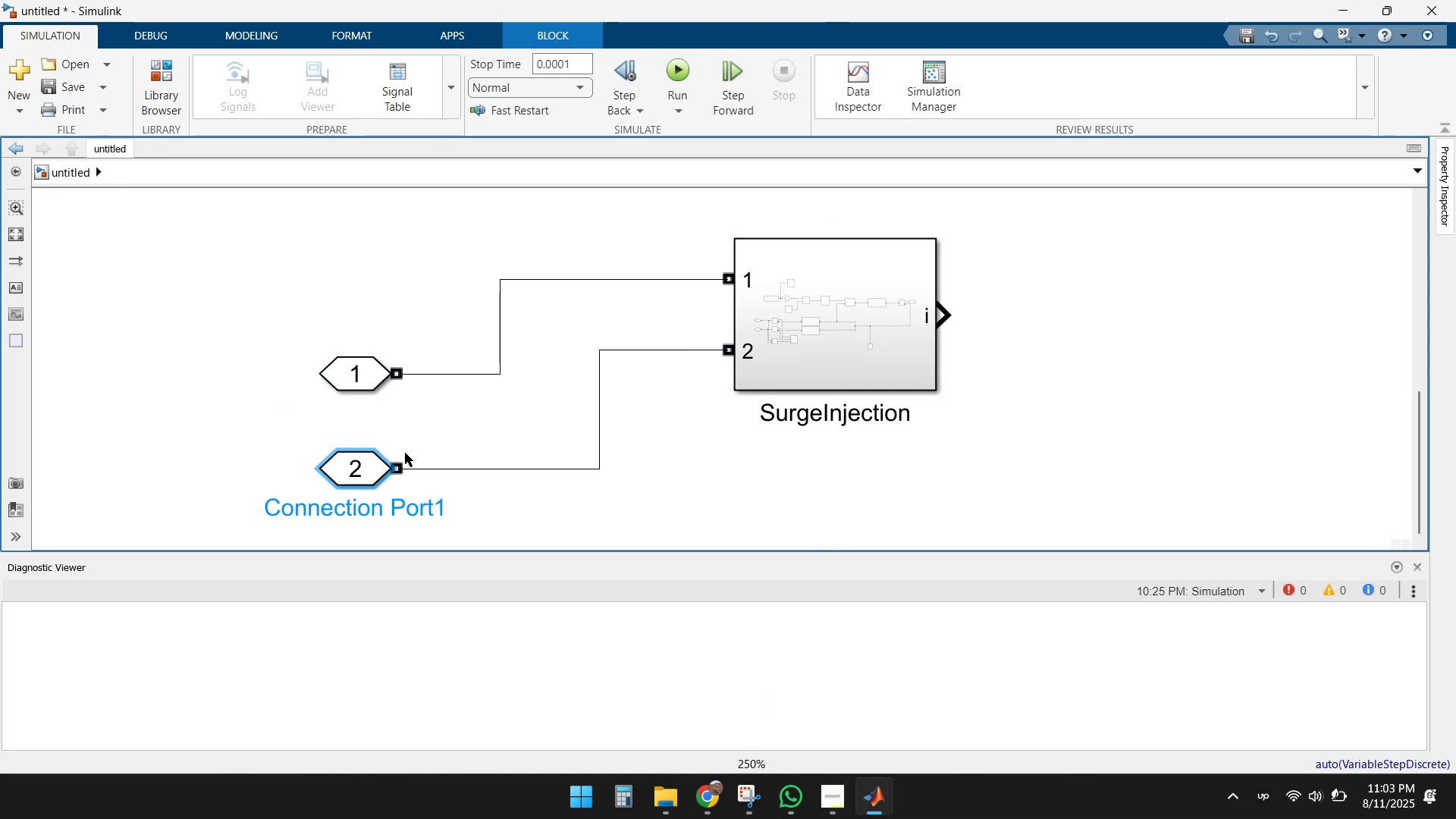 
left_click([472, 413])
 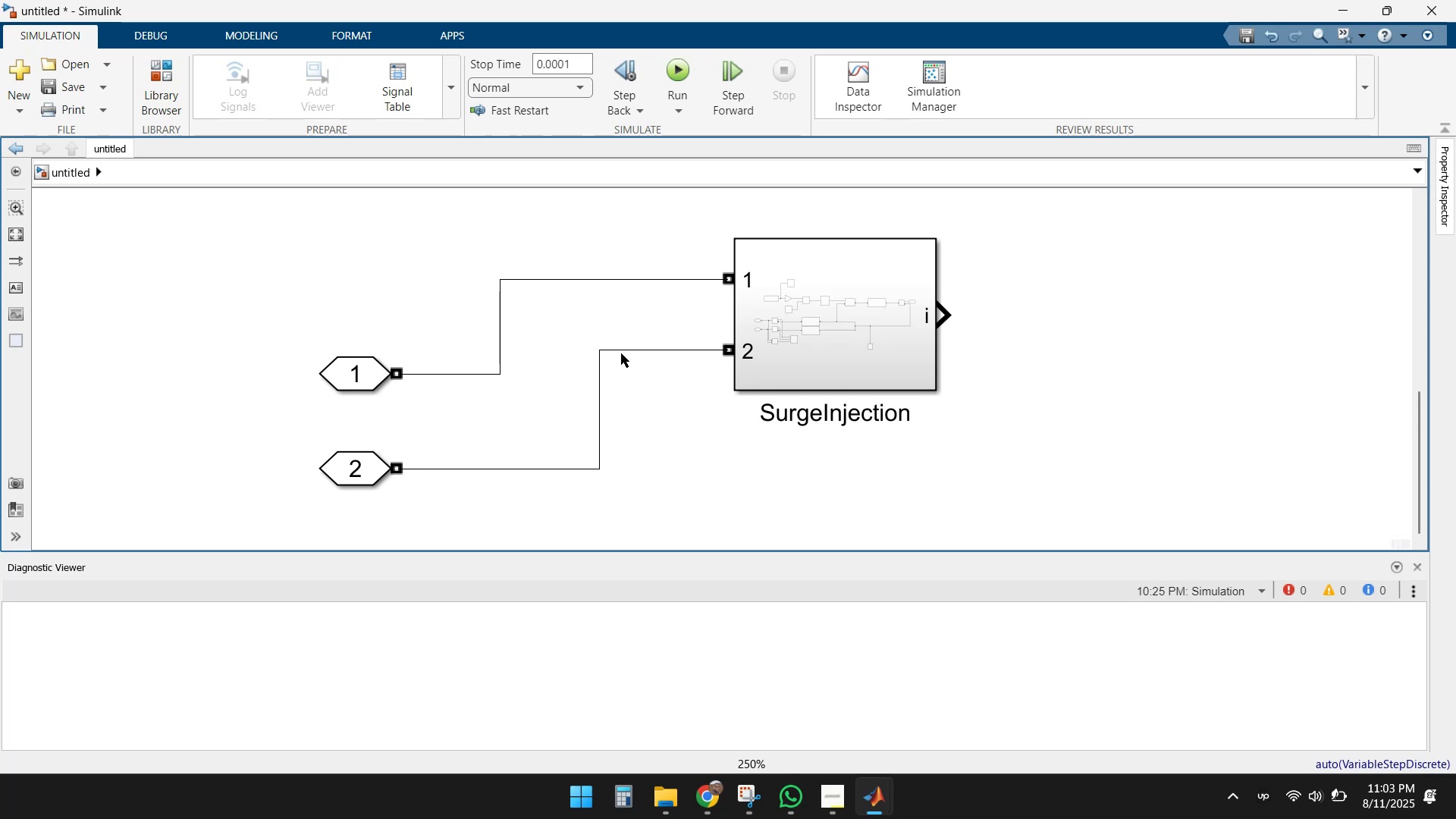 
left_click([620, 351])
 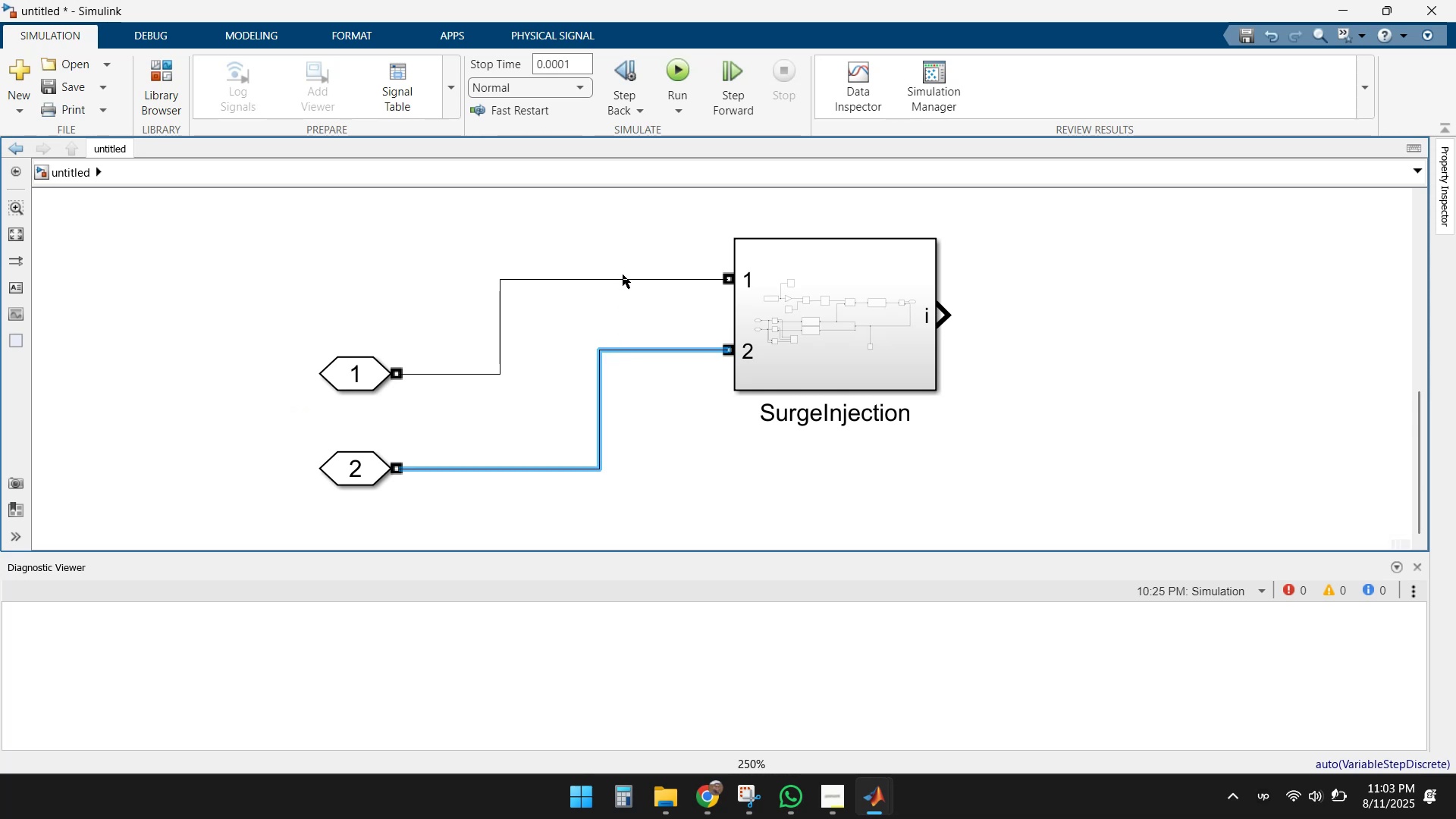 
left_click([623, 275])
 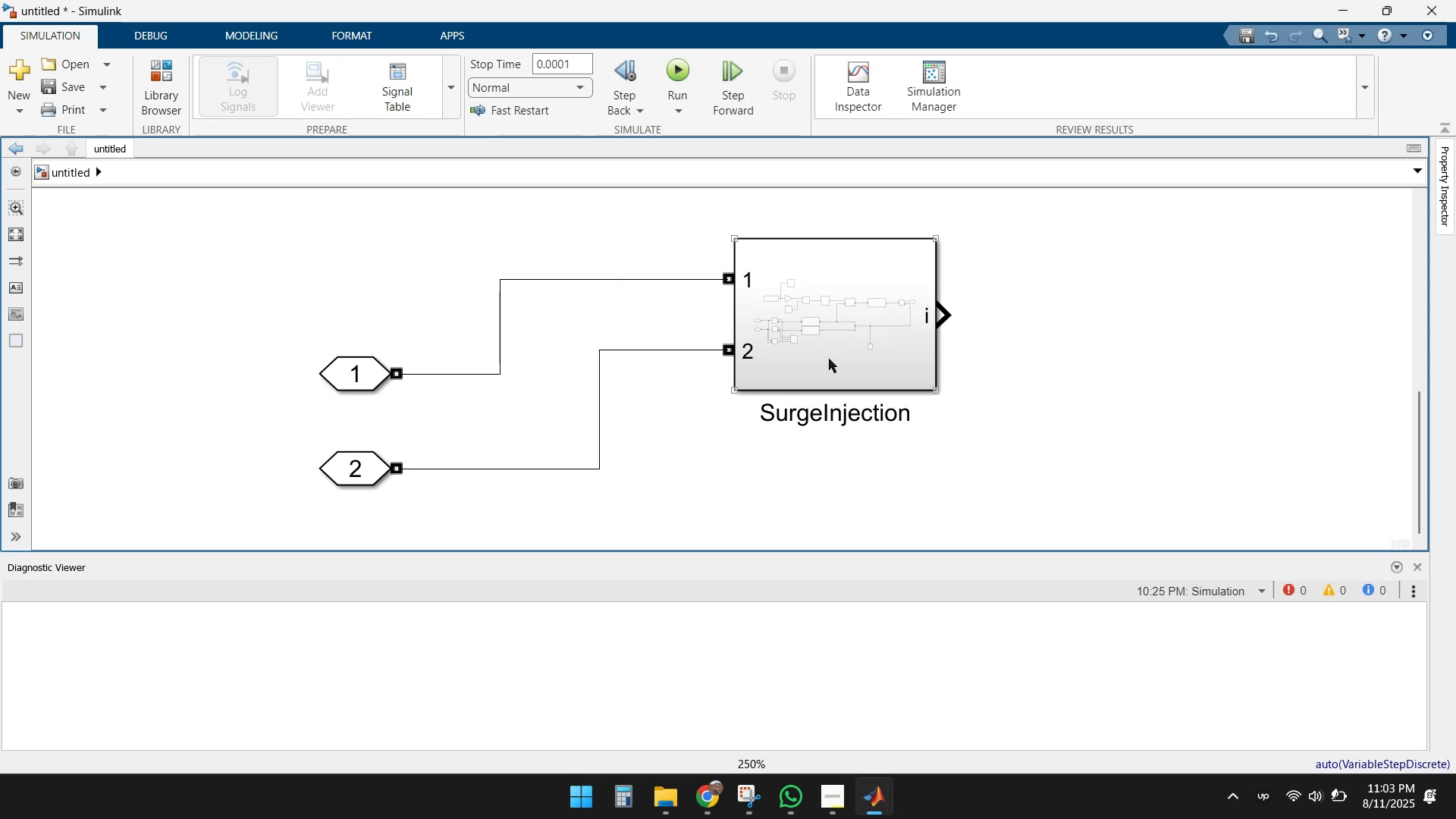 
double_click([829, 351])
 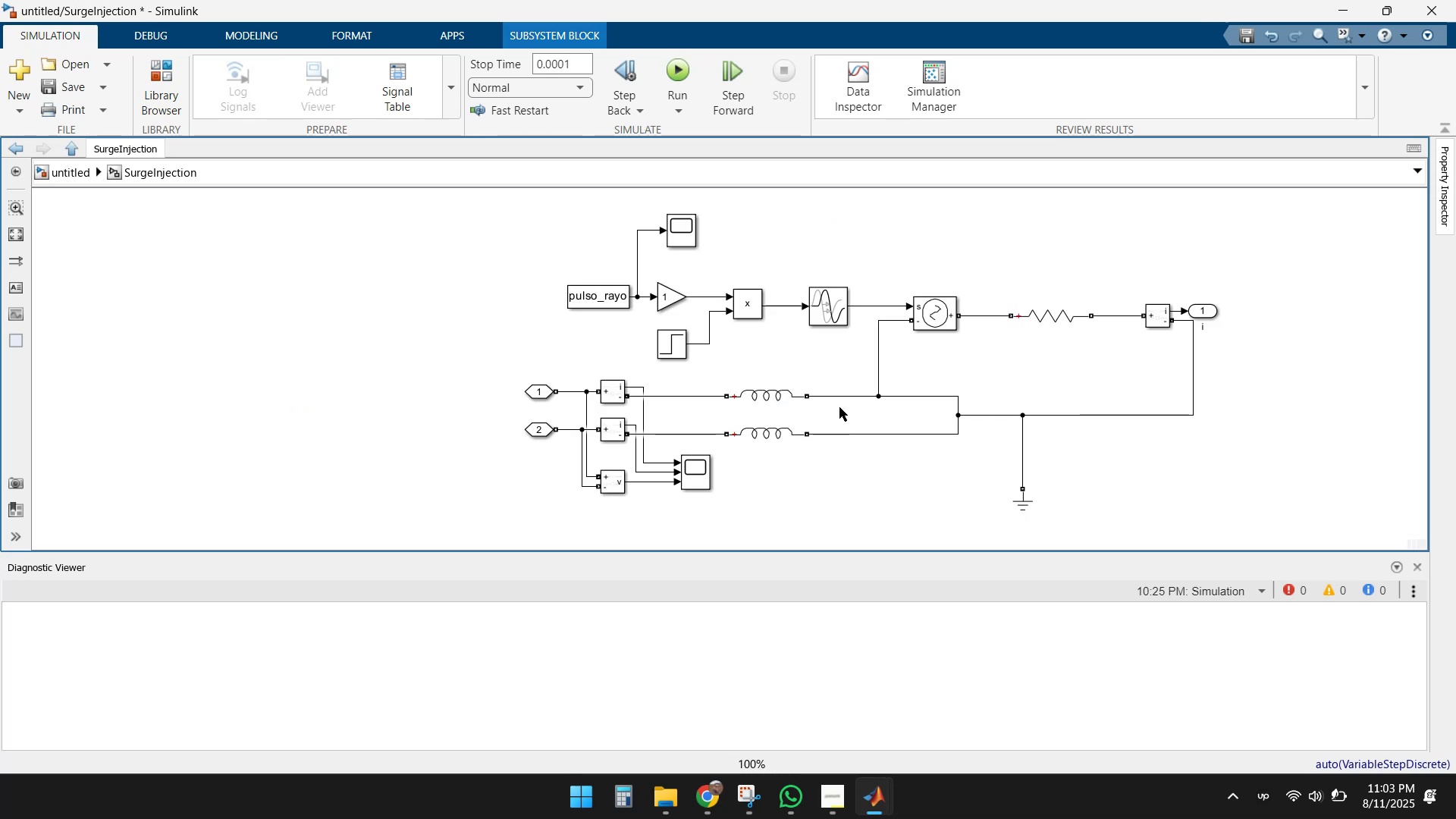 
scroll: coordinate [839, 407], scroll_direction: down, amount: 2.0
 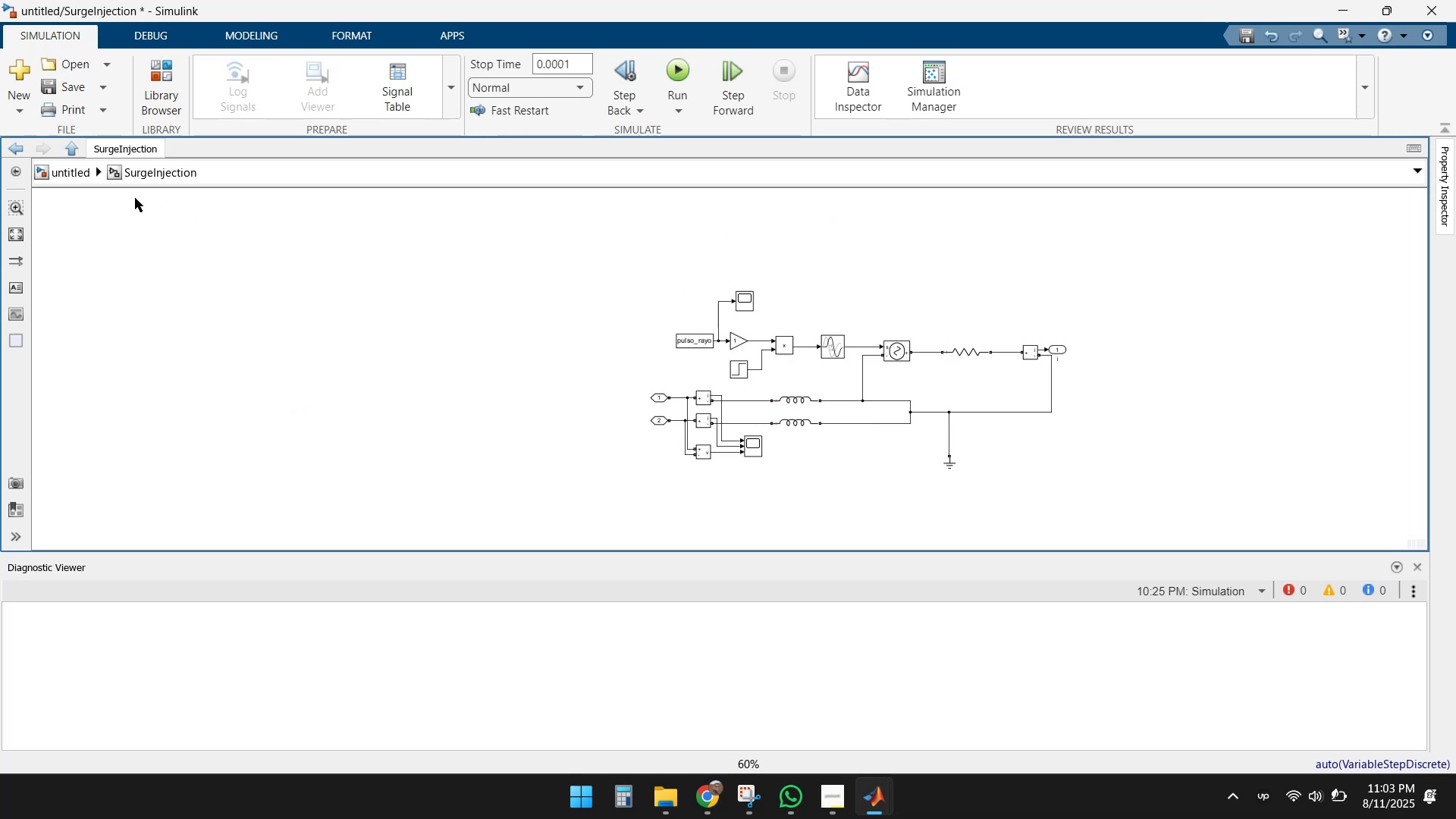 
left_click([64, 172])
 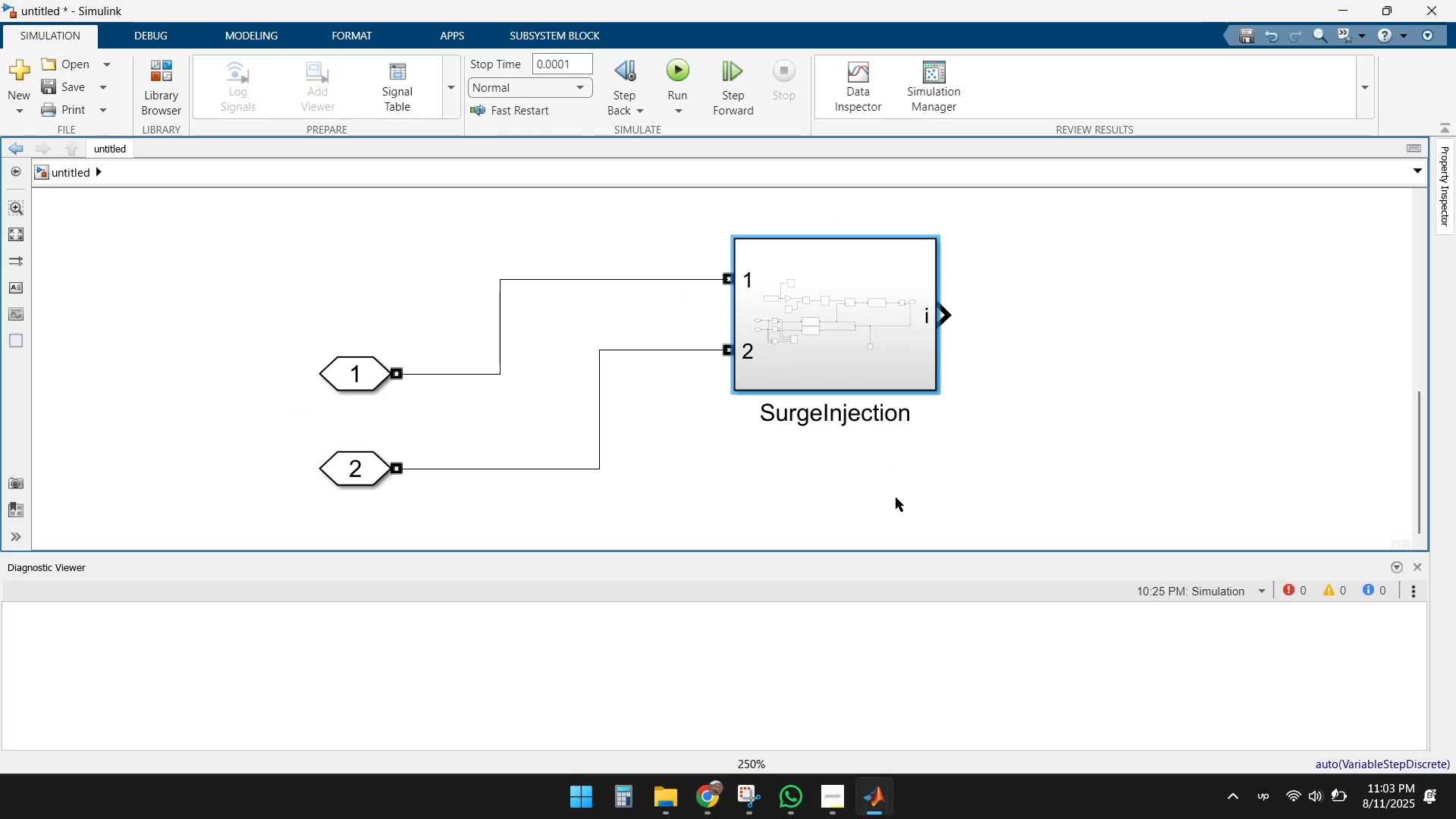 
left_click([896, 497])
 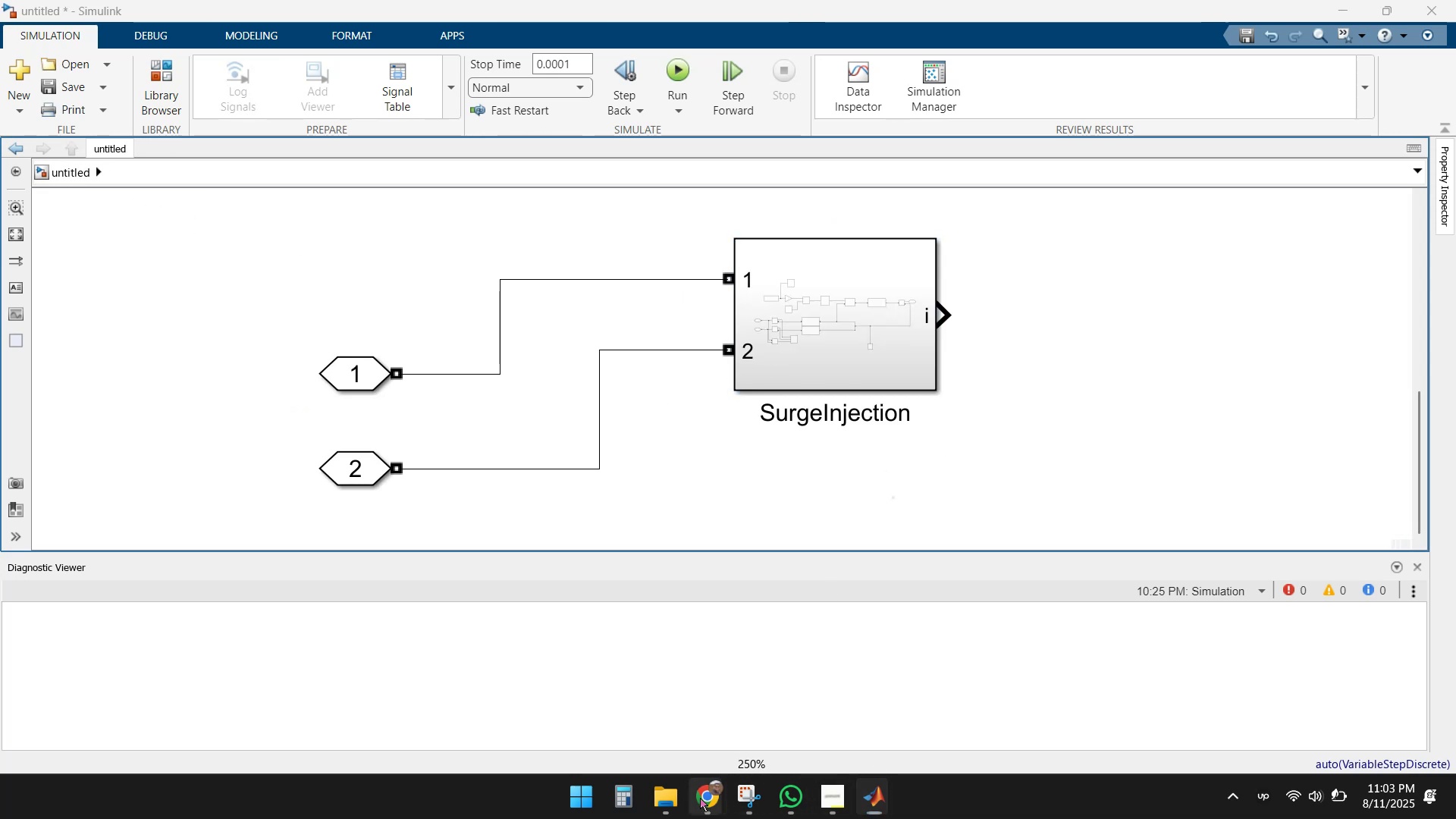 
double_click([620, 723])
 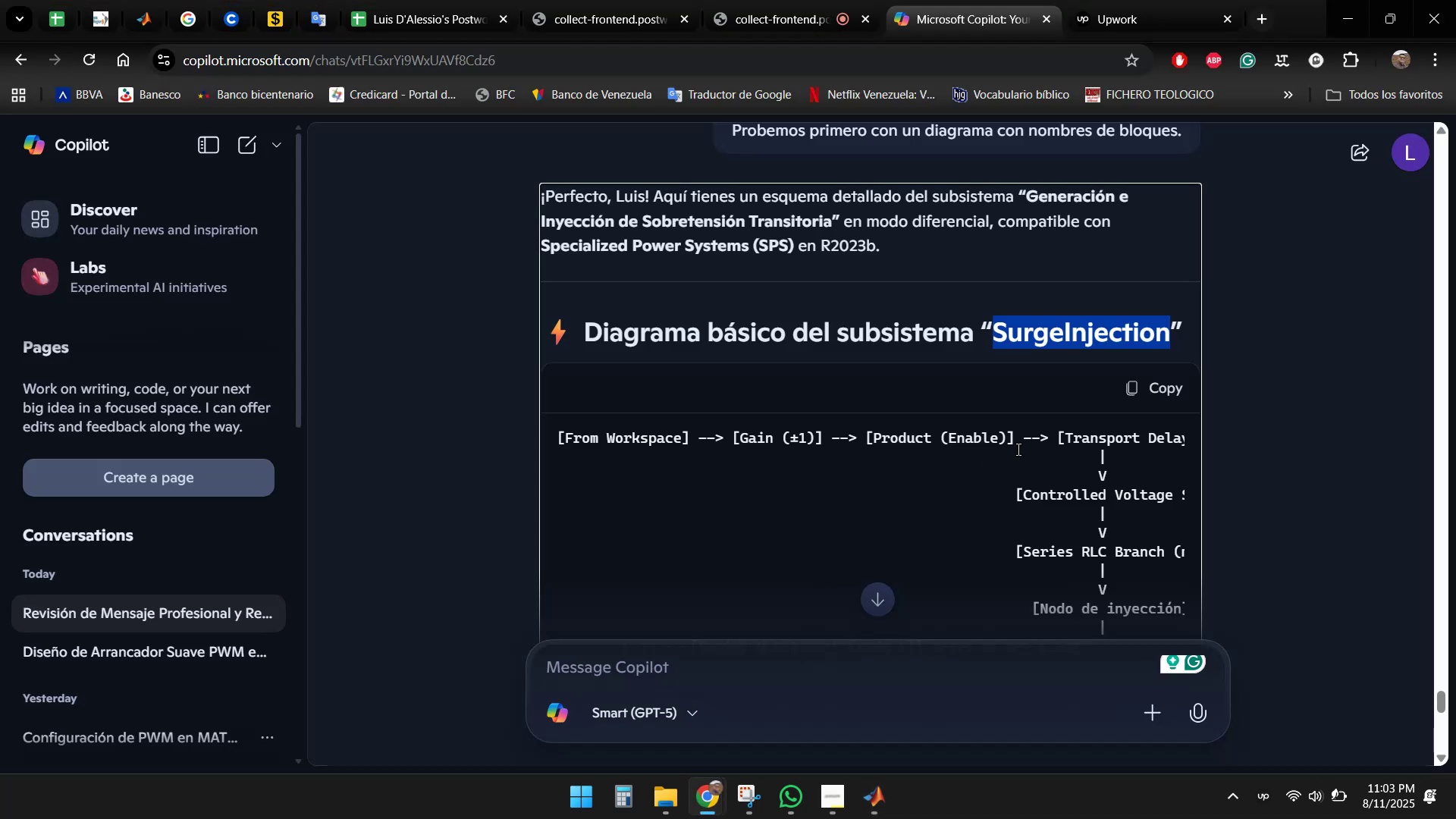 
scroll: coordinate [1038, 418], scroll_direction: down, amount: 12.0
 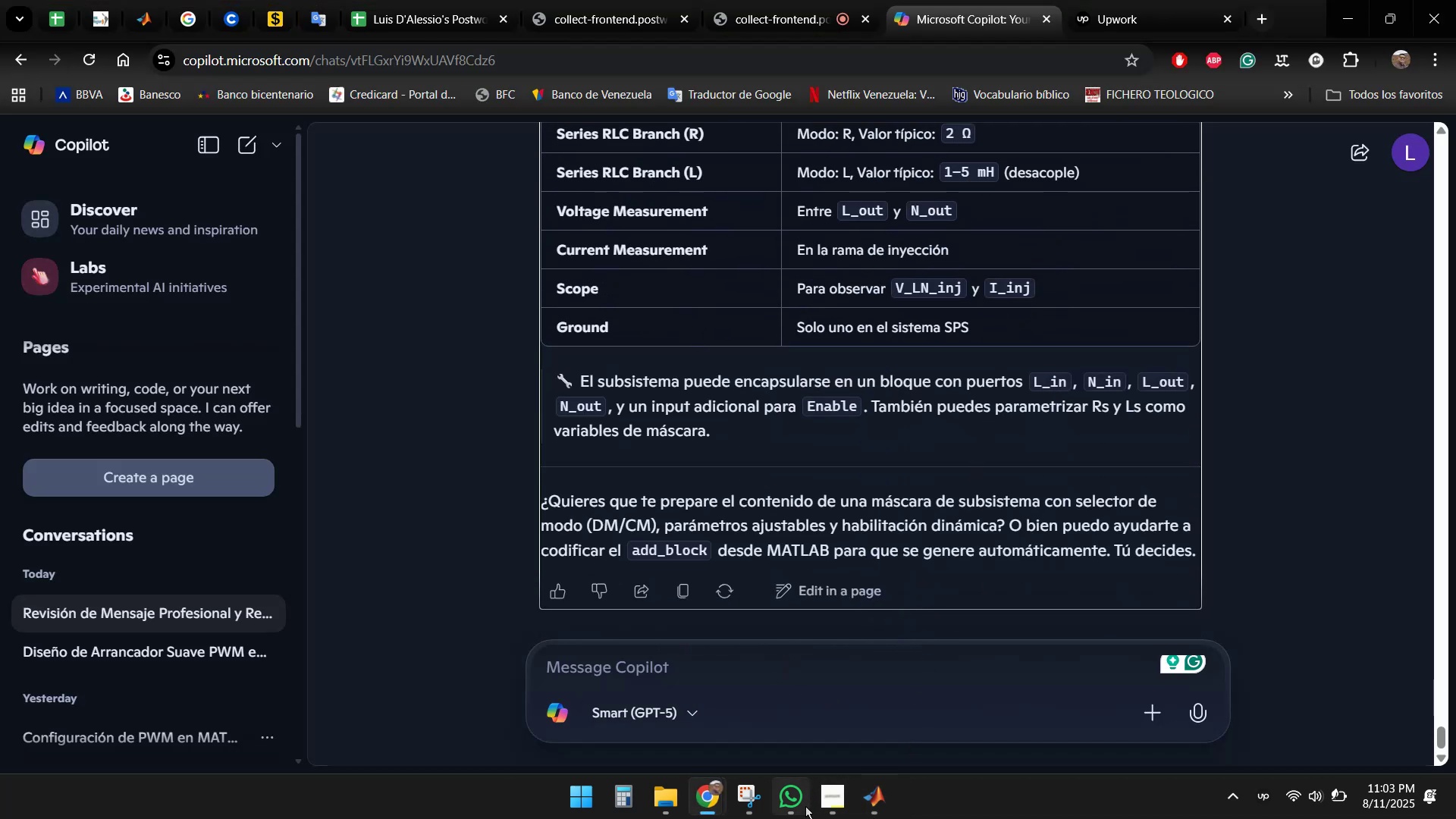 
wait(7.05)
 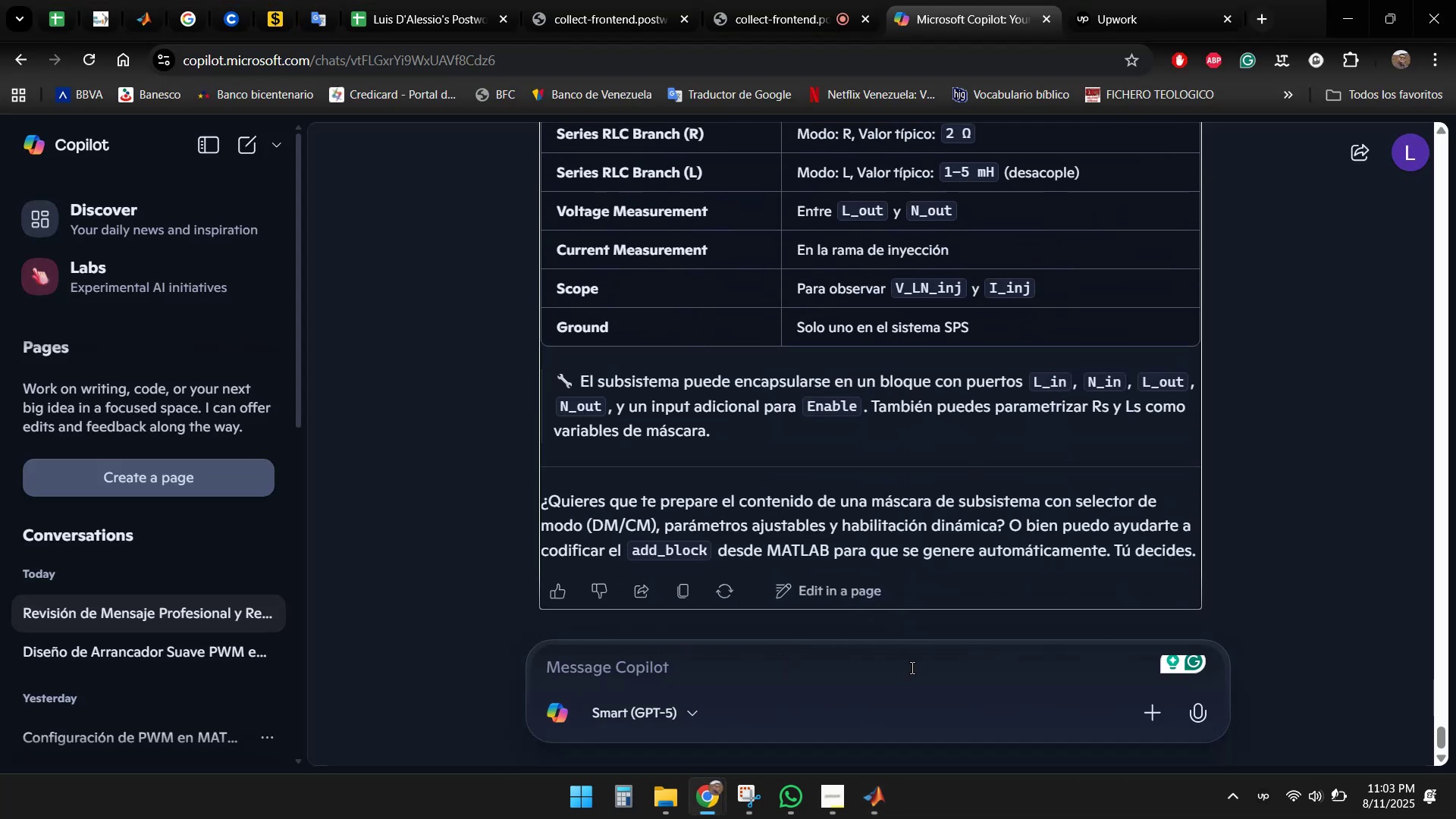 
left_click([713, 797])
 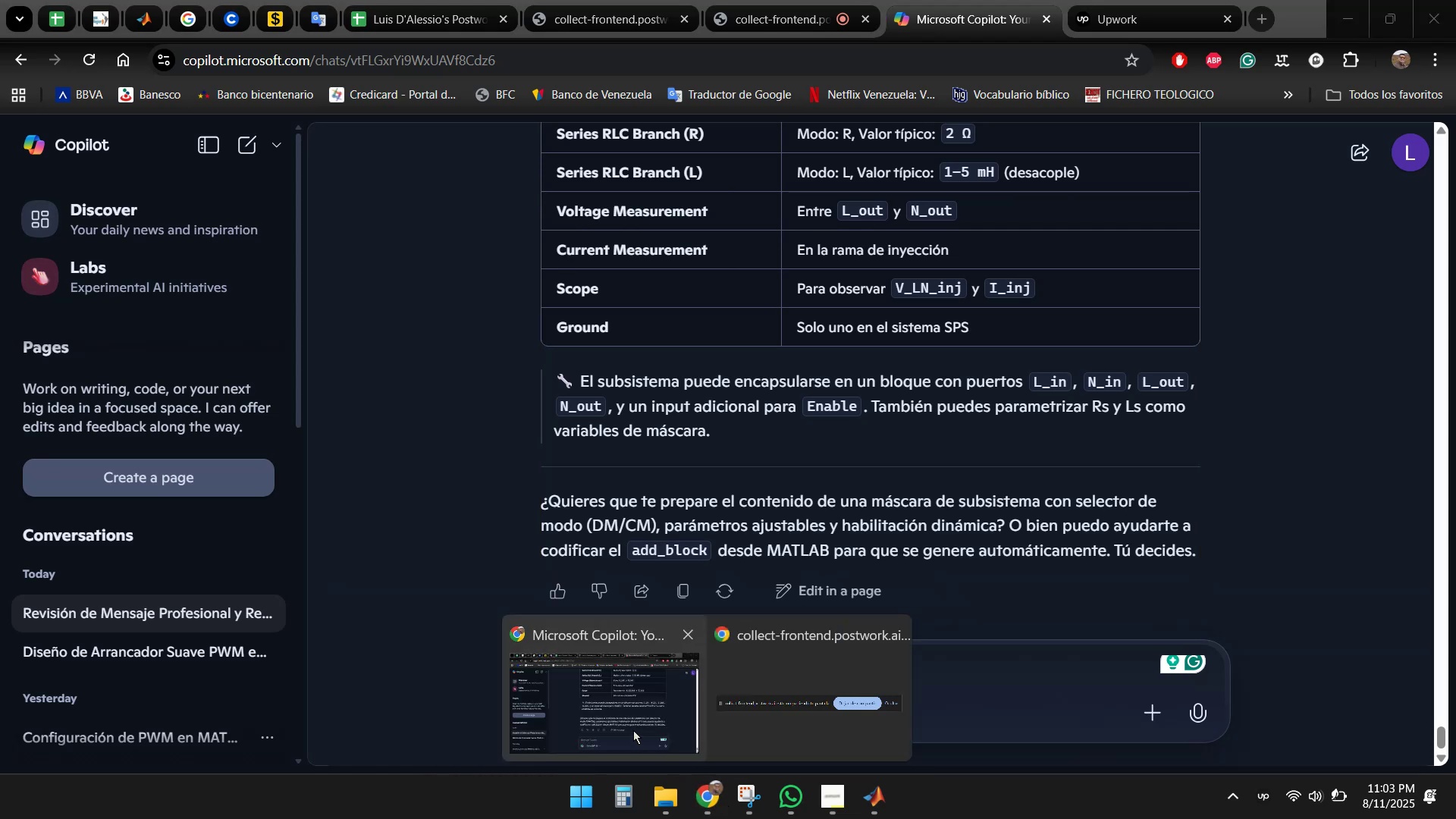 
left_click([633, 730])
 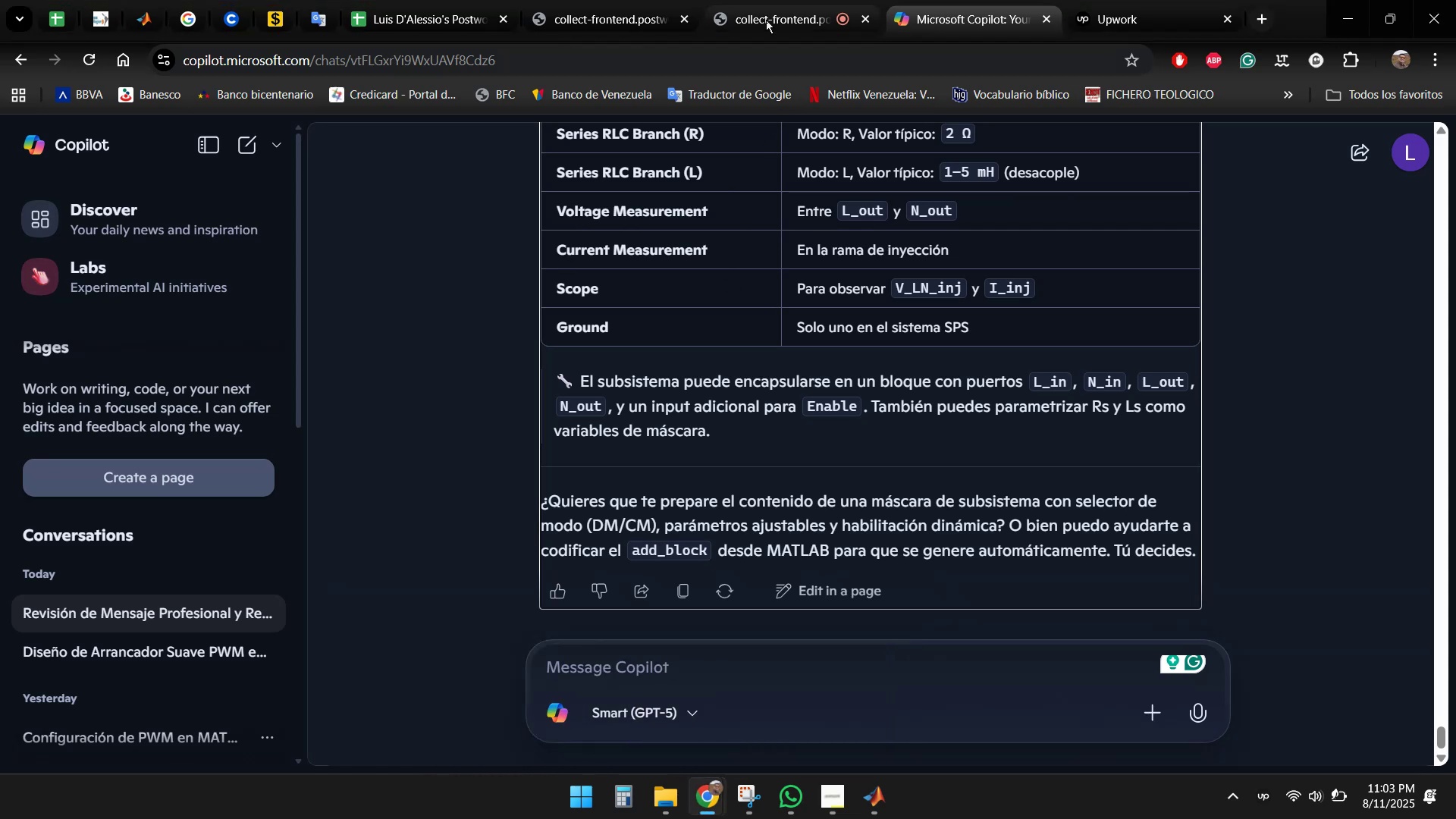 
left_click([770, 11])
 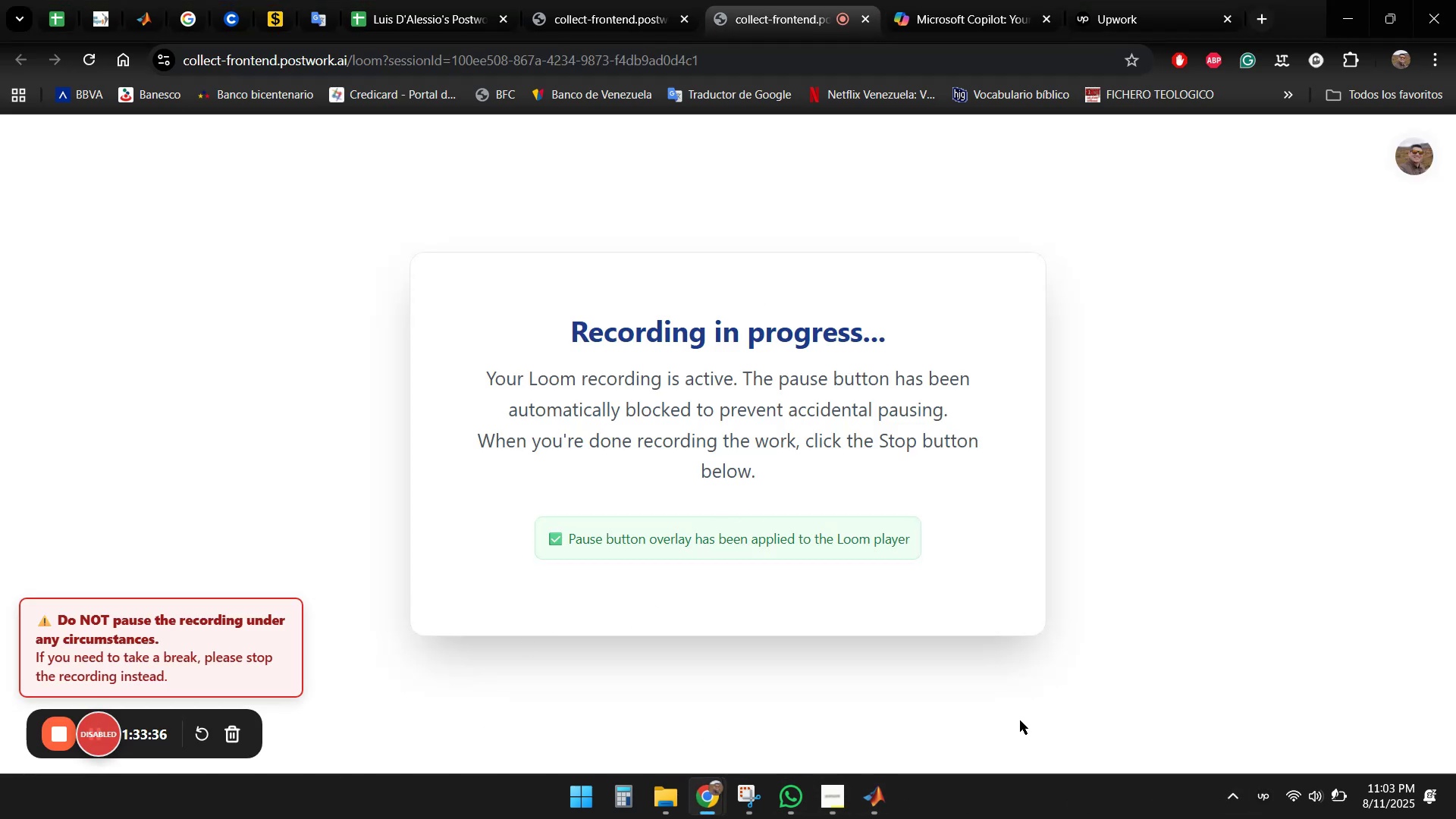 
wait(5.95)
 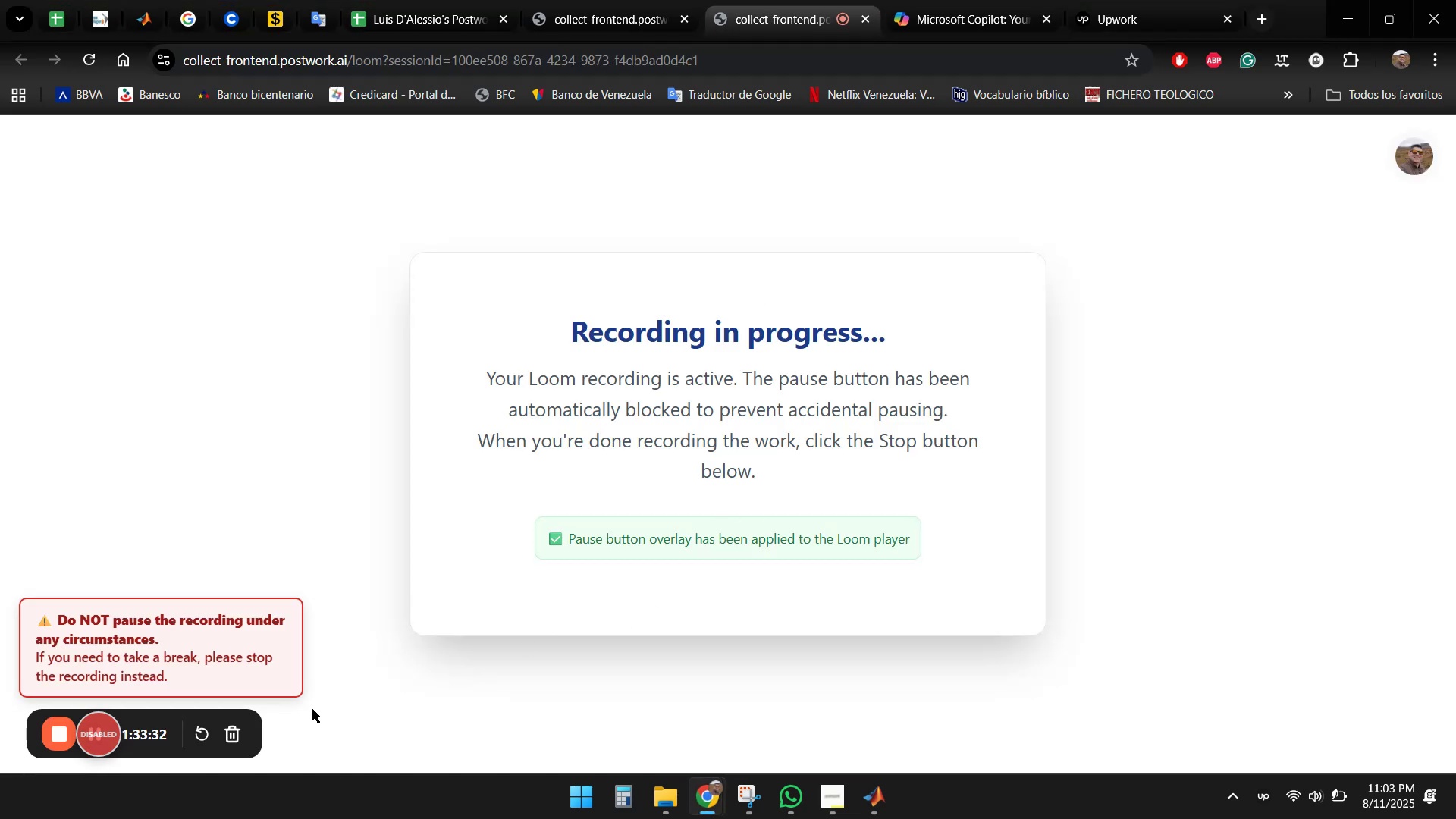 
double_click([1262, 803])
 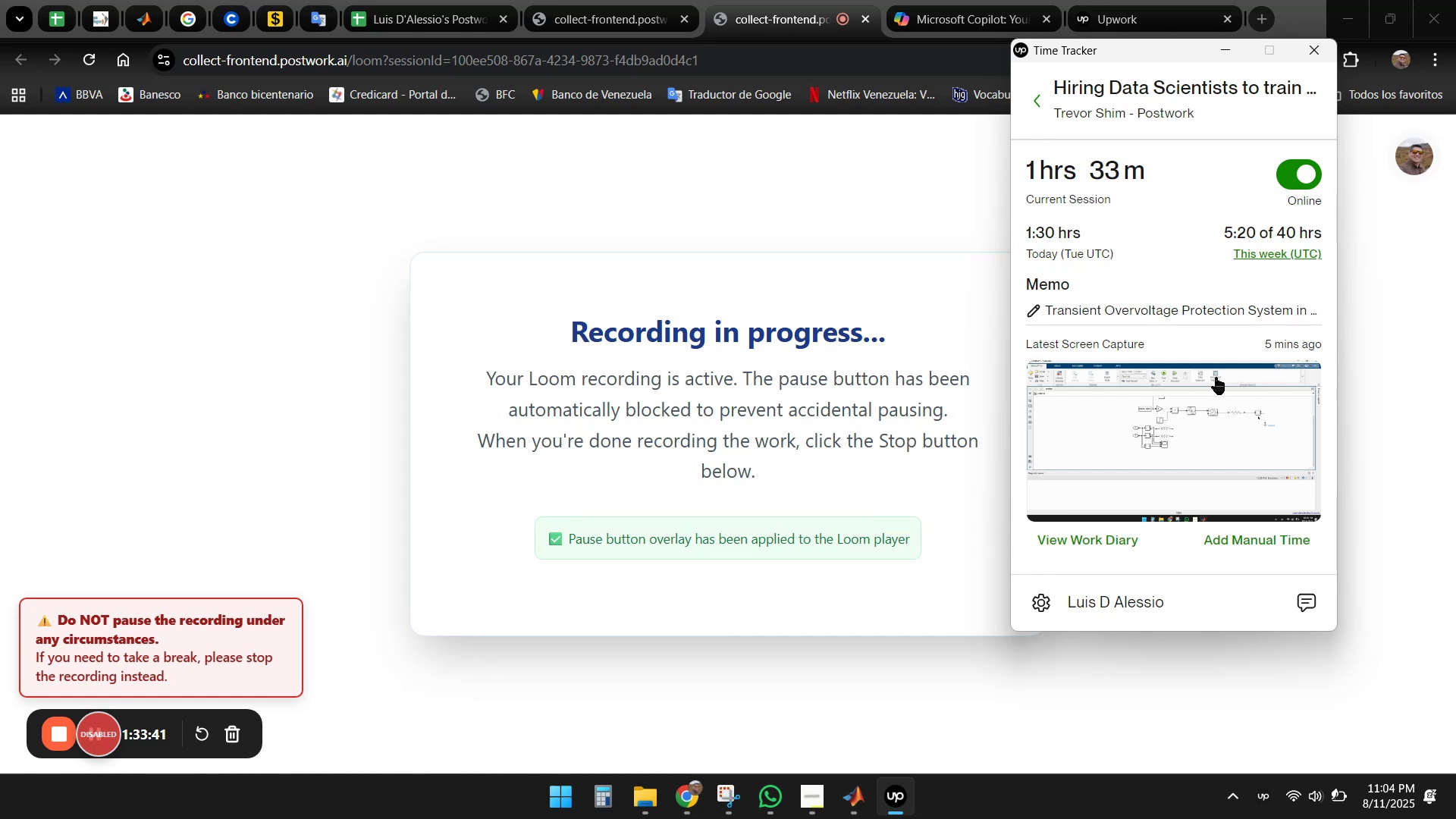 